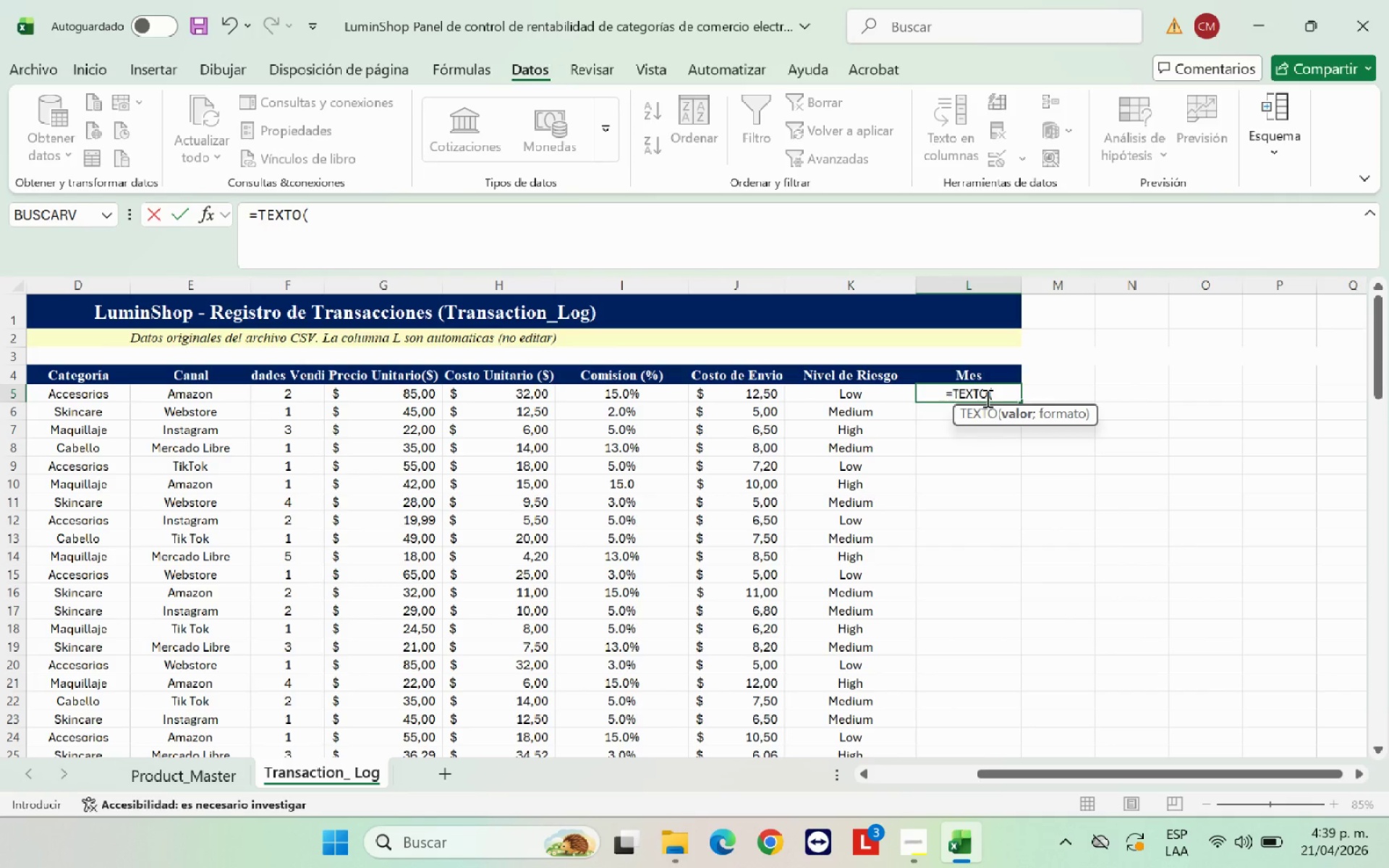 
left_click_drag(start_coordinate=[1011, 776], to_coordinate=[891, 780])
 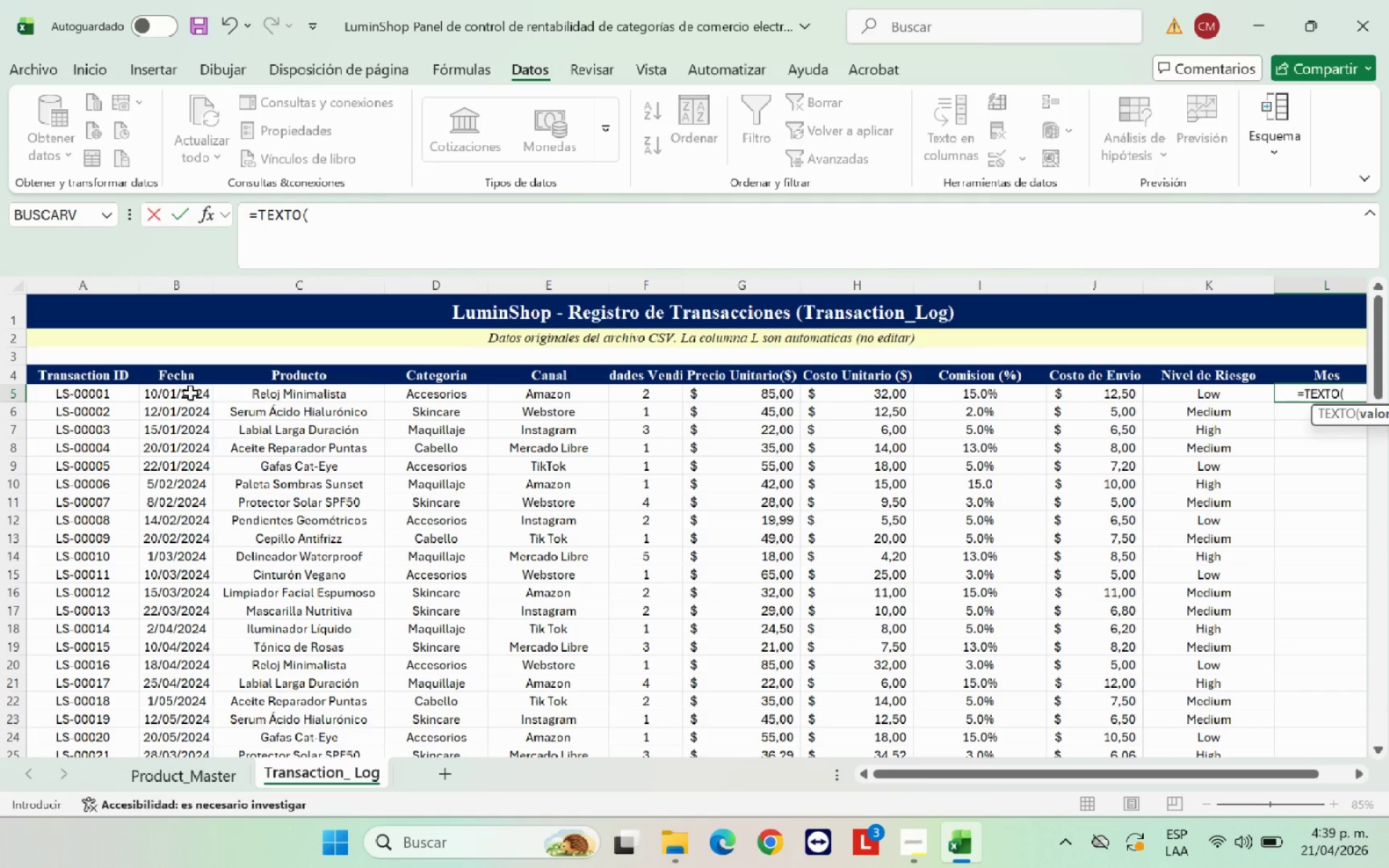 
left_click([189, 393])
 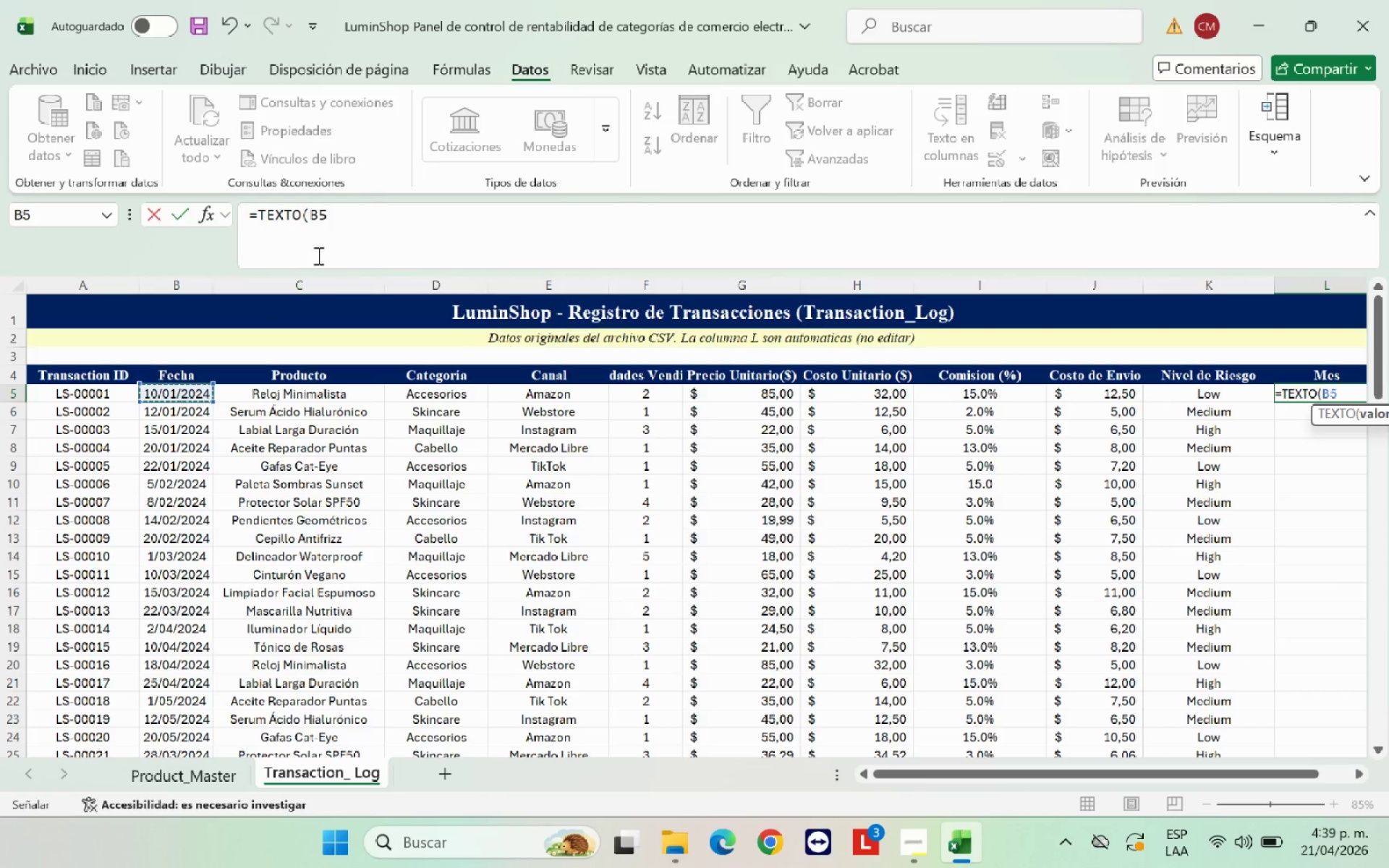 
left_click([354, 216])
 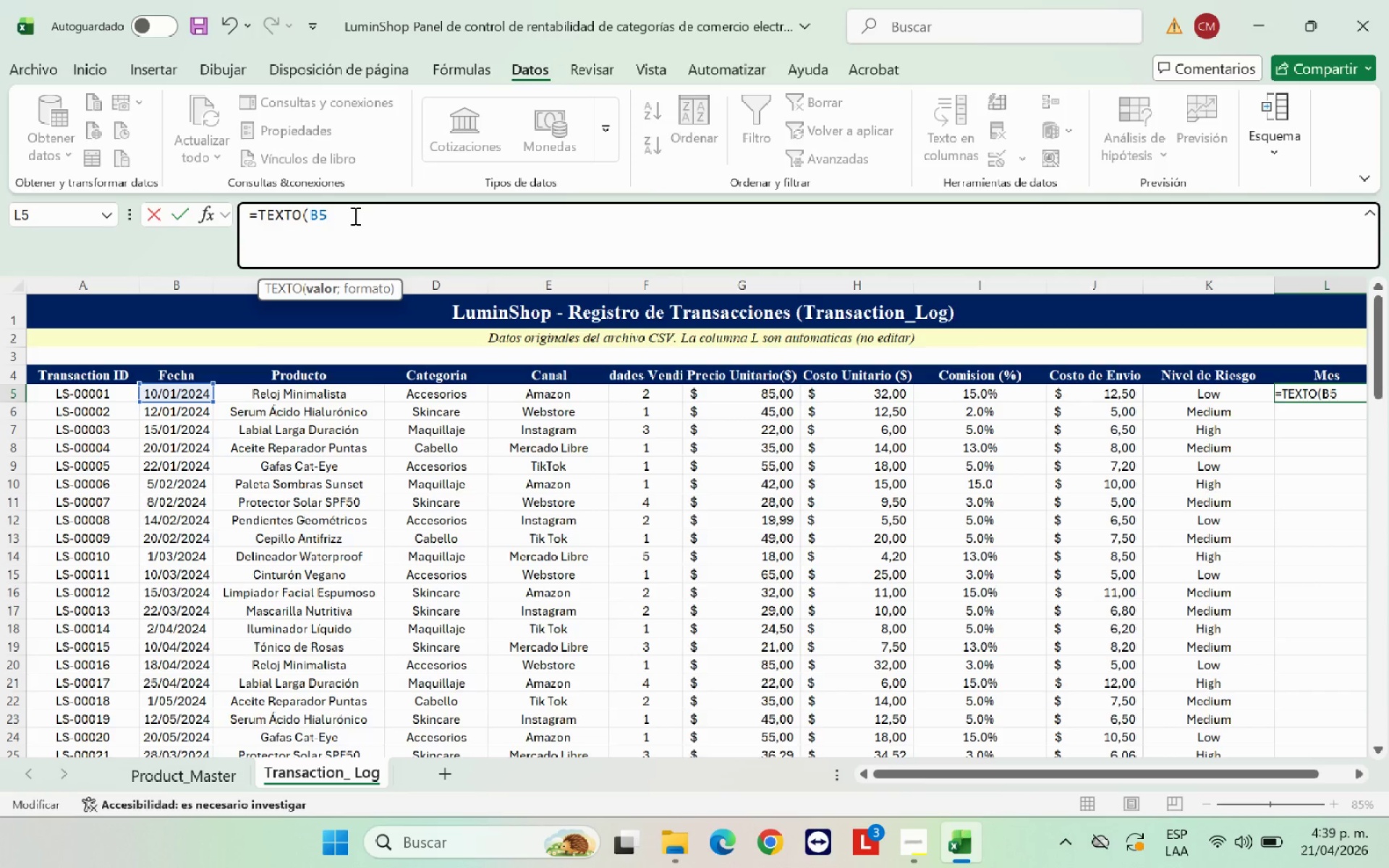 
type(<@MMMYYY)
 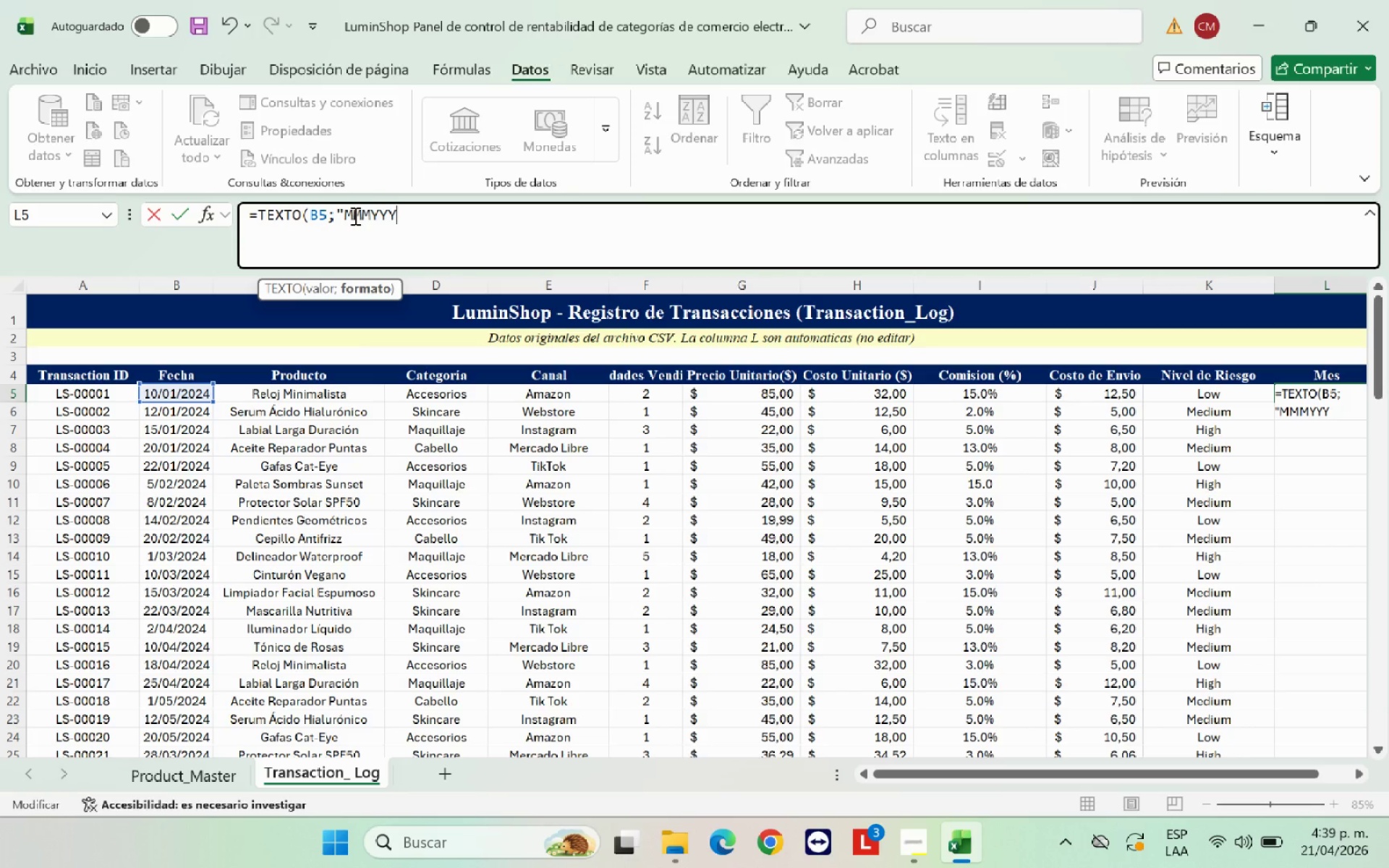 
left_click([371, 216])
 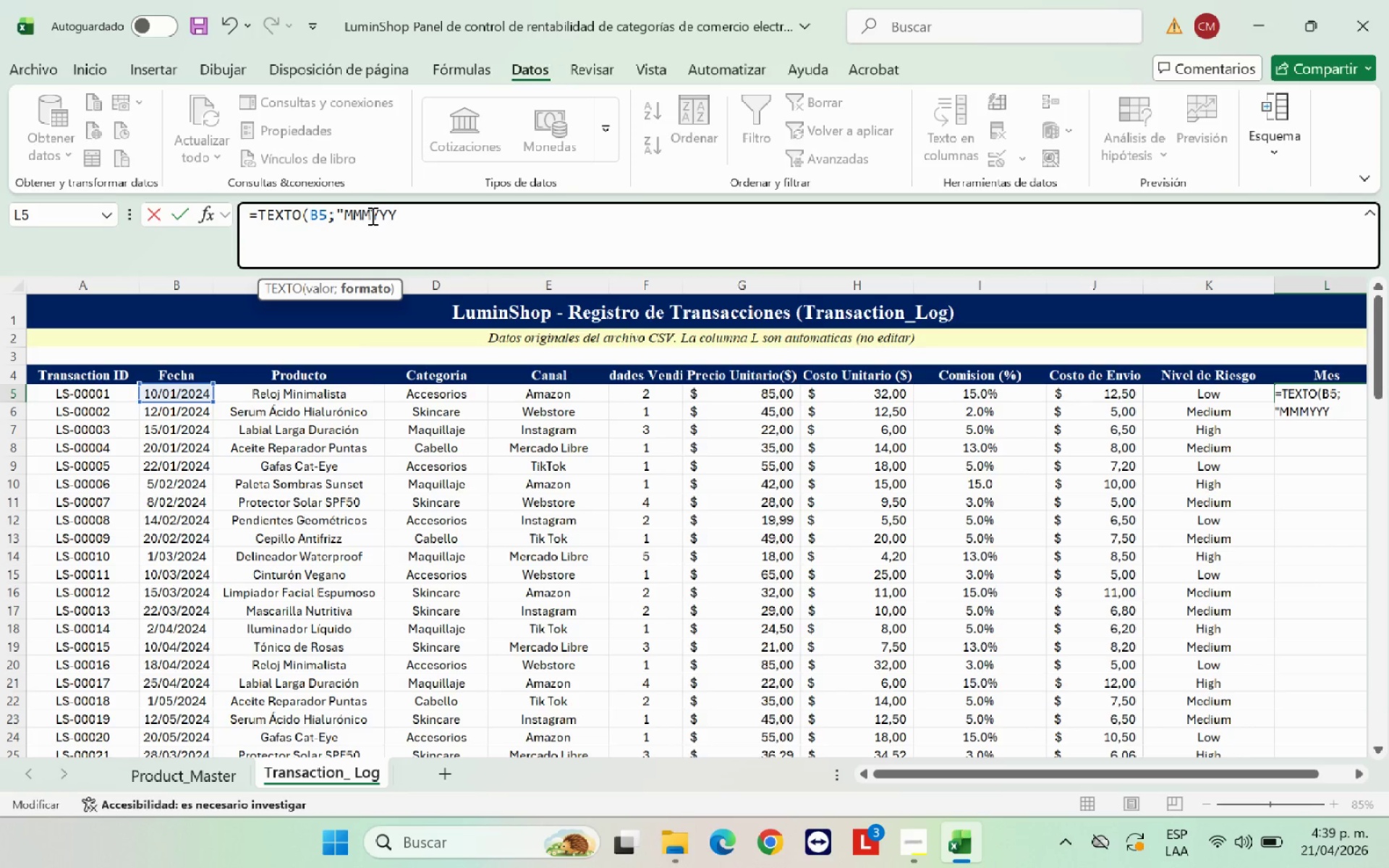 
key(Space)
 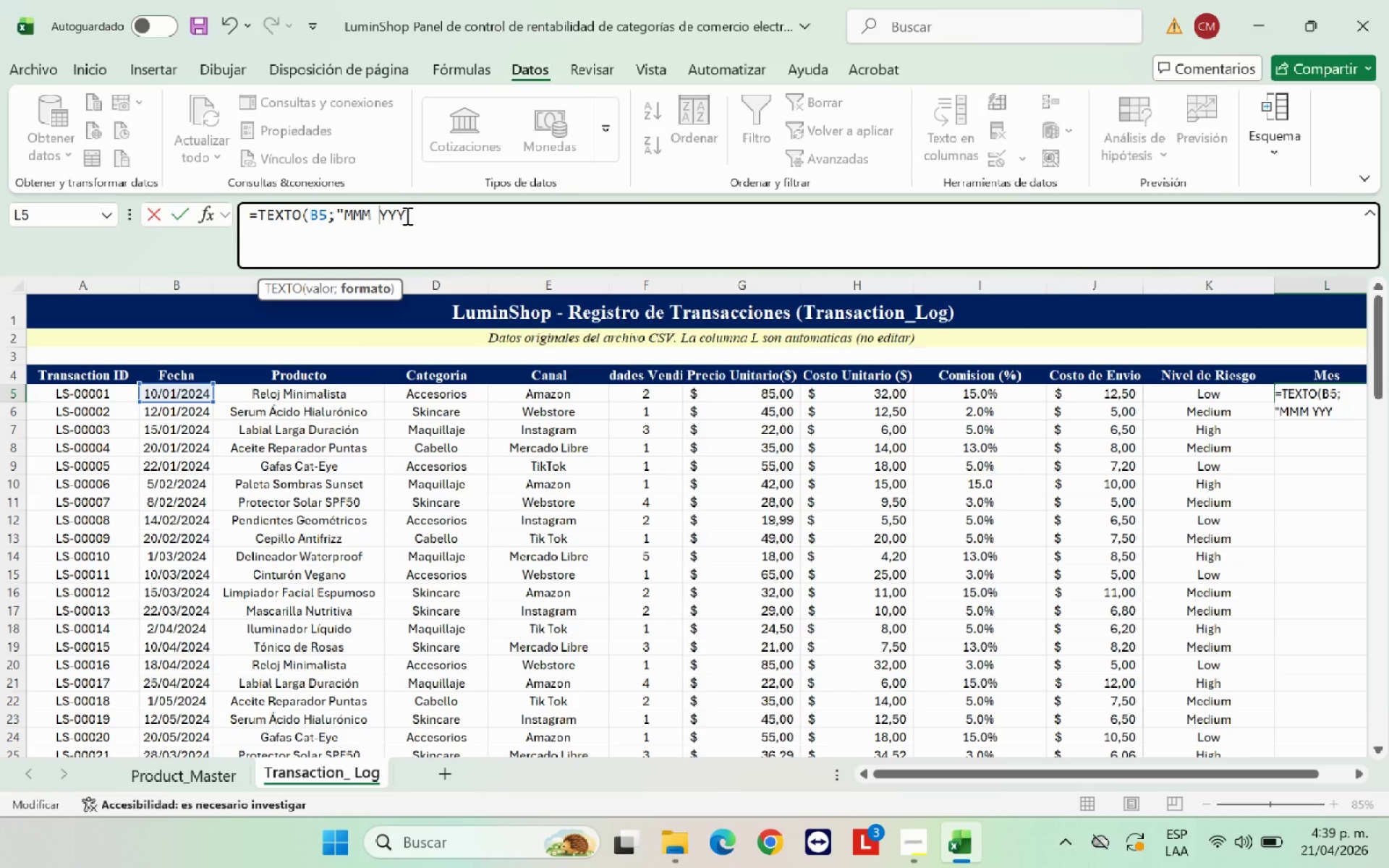 
left_click([406, 216])
 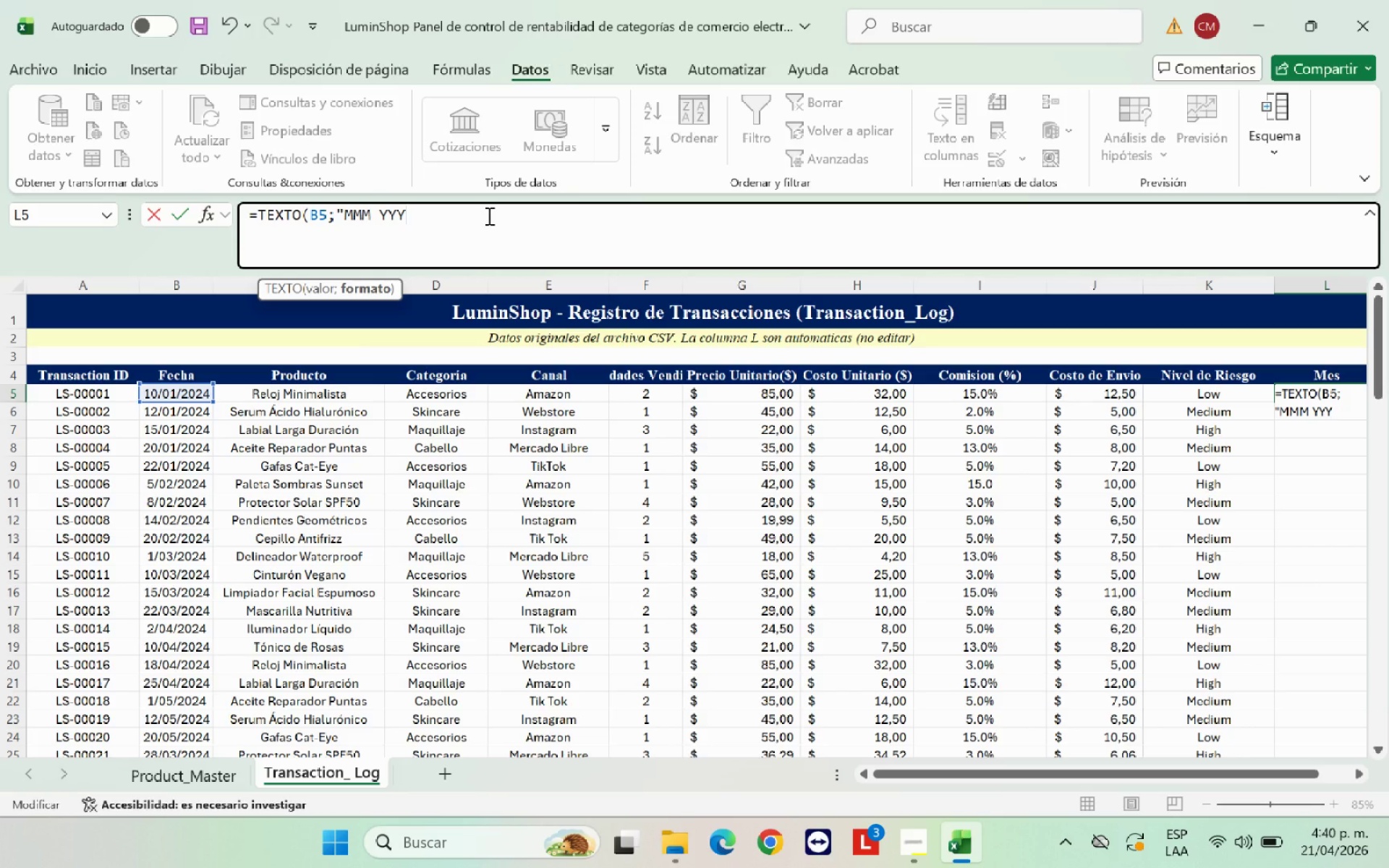 
type(@()
 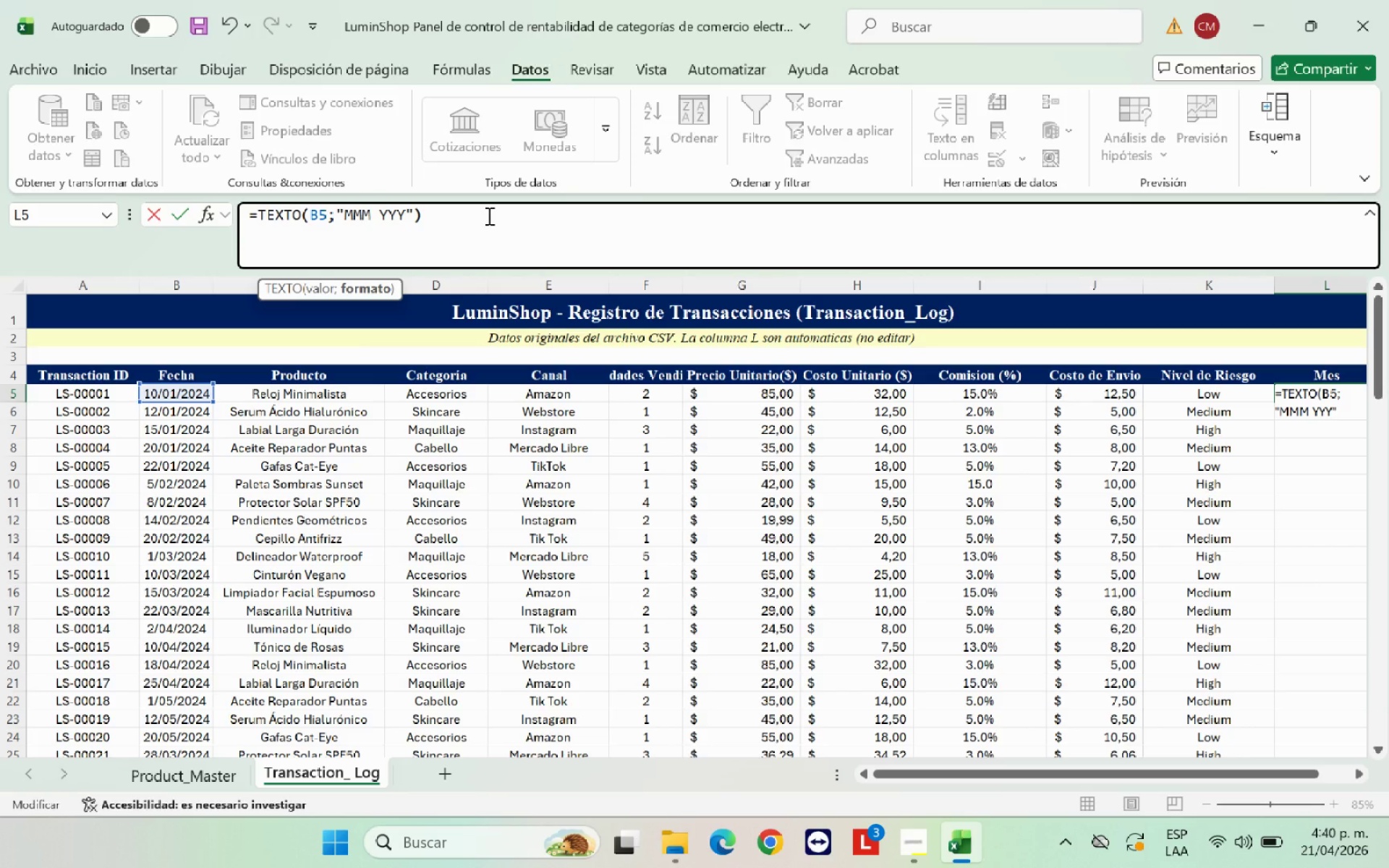 
key(Enter)
 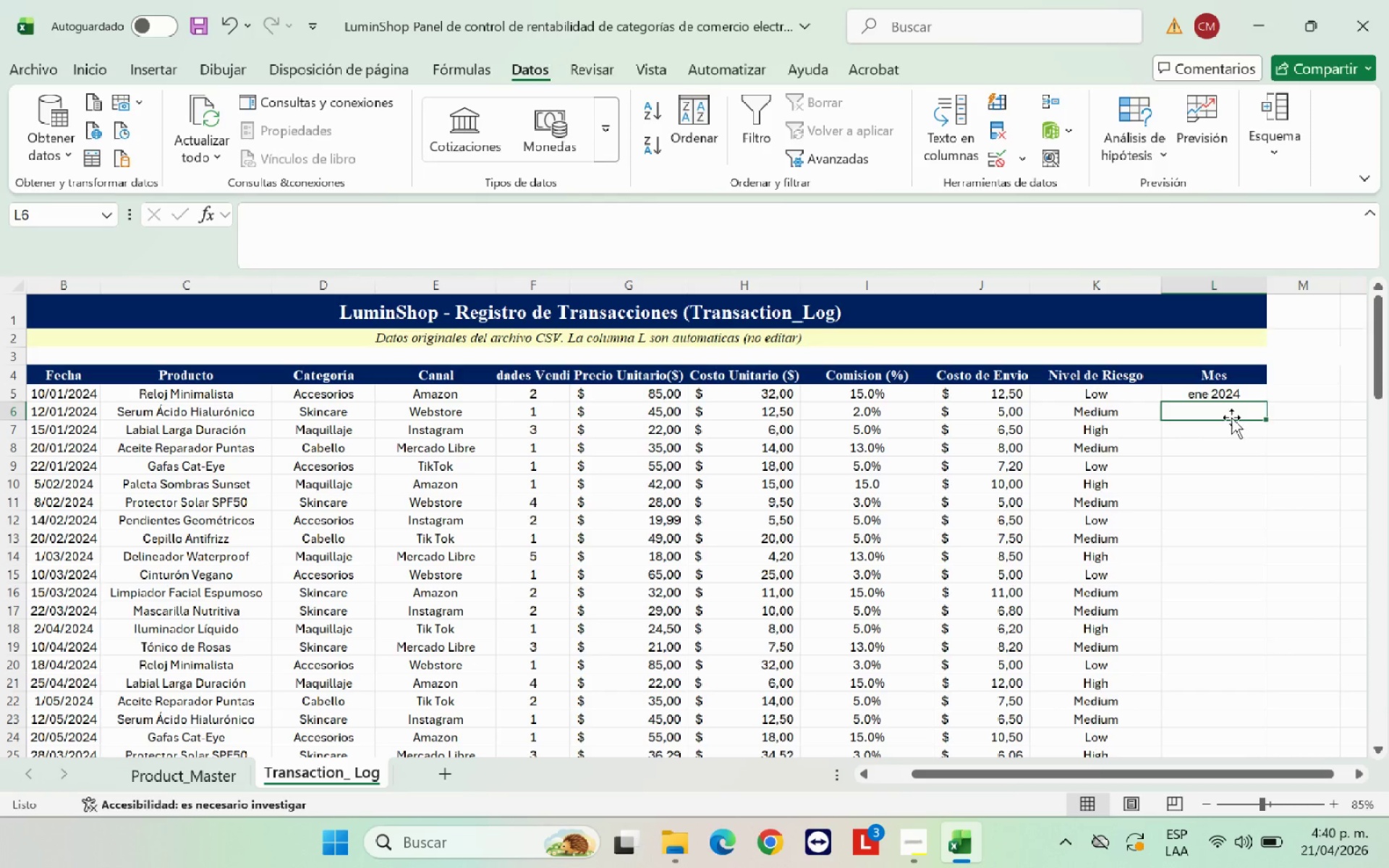 
left_click([1243, 393])
 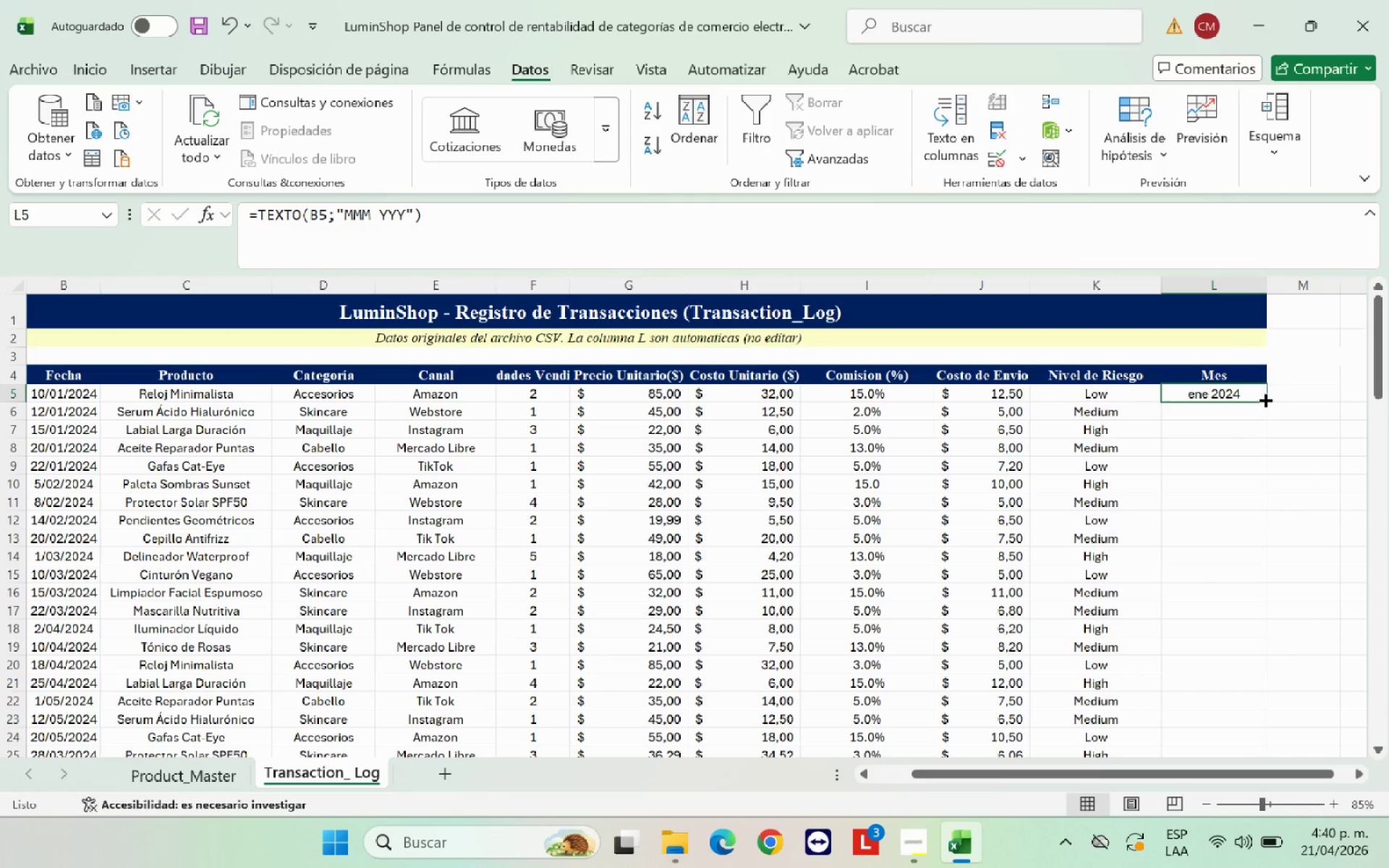 
left_click_drag(start_coordinate=[1264, 399], to_coordinate=[1250, 721])
 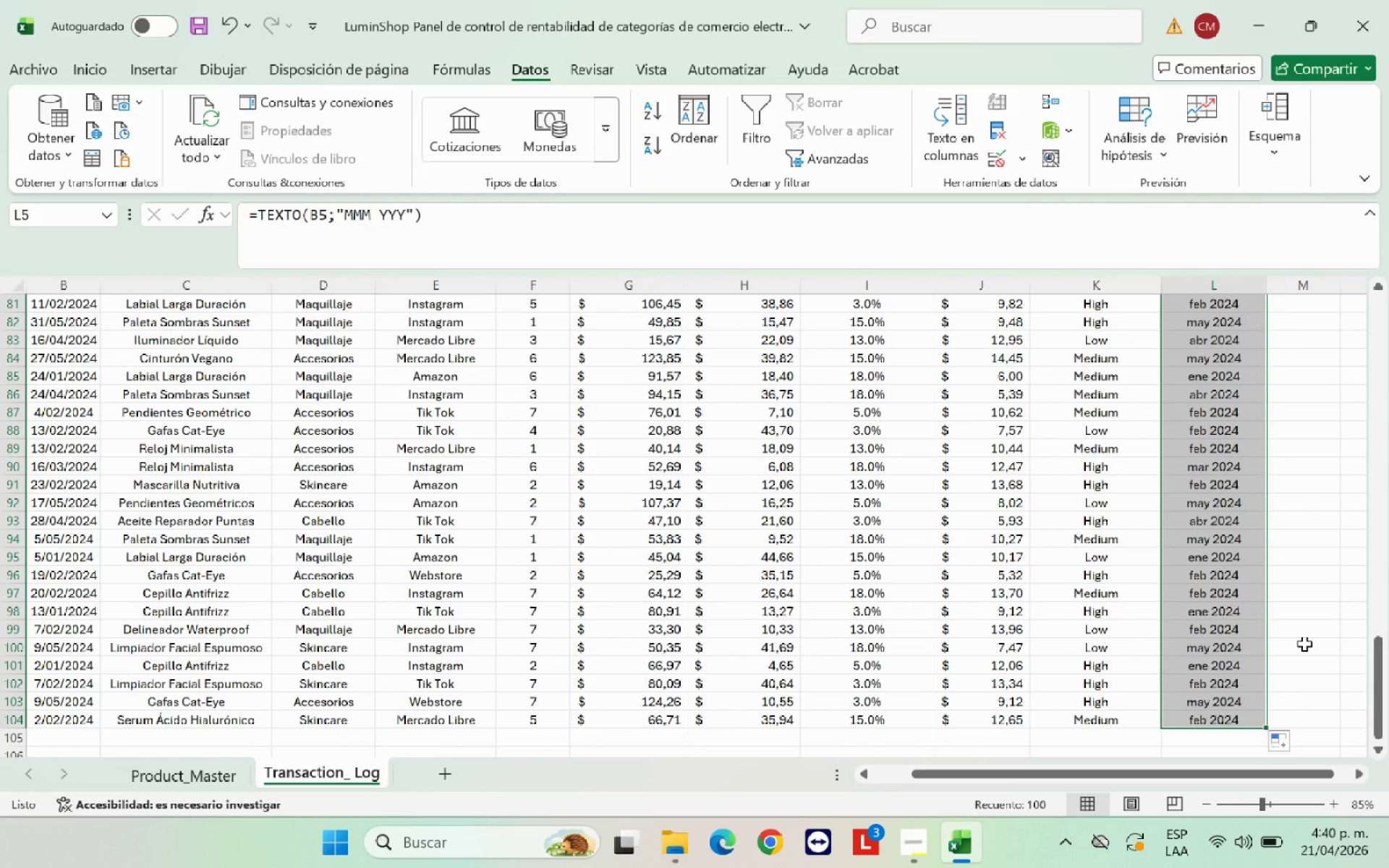 
left_click([1304, 631])
 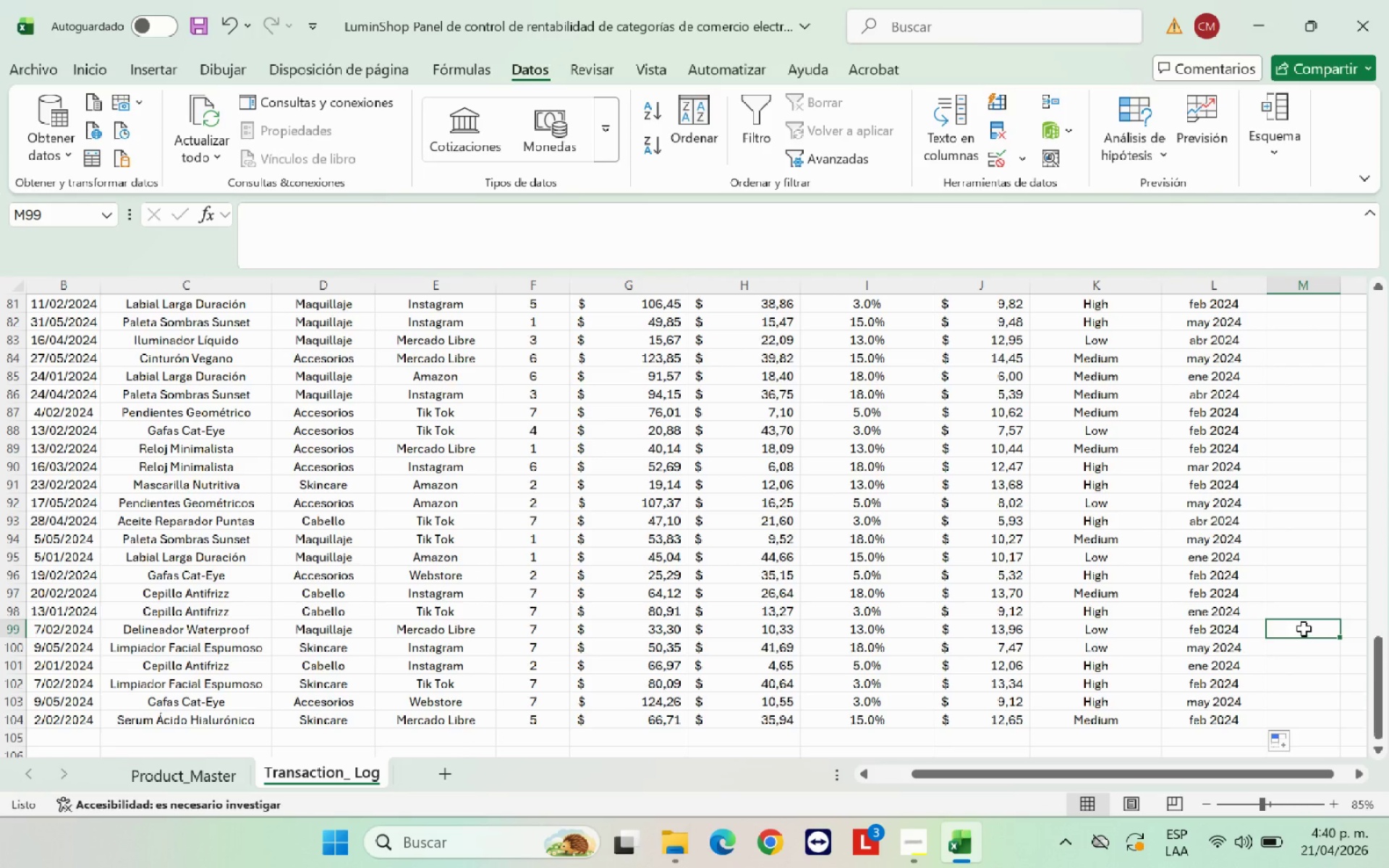 
scroll: coordinate [1272, 592], scroll_direction: up, amount: 33.0
 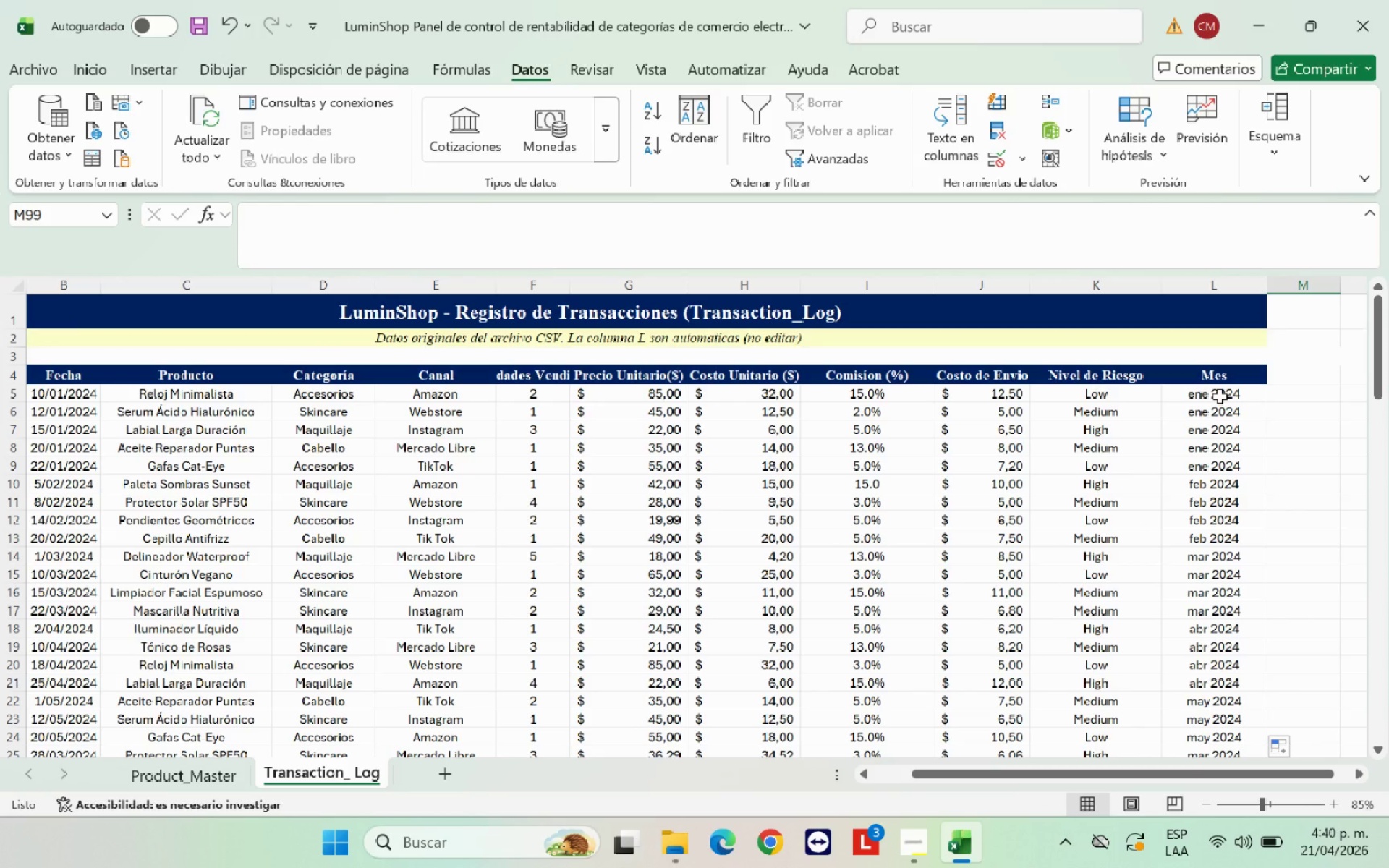 
left_click_drag(start_coordinate=[1220, 396], to_coordinate=[1239, 819])
 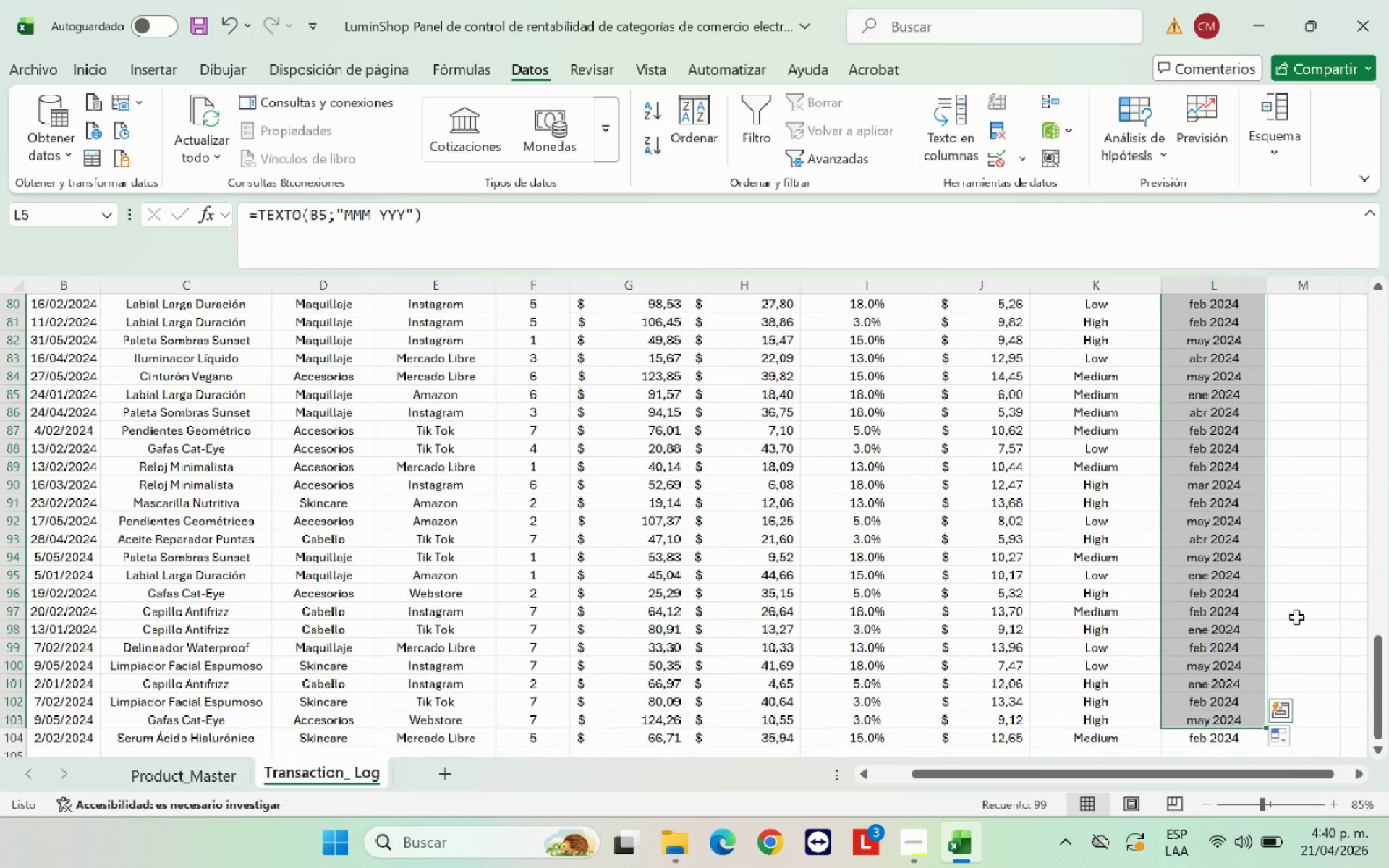 
left_click([1296, 617])
 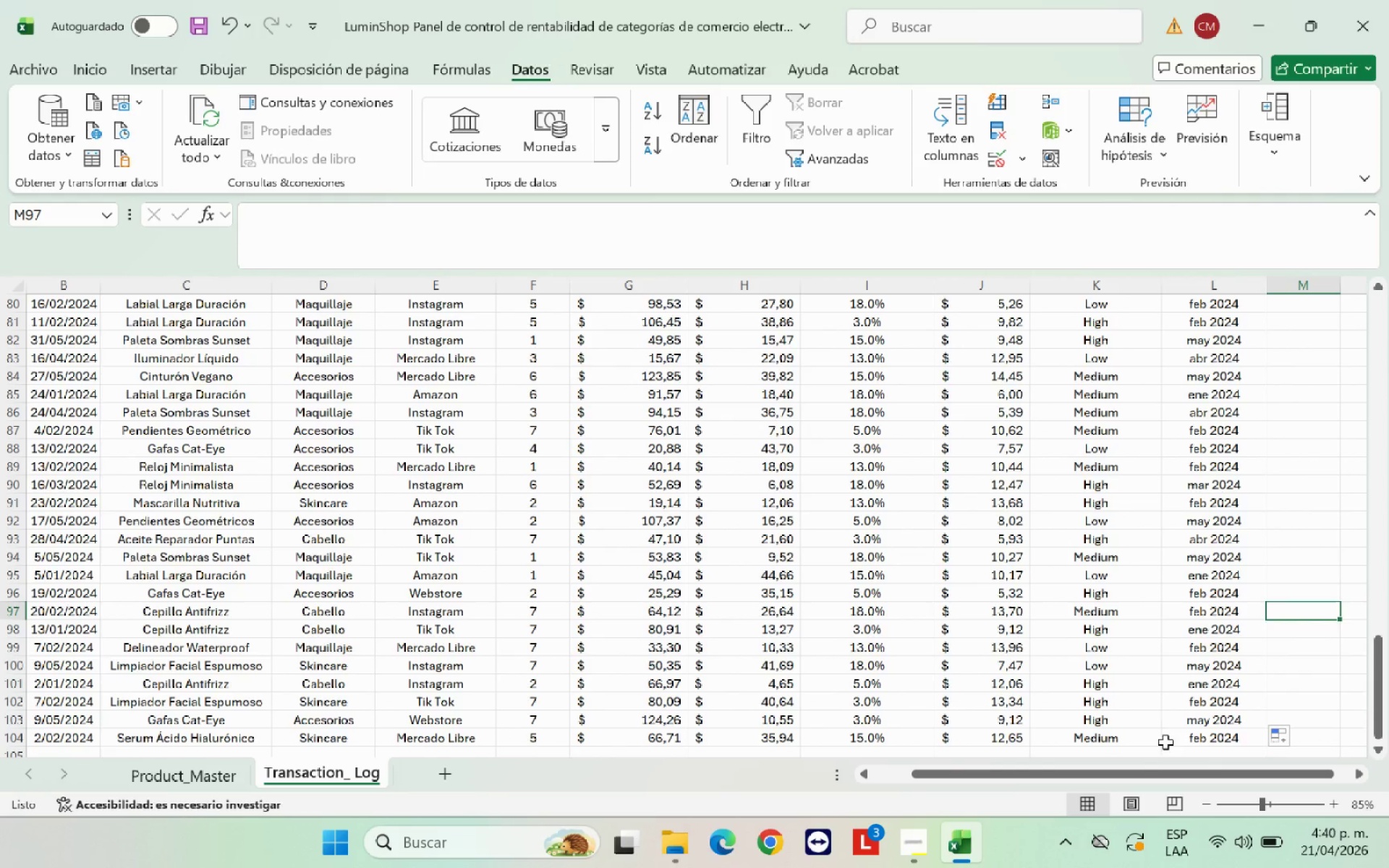 
left_click([1021, 441])
 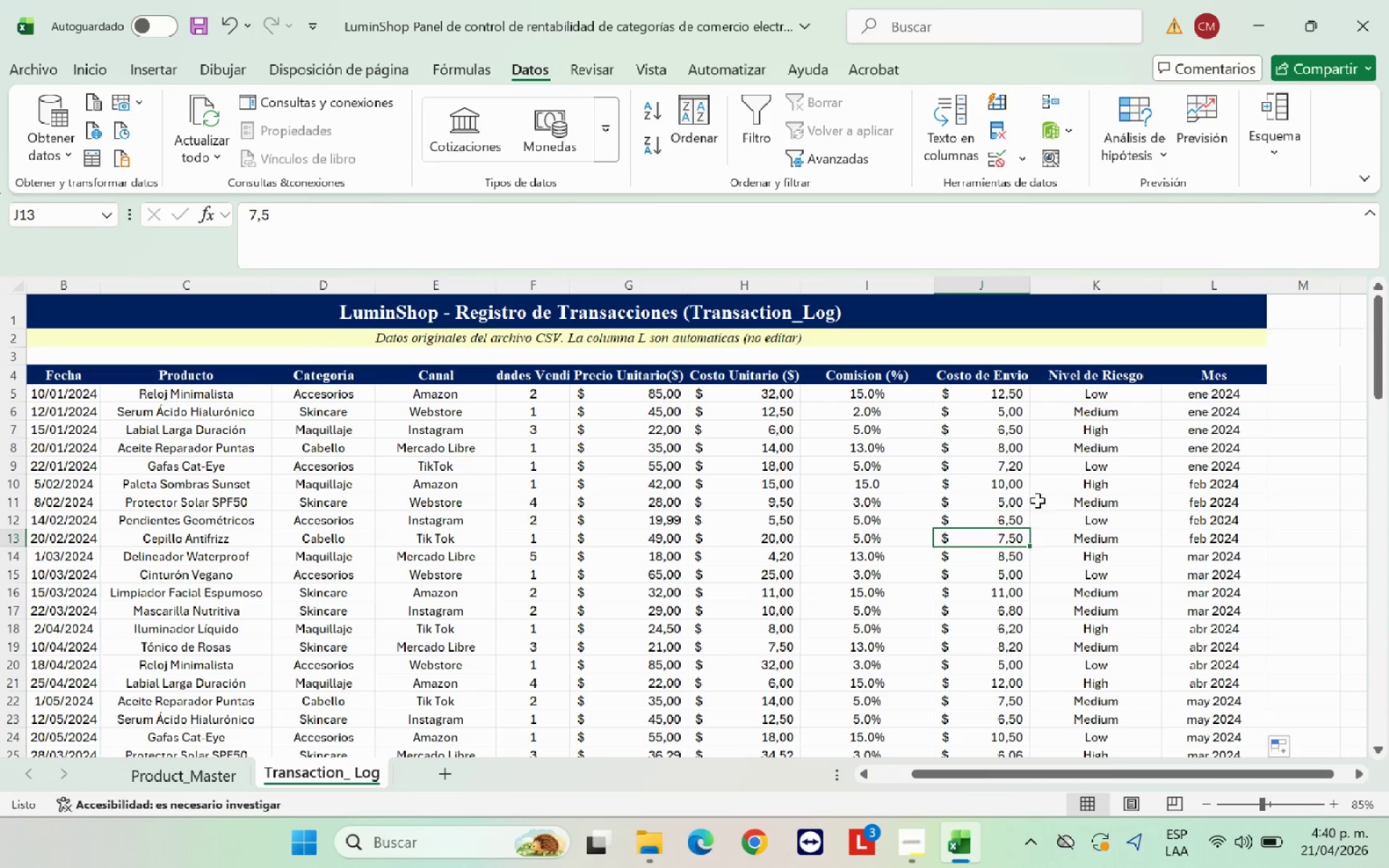 
scroll: coordinate [1121, 642], scroll_direction: up, amount: 35.0
 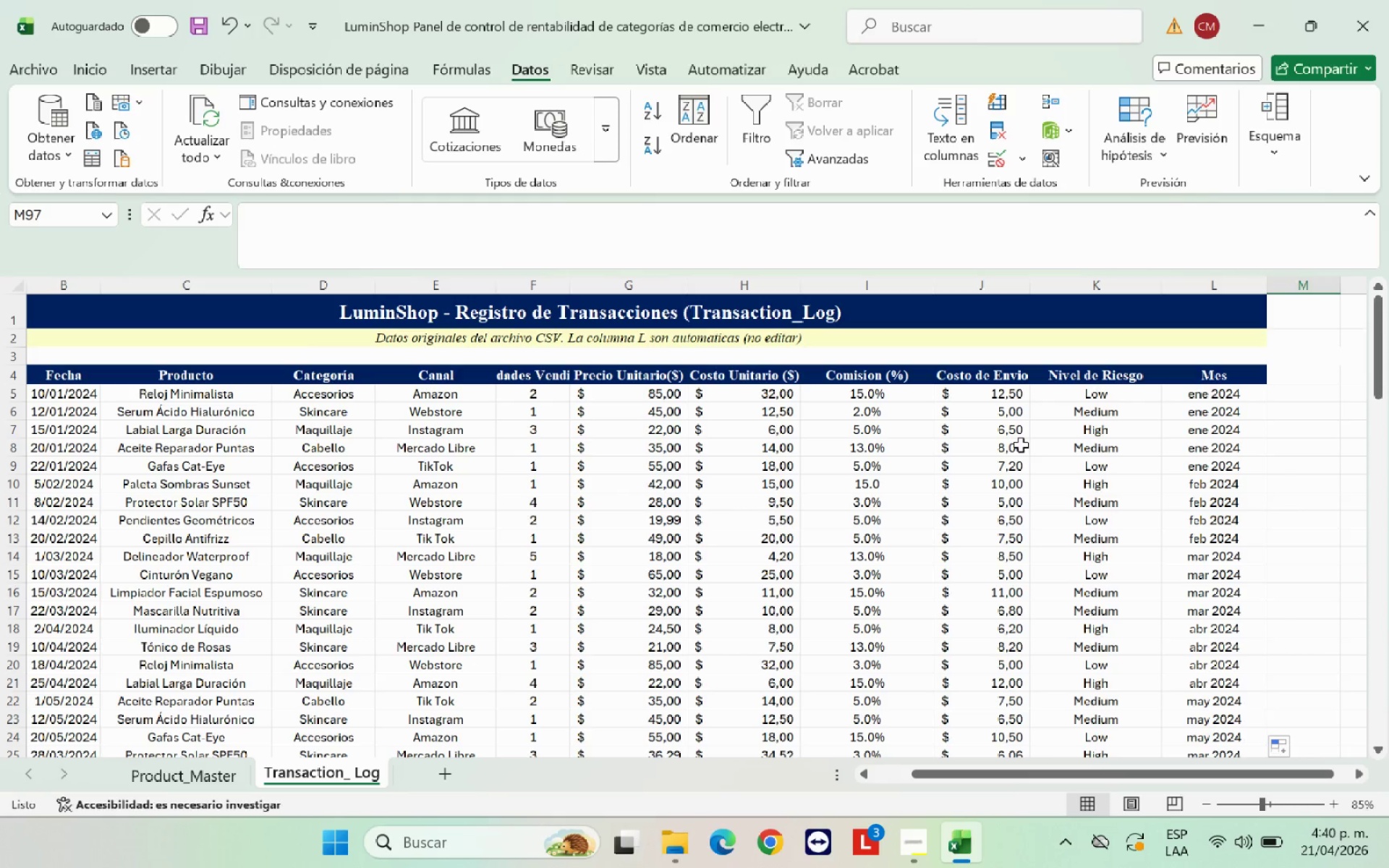 
left_click([1089, 490])
 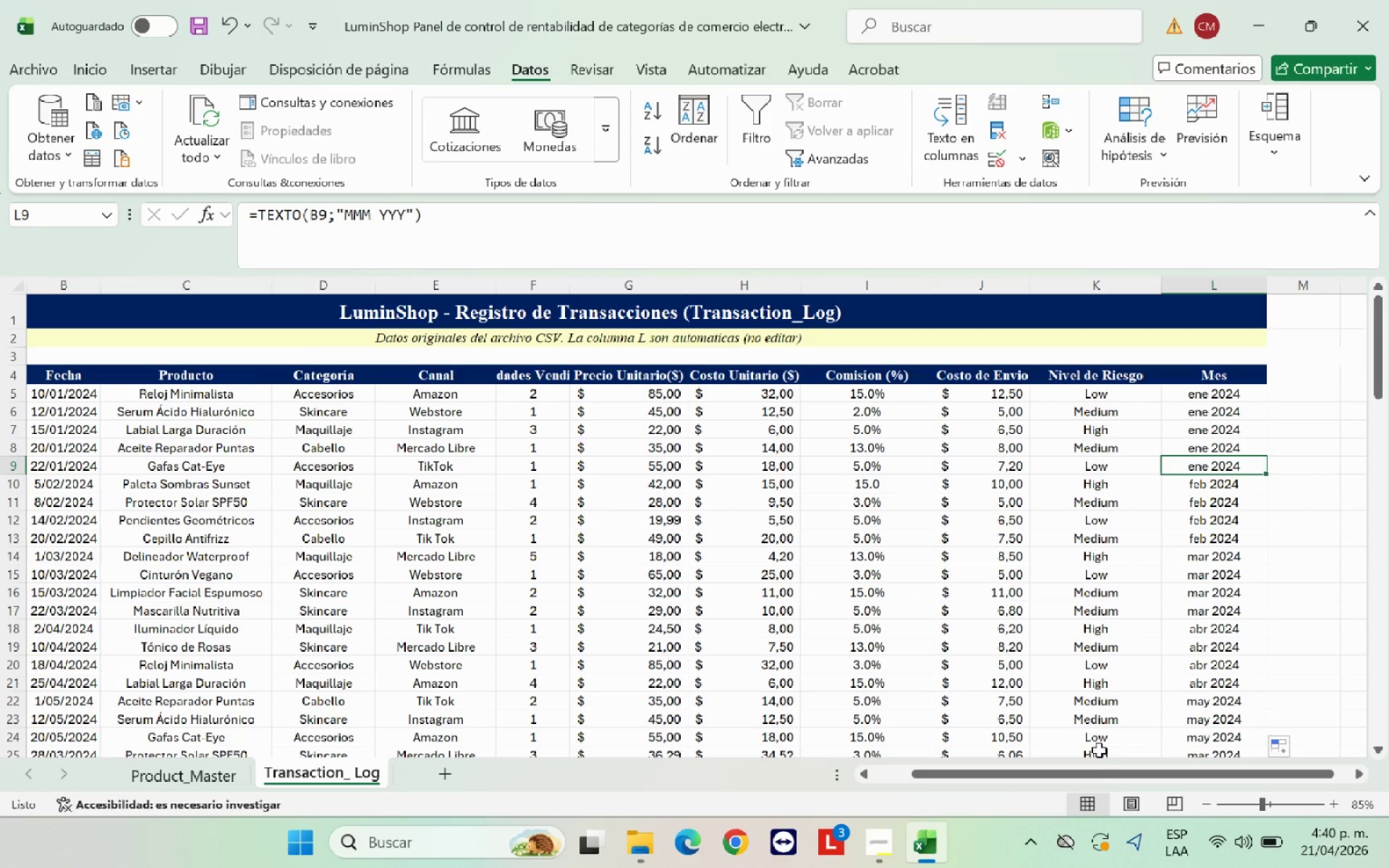 
left_click_drag(start_coordinate=[1084, 770], to_coordinate=[927, 770])
 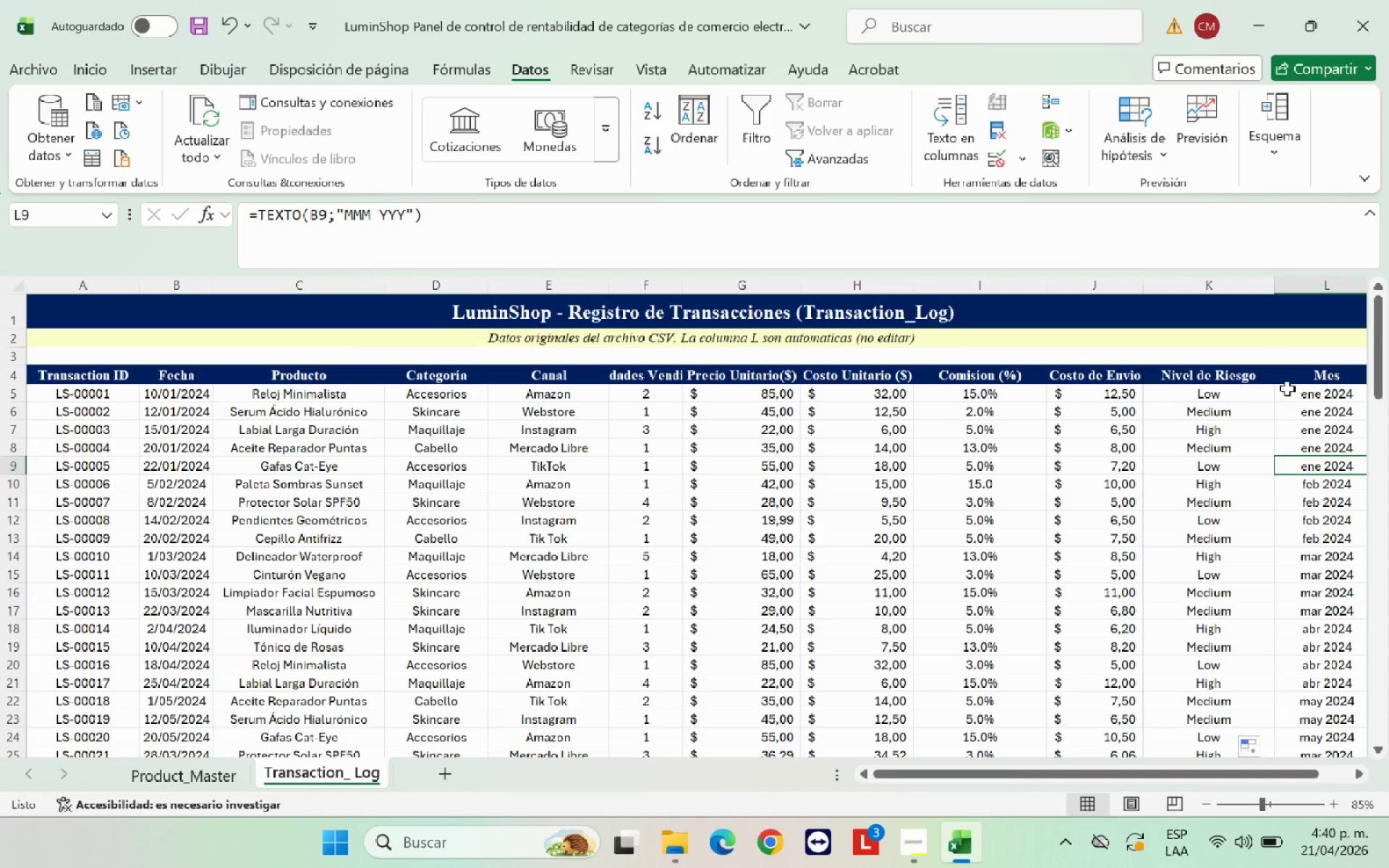 
left_click([1304, 407])
 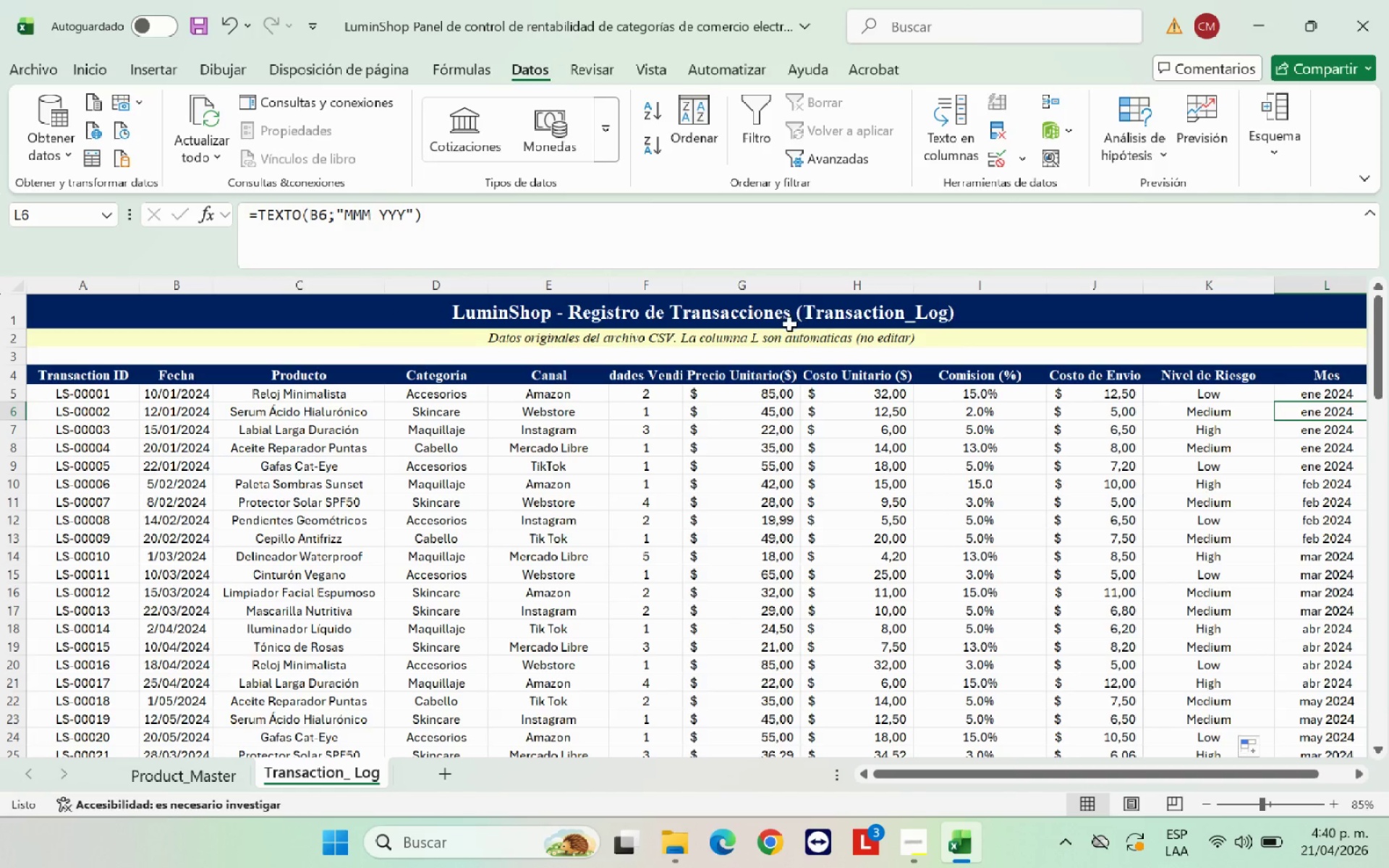 
left_click([776, 339])
 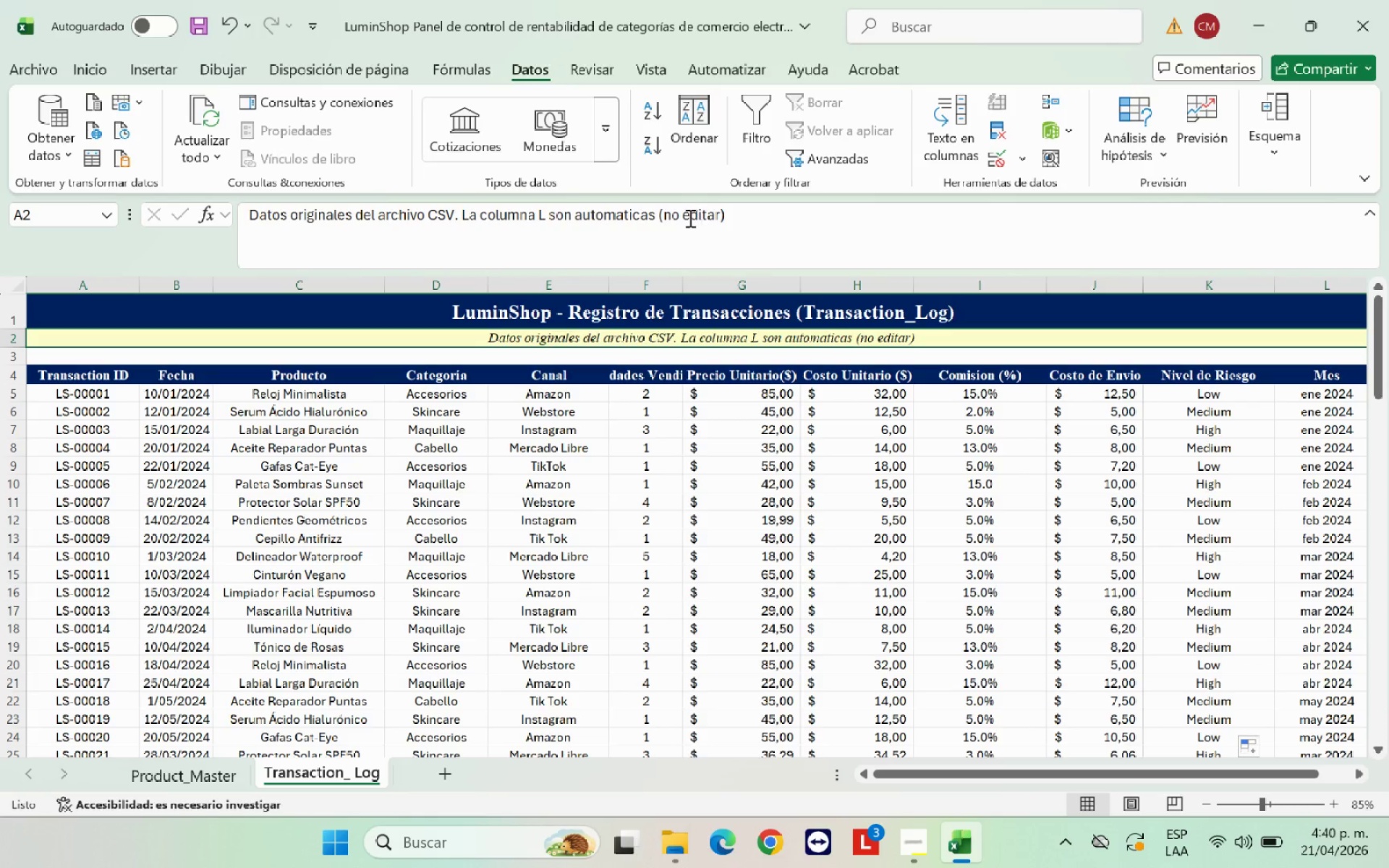 
left_click([679, 213])
 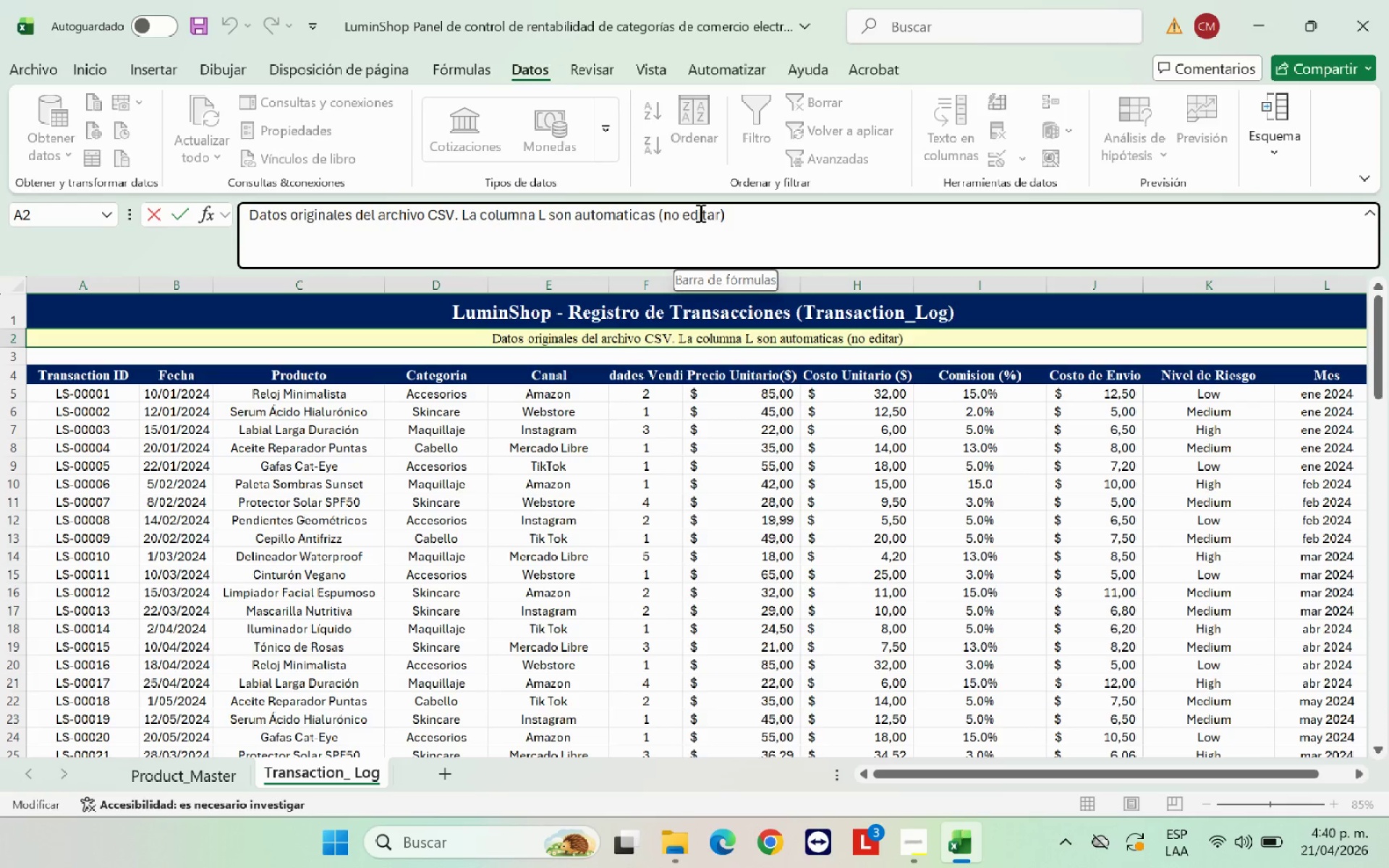 
key(Backspace)
key(Backspace)
type(NO)
 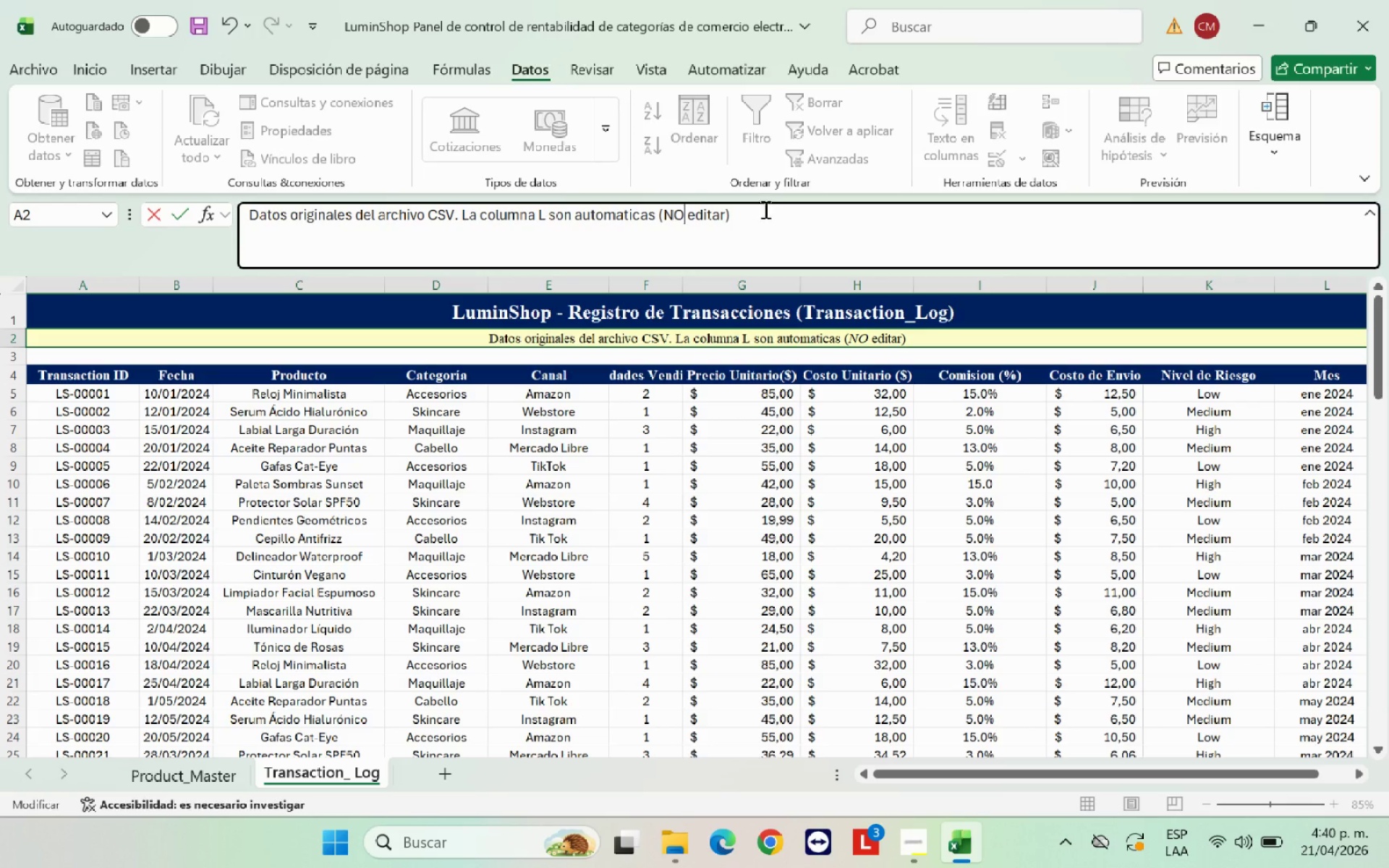 
left_click([760, 218])
 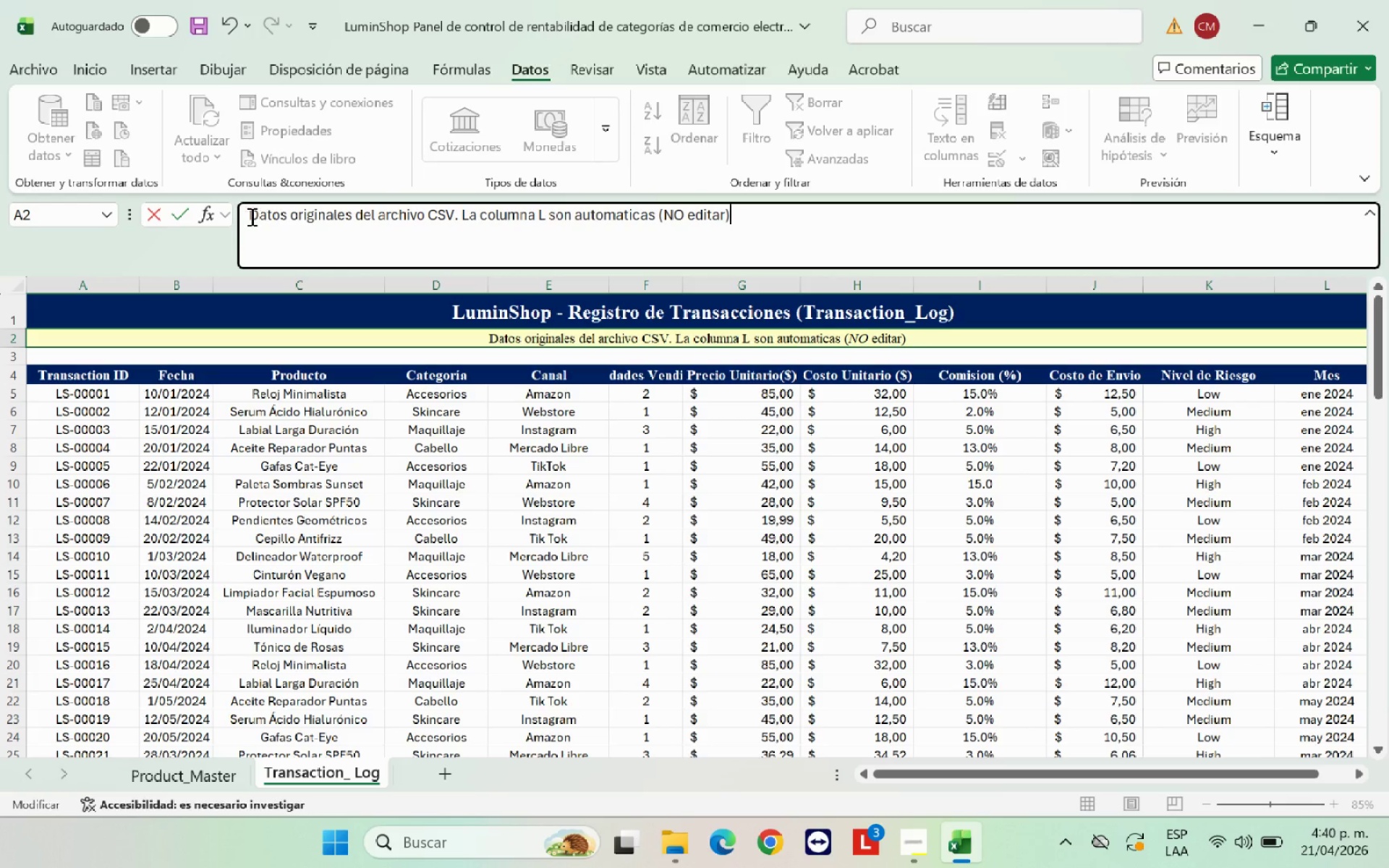 
left_click([250, 216])
 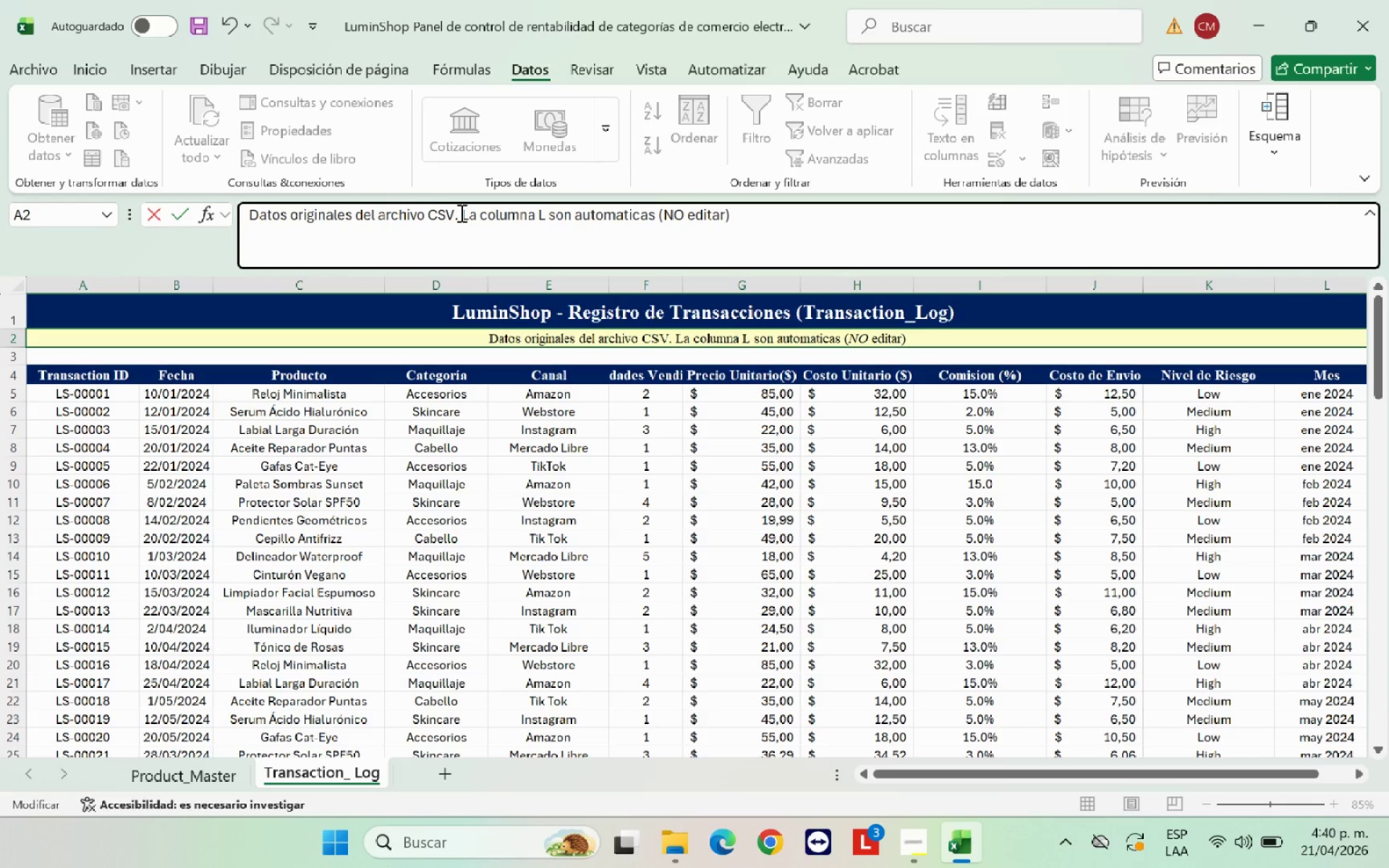 
left_click([462, 213])
 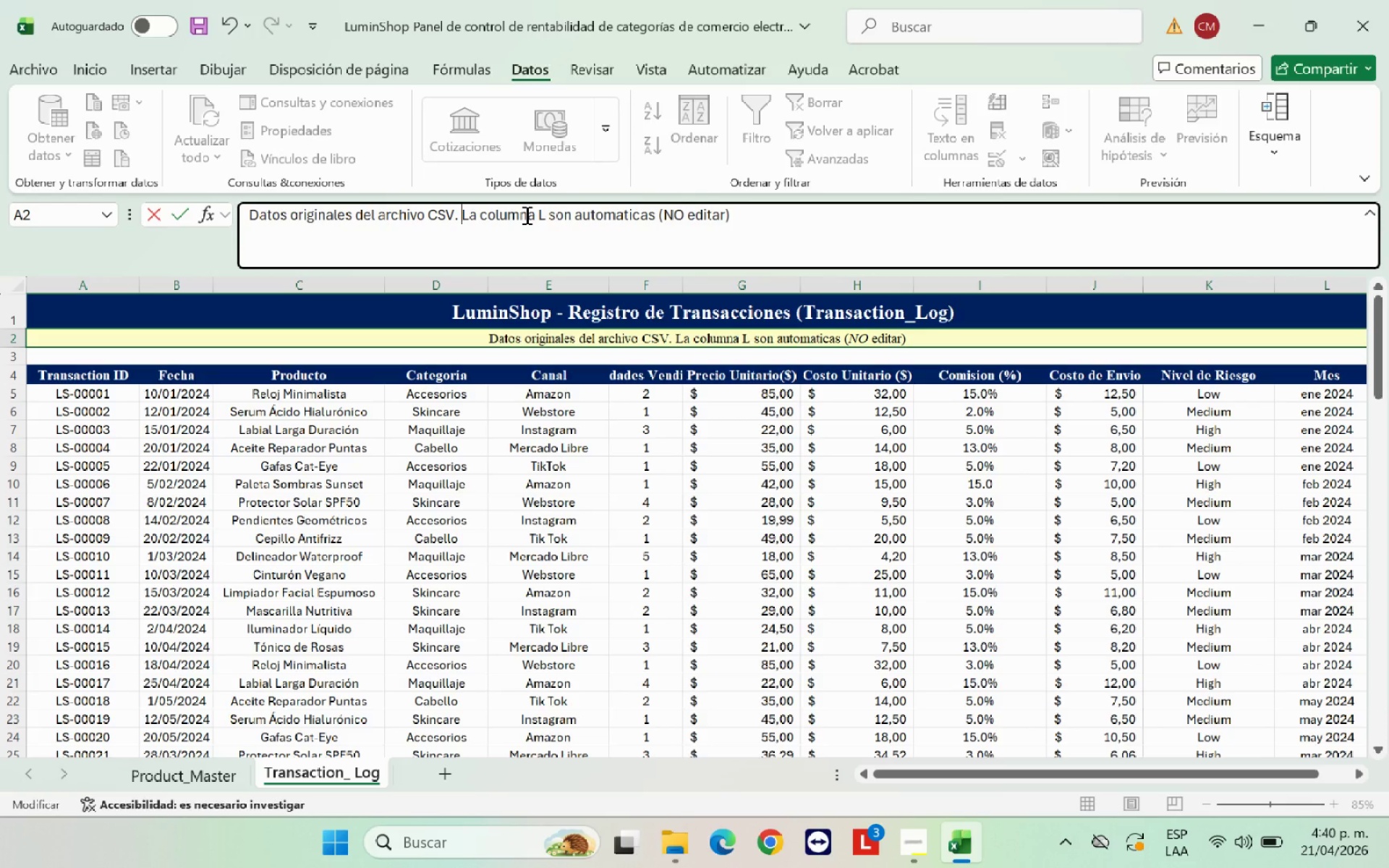 
type(USE )
key(Backspace)
key(Backspace)
key(Backspace)
type(se men; despegable )
 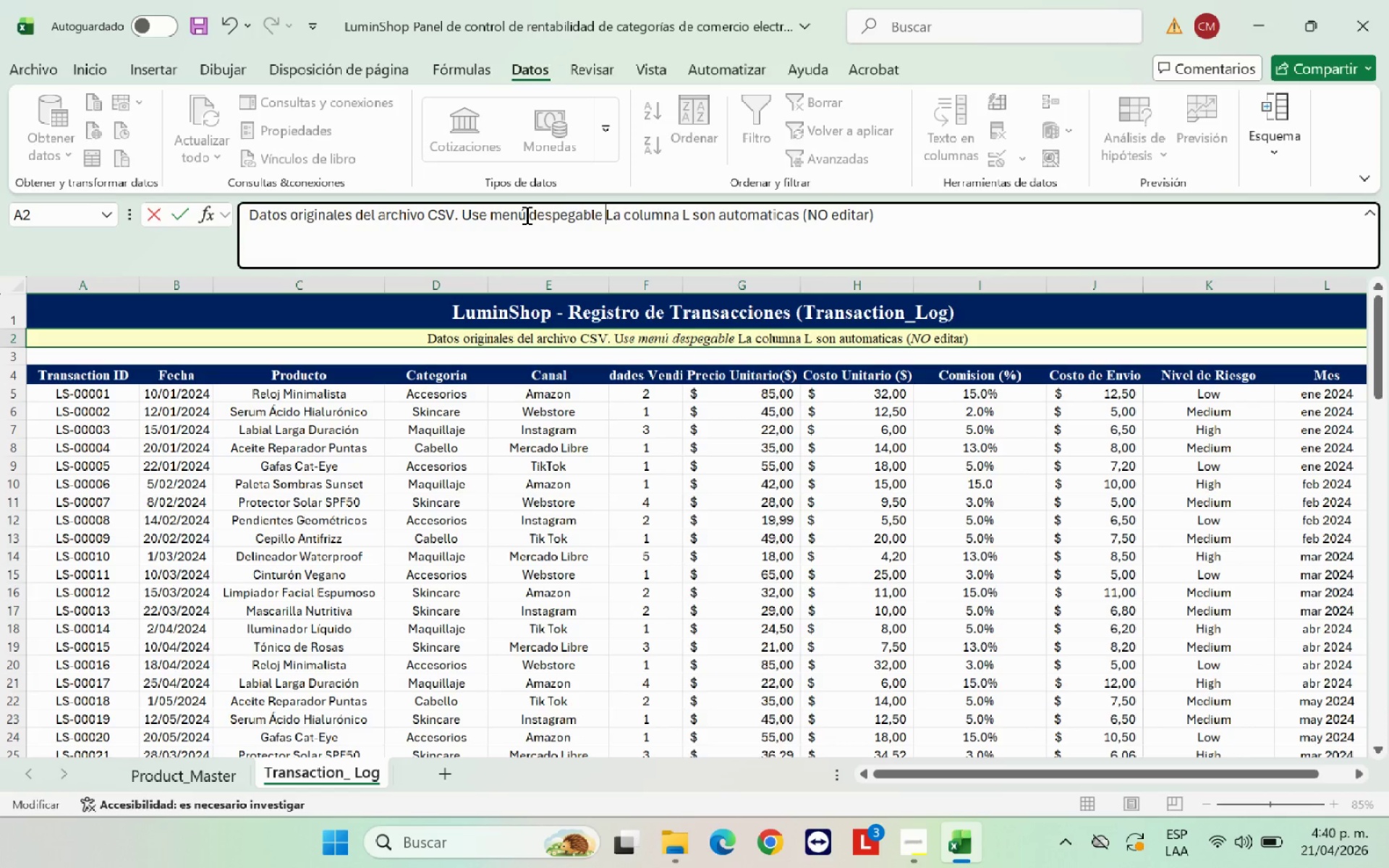 
type(Com)
key(Backspace)
type(lumnas )
 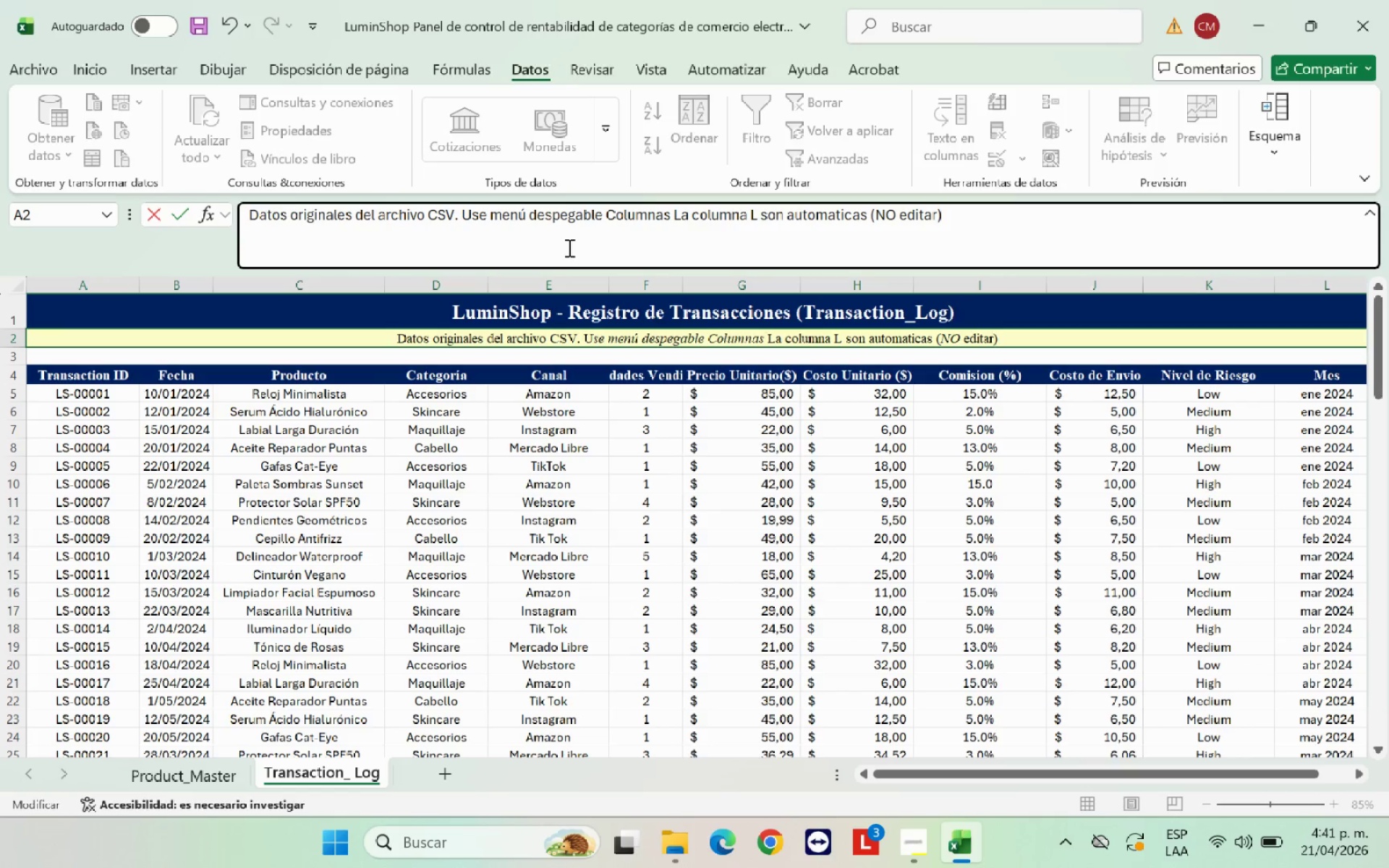 
key(CapsLock)
 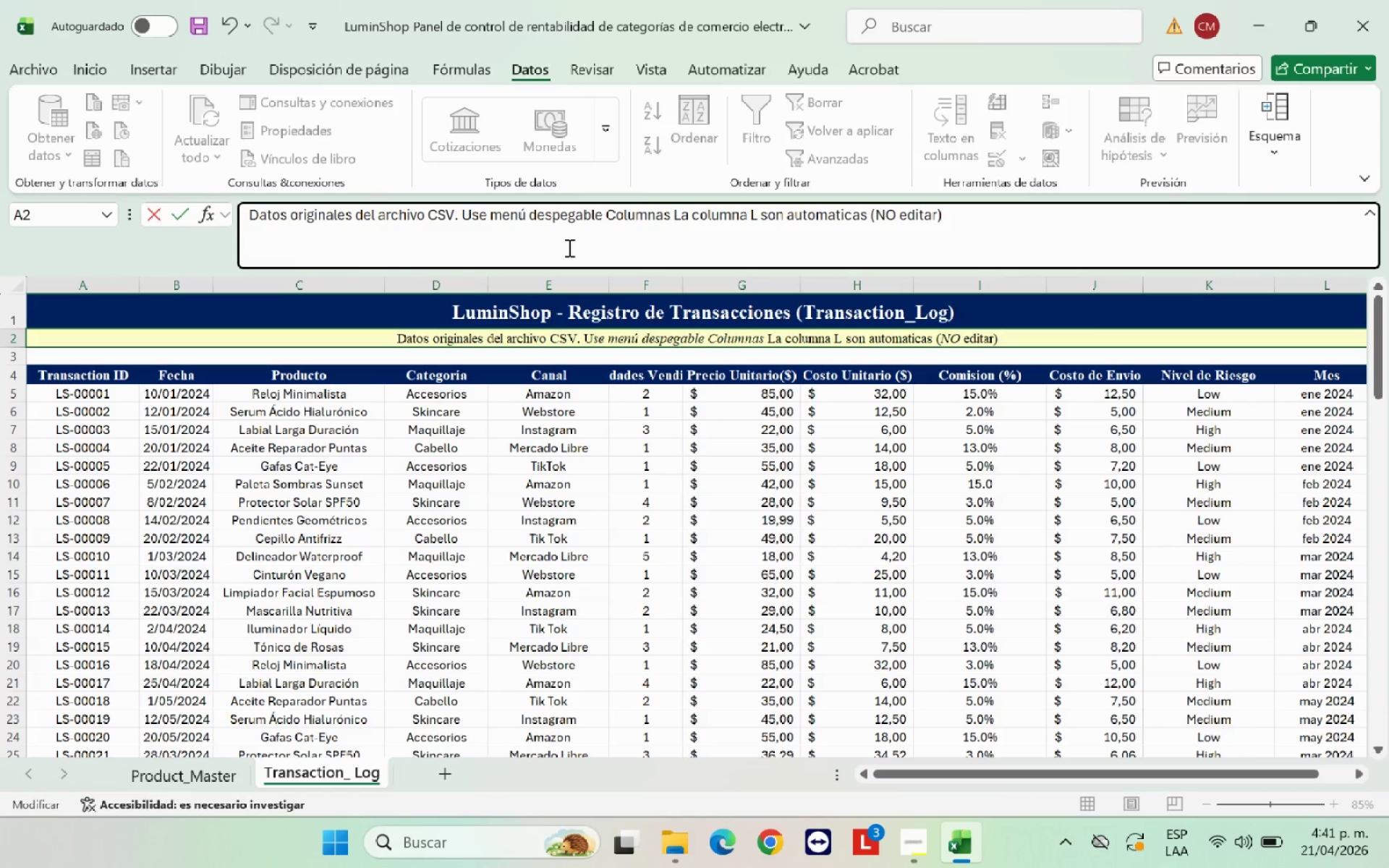 
key(C)
 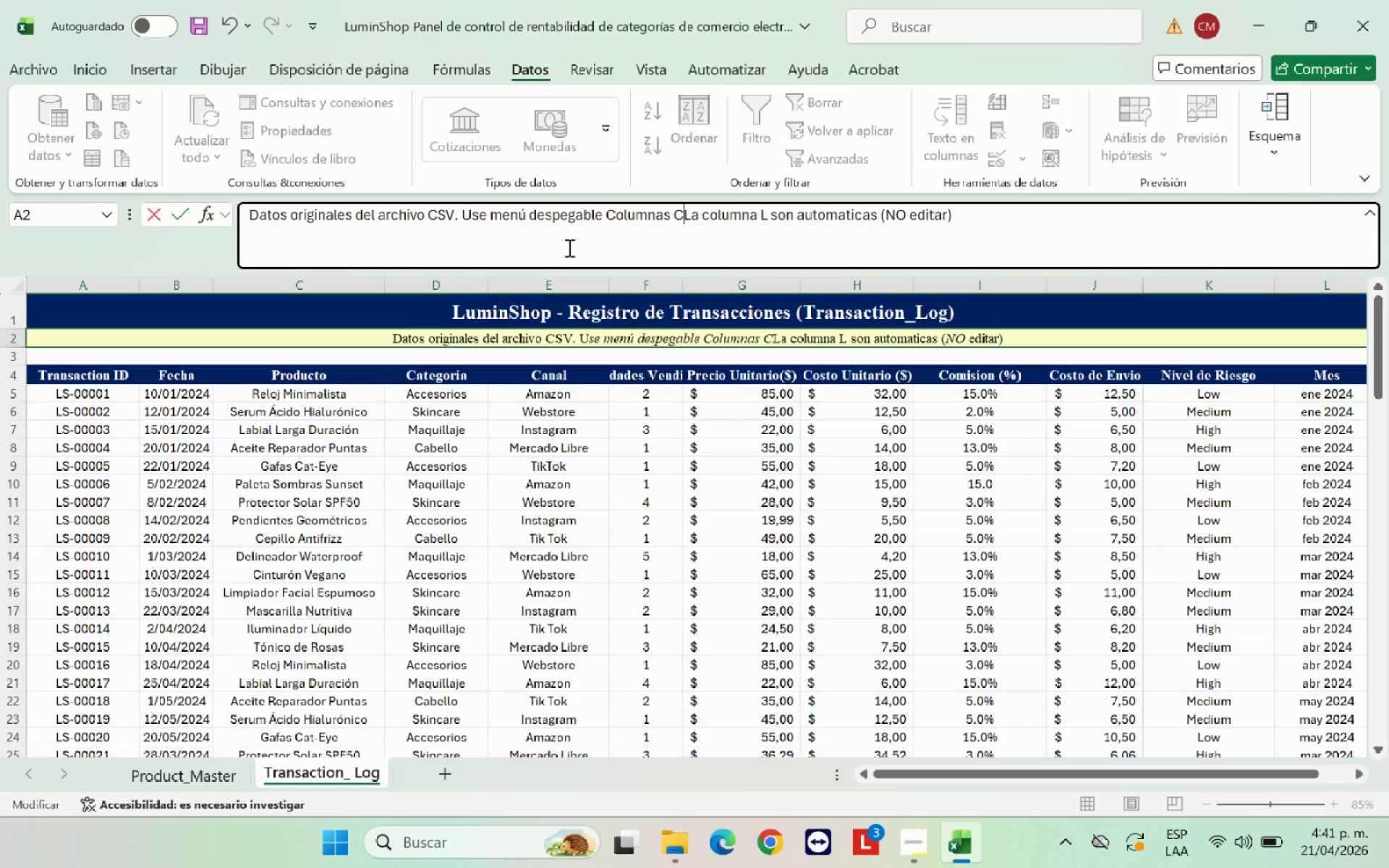 
key(Backspace)
 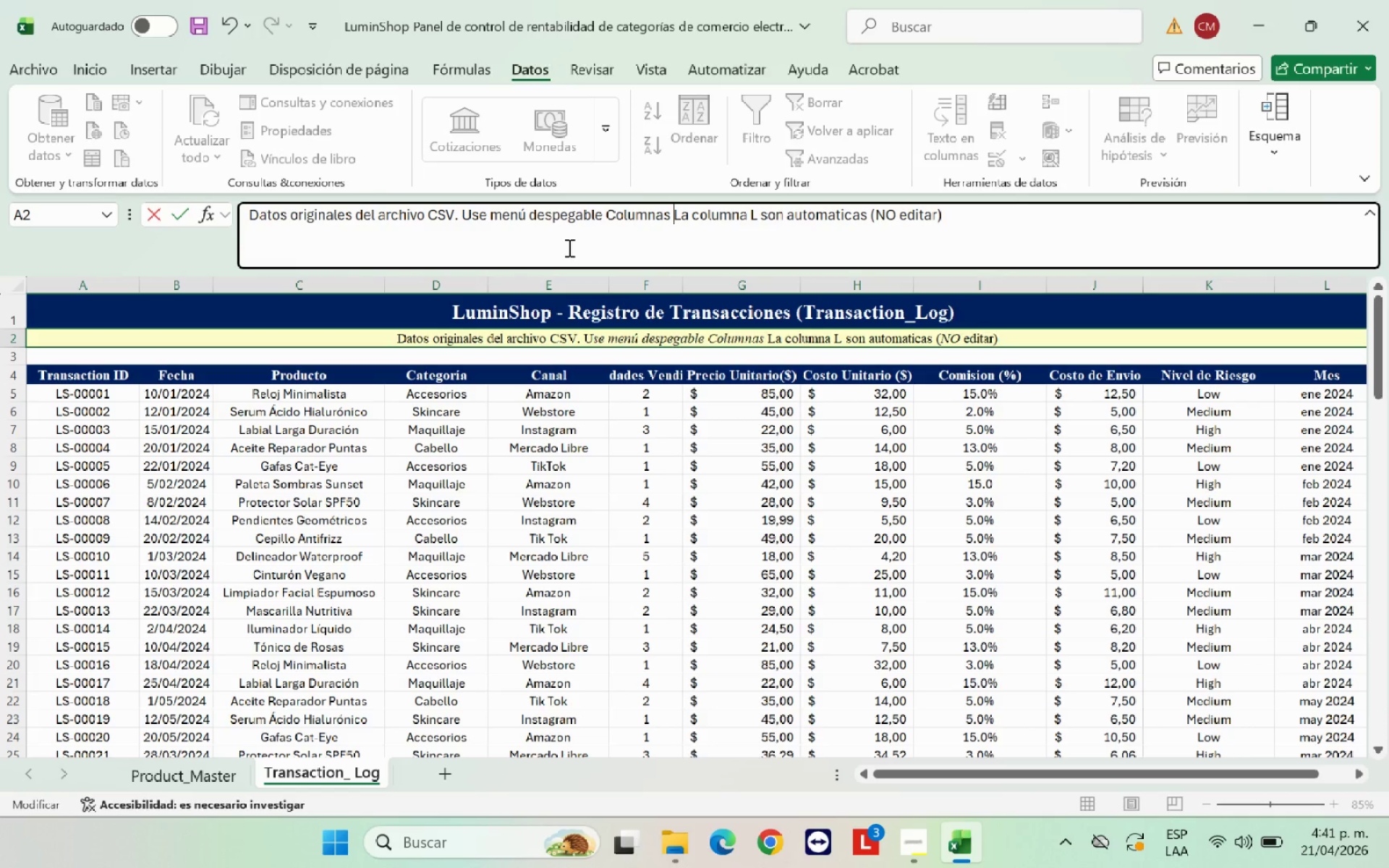 
key(D)
 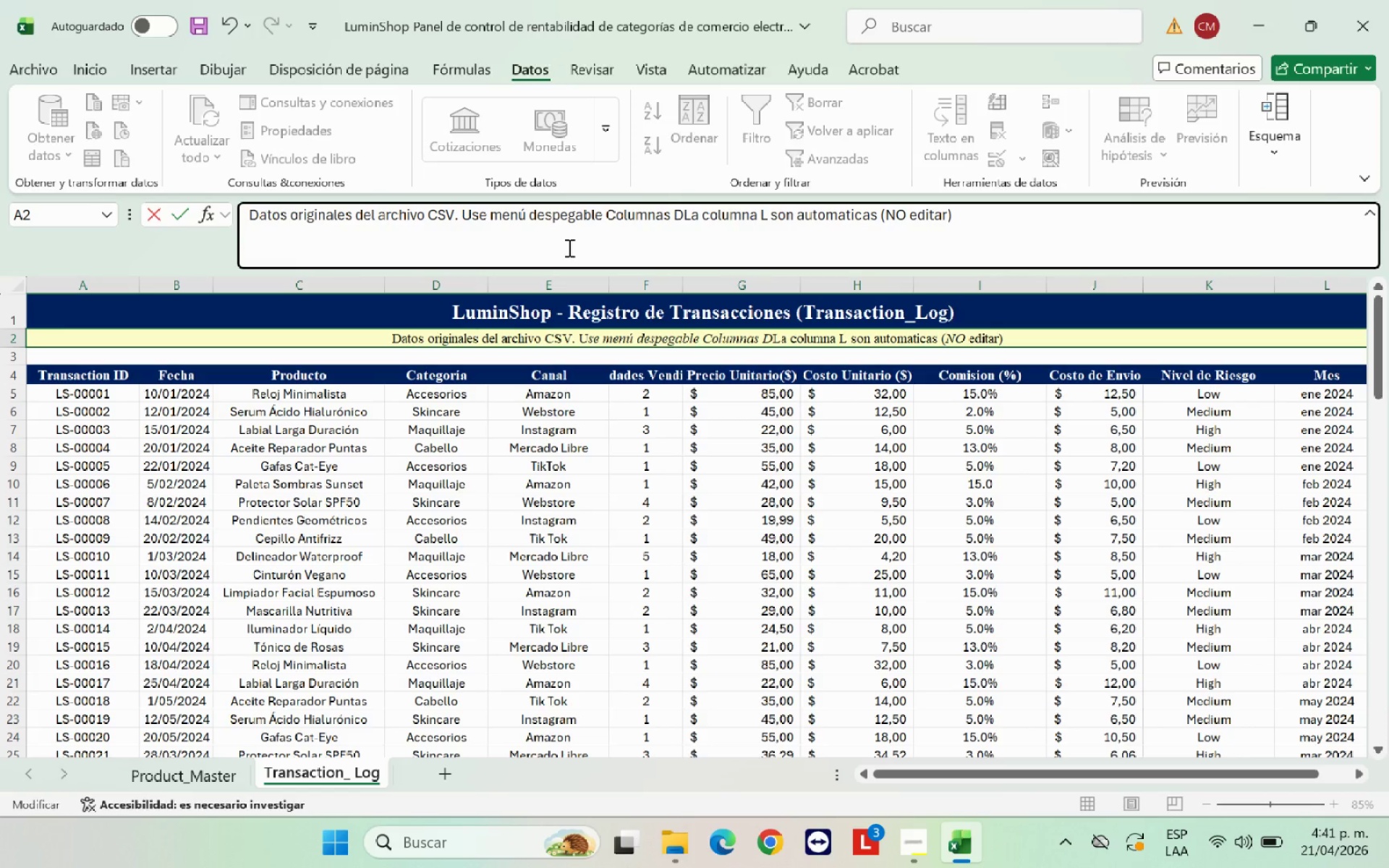 
key(Comma)
 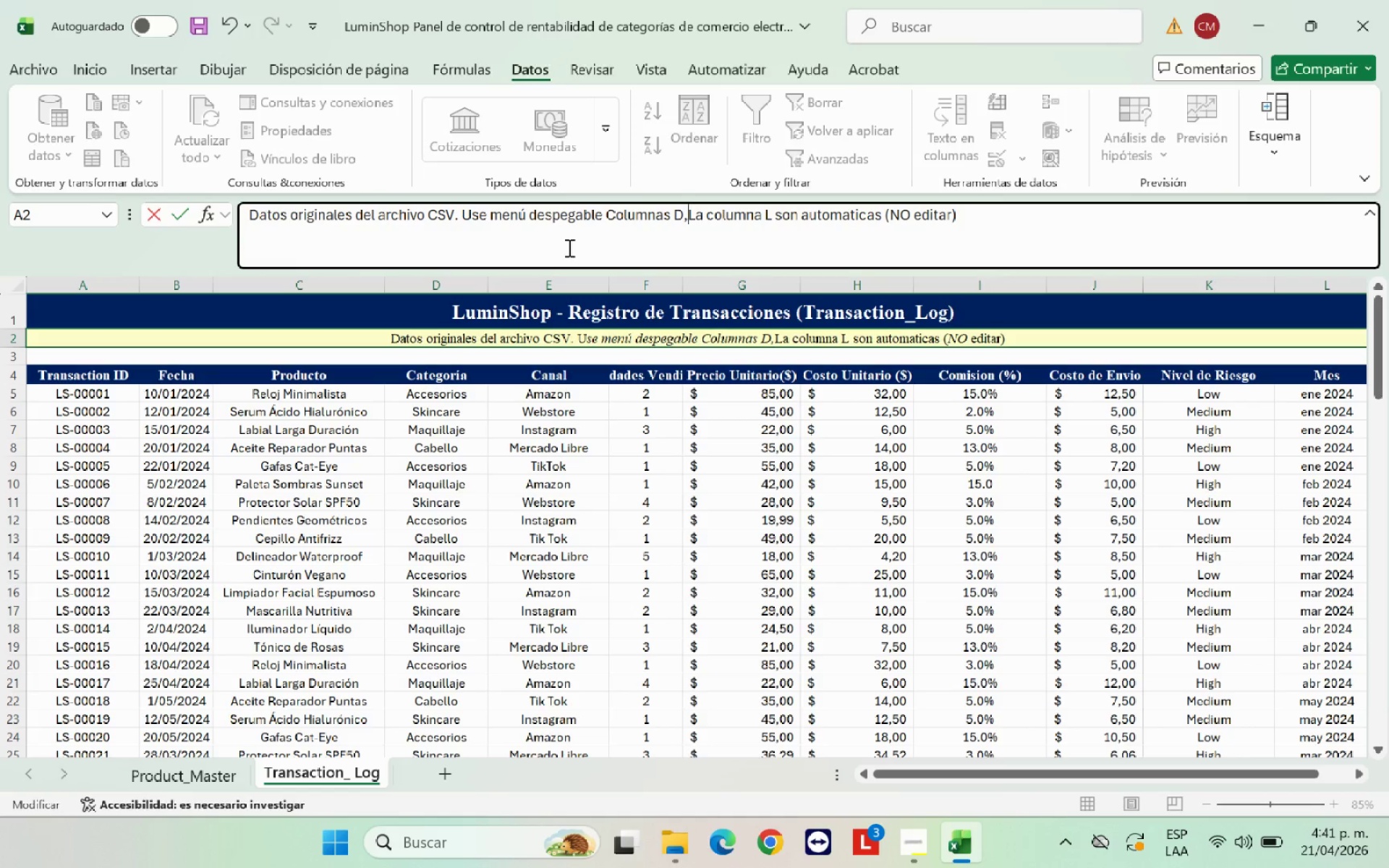 
key(E)
 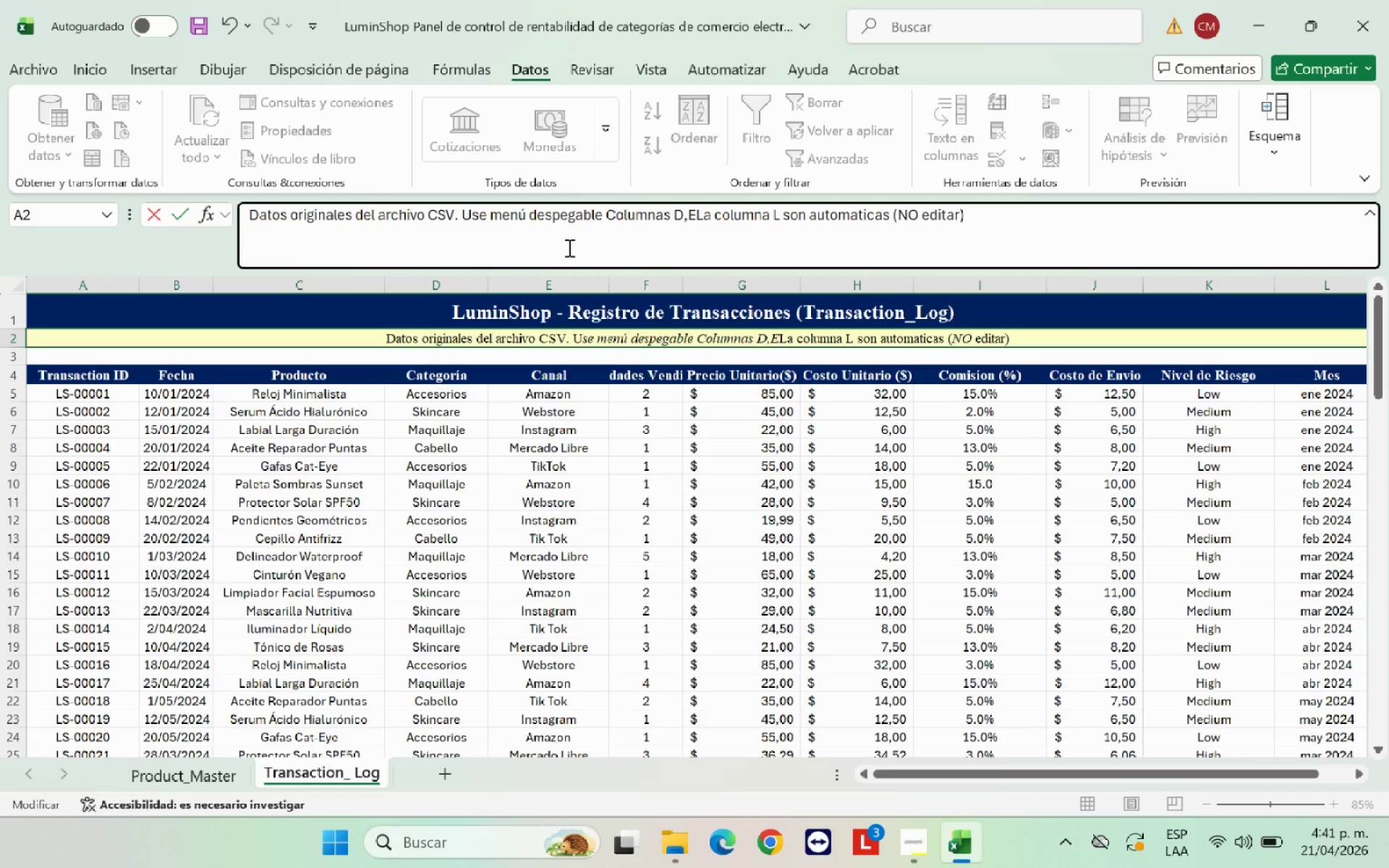 
wait(5.88)
 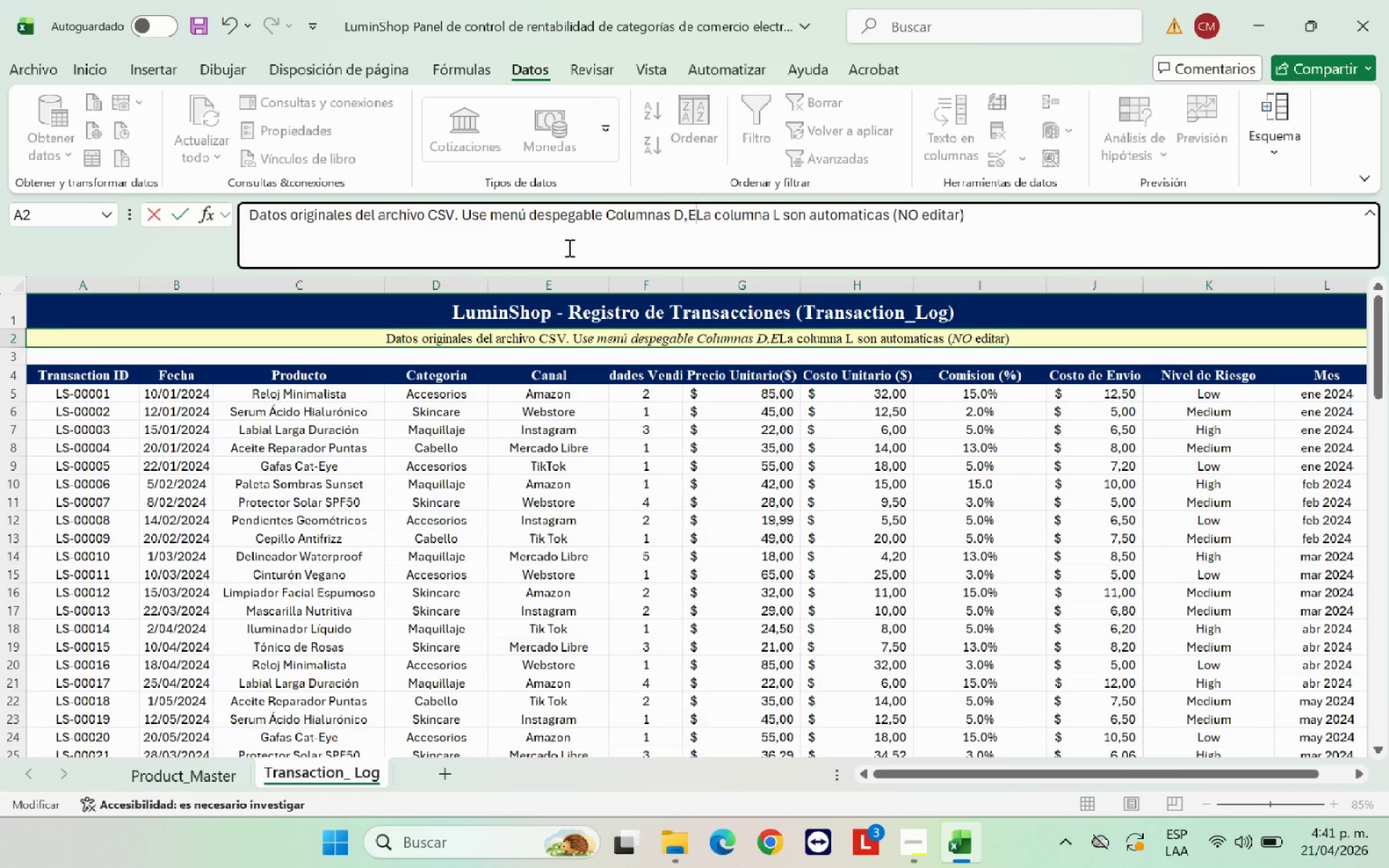 
key(Comma)
 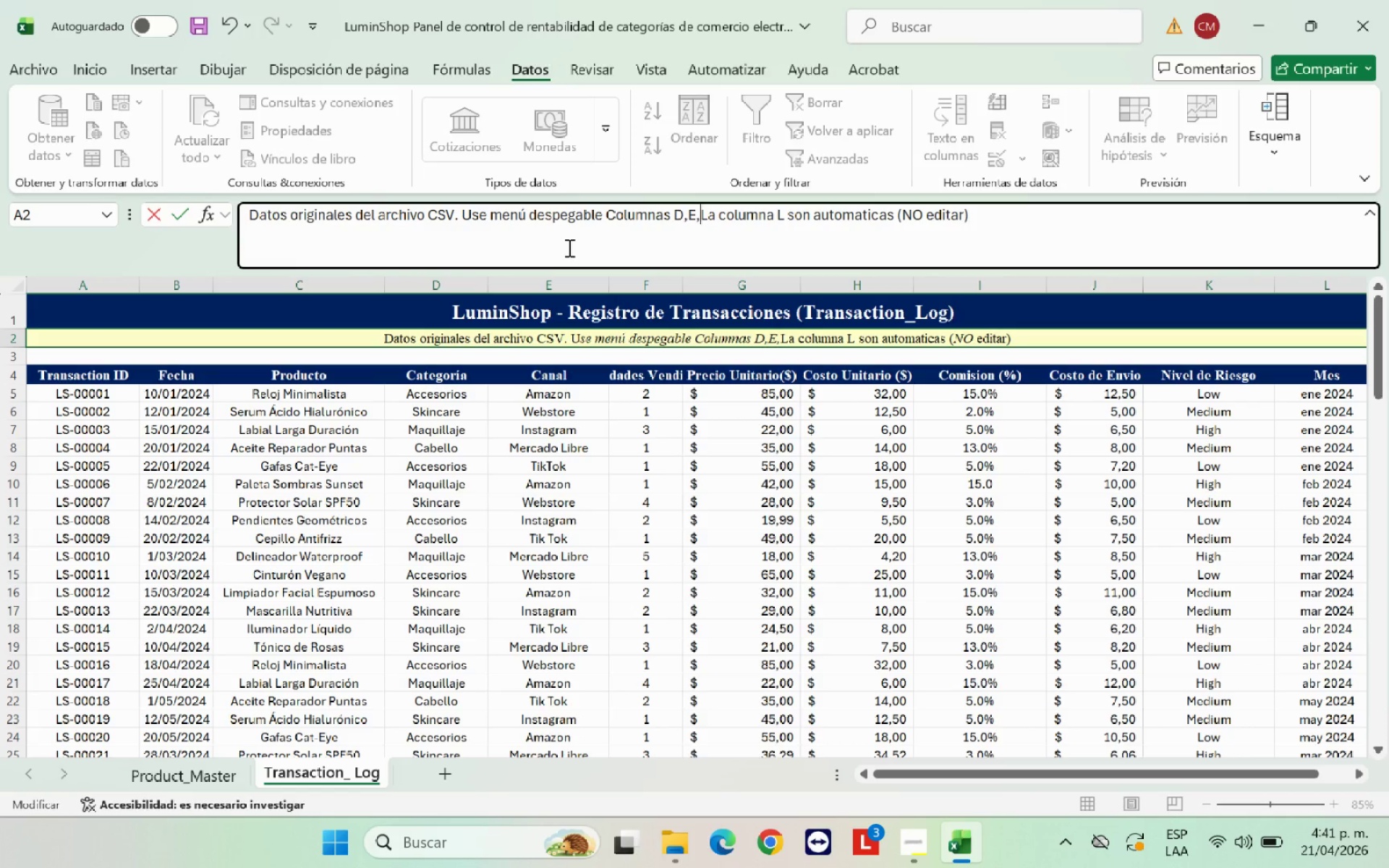 
key(K)
 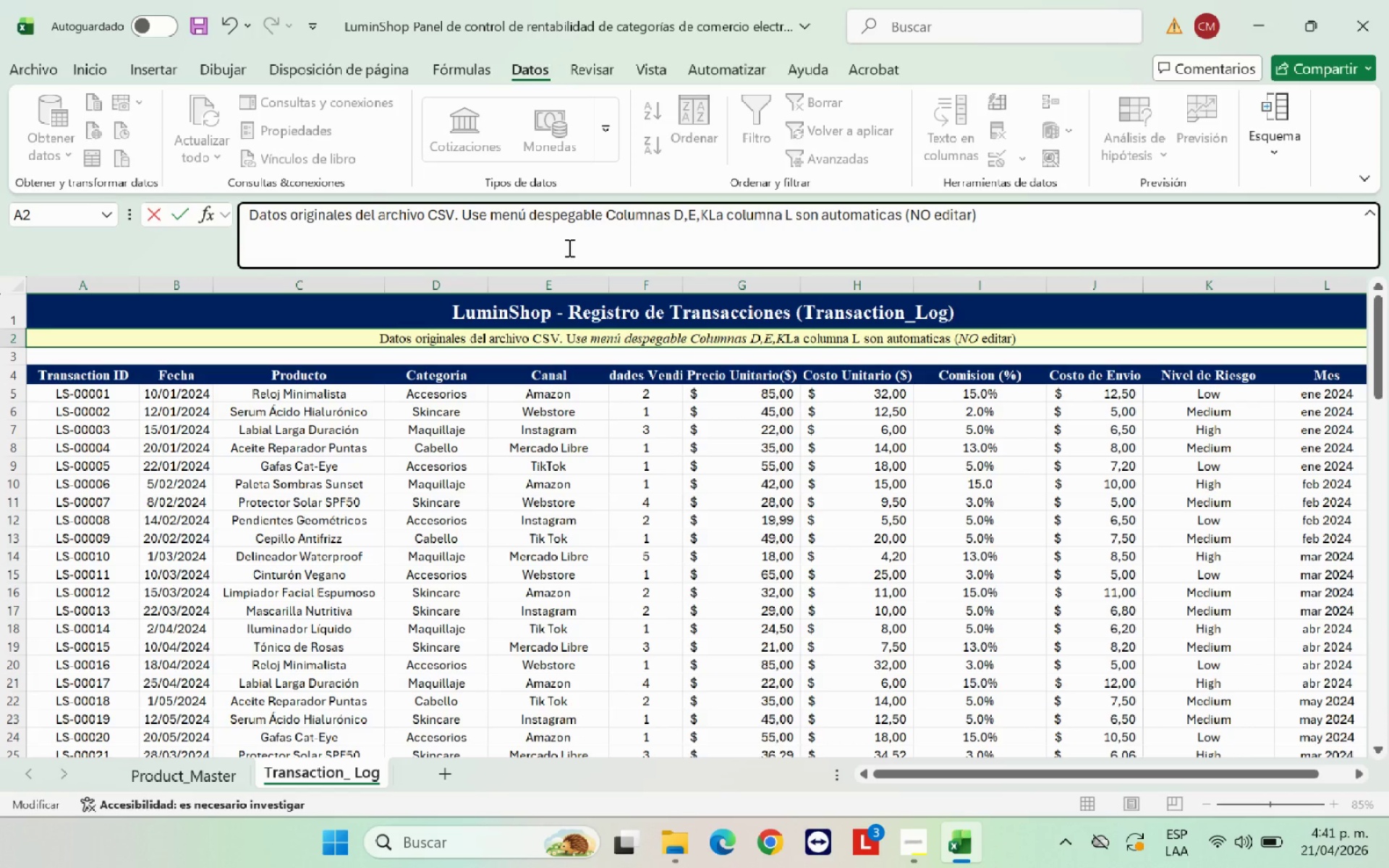 
key(Period)
 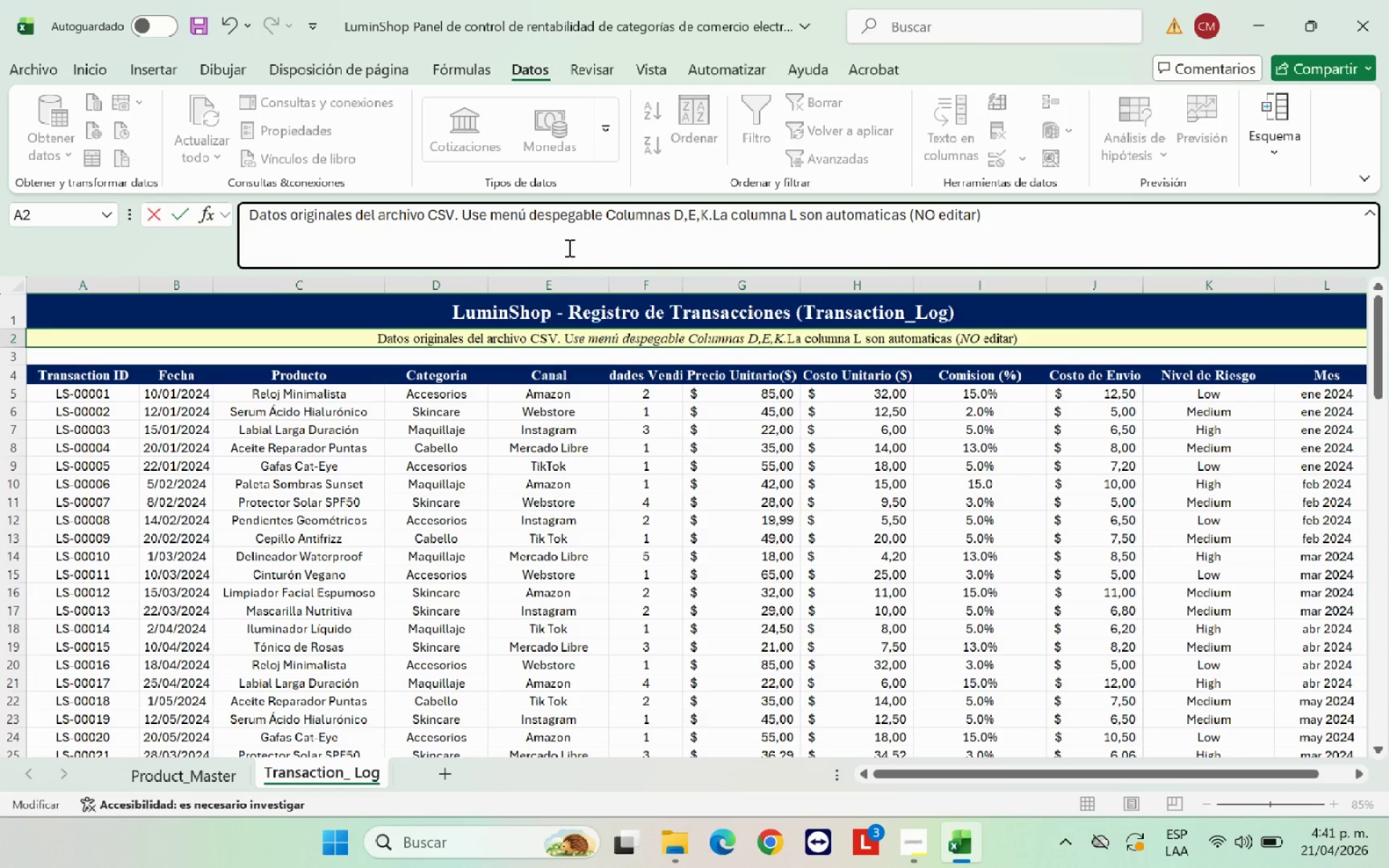 
key(Space)
 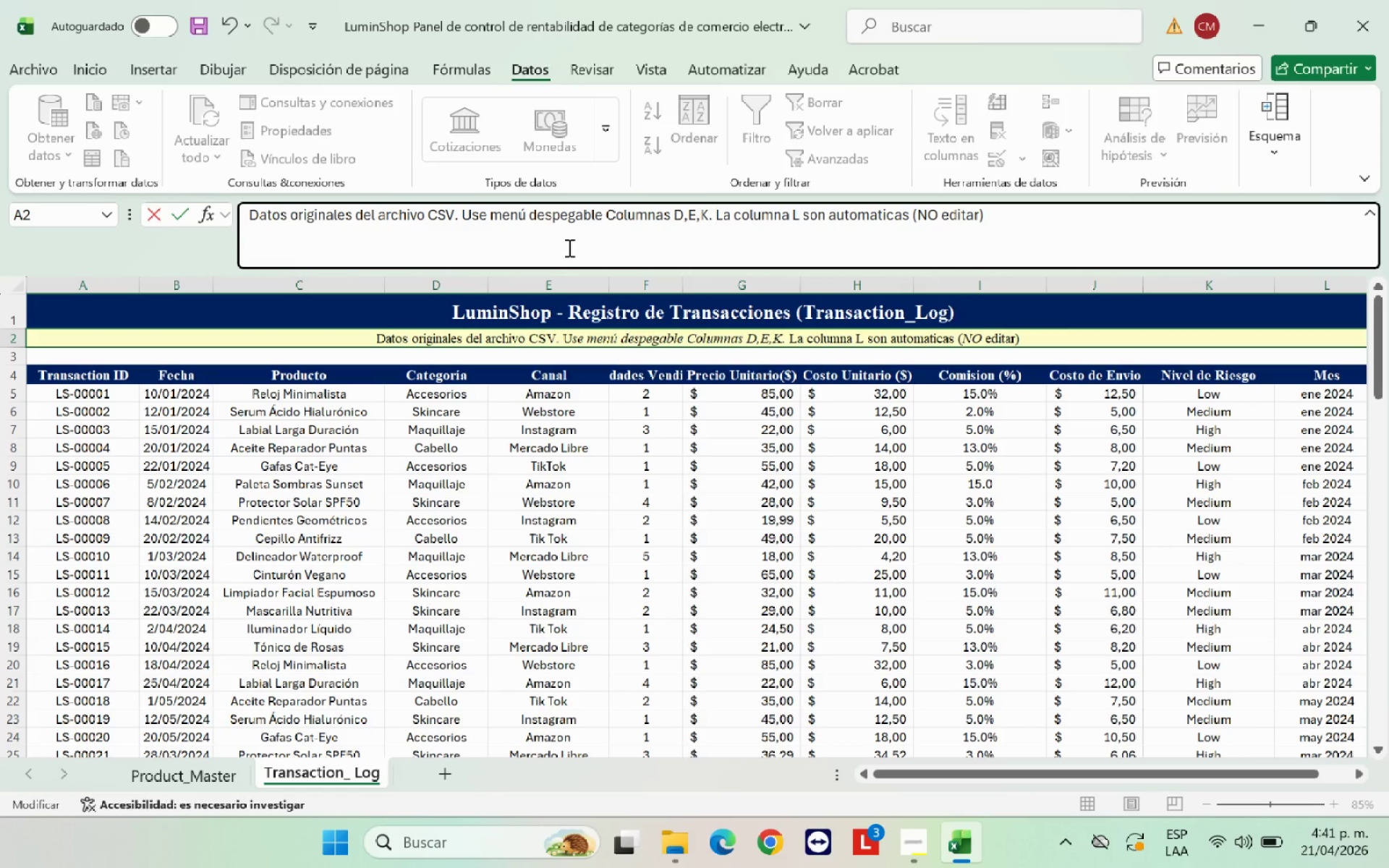 
left_click([605, 213])
 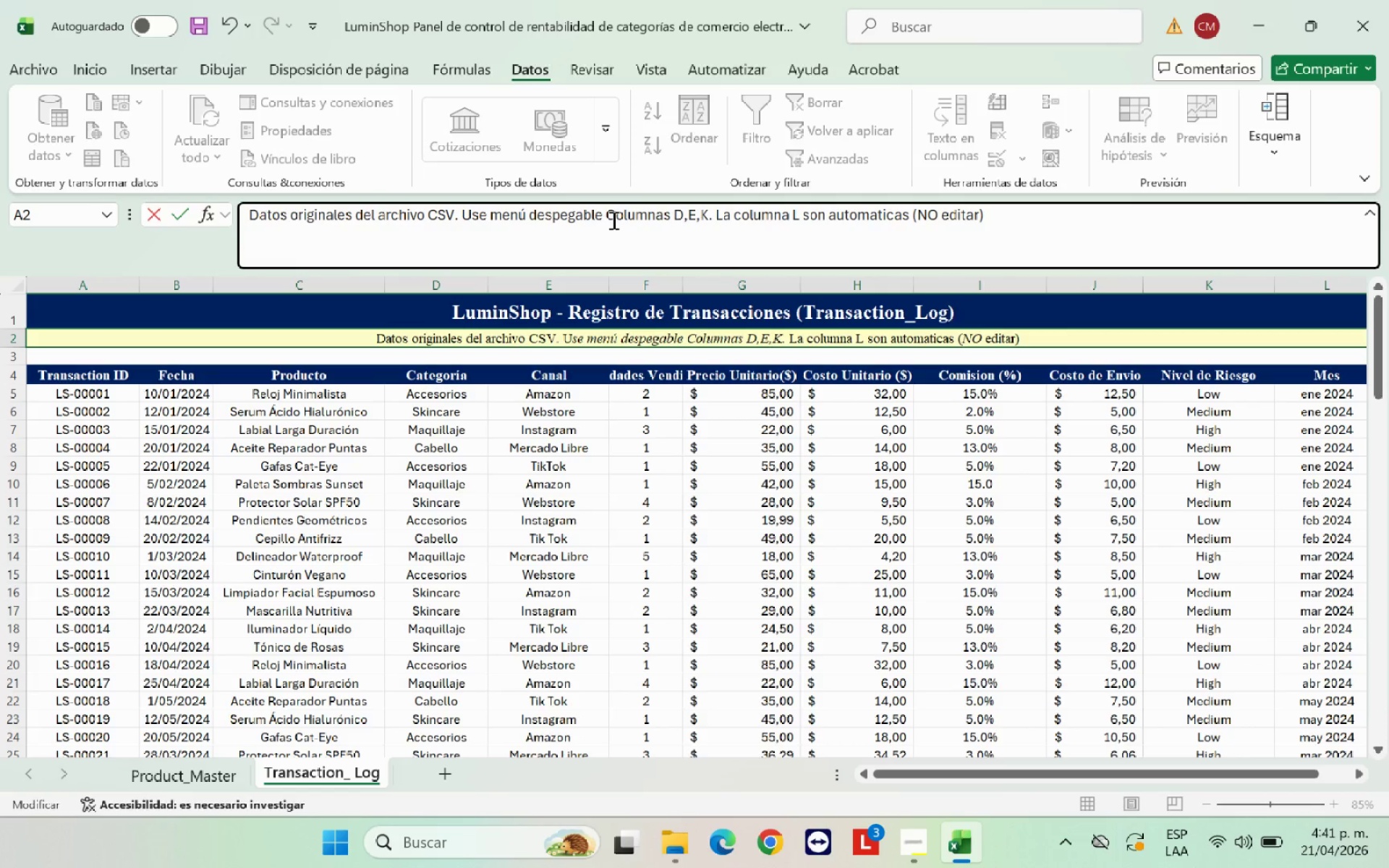 
type(en )
 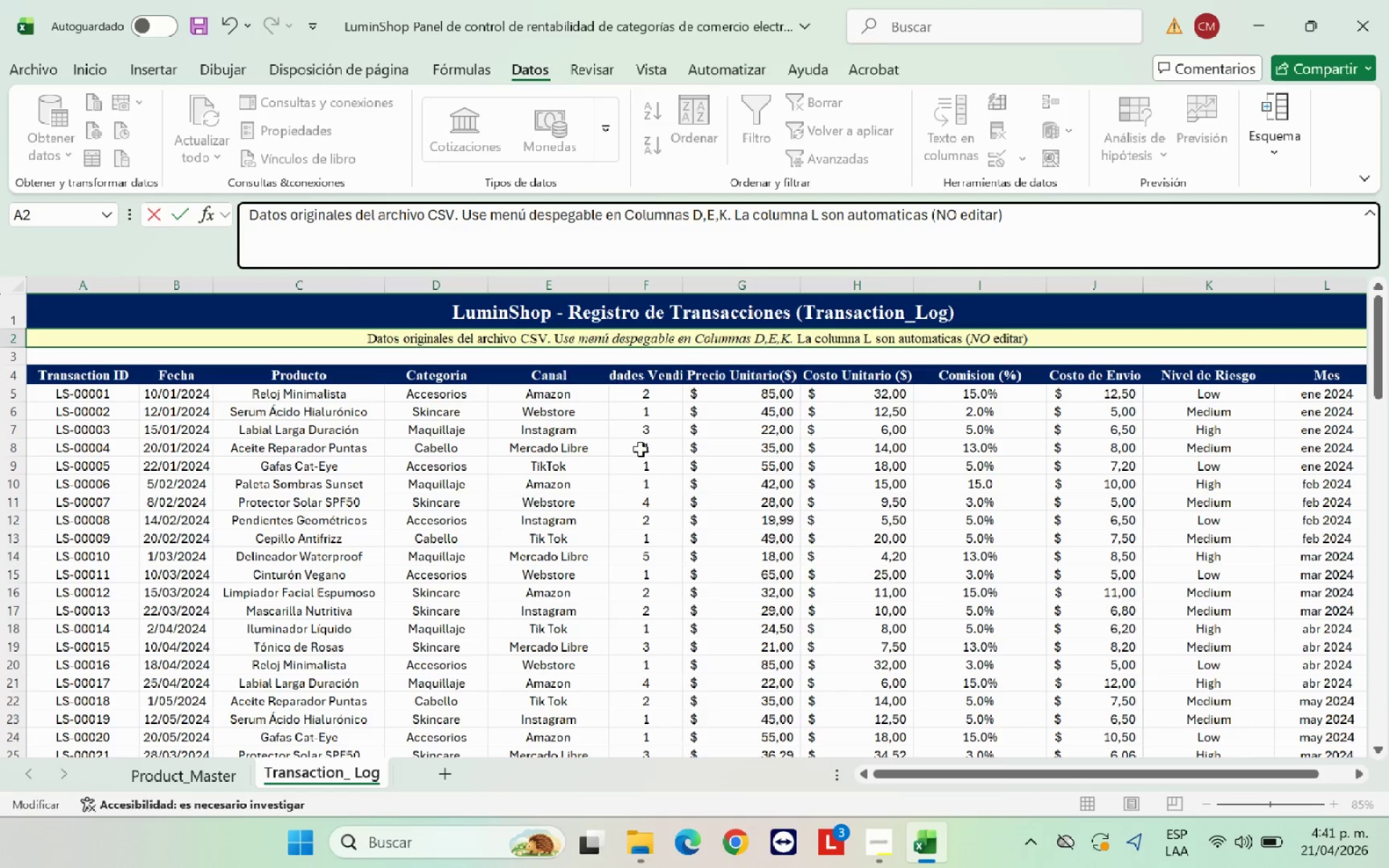 
left_click([676, 509])
 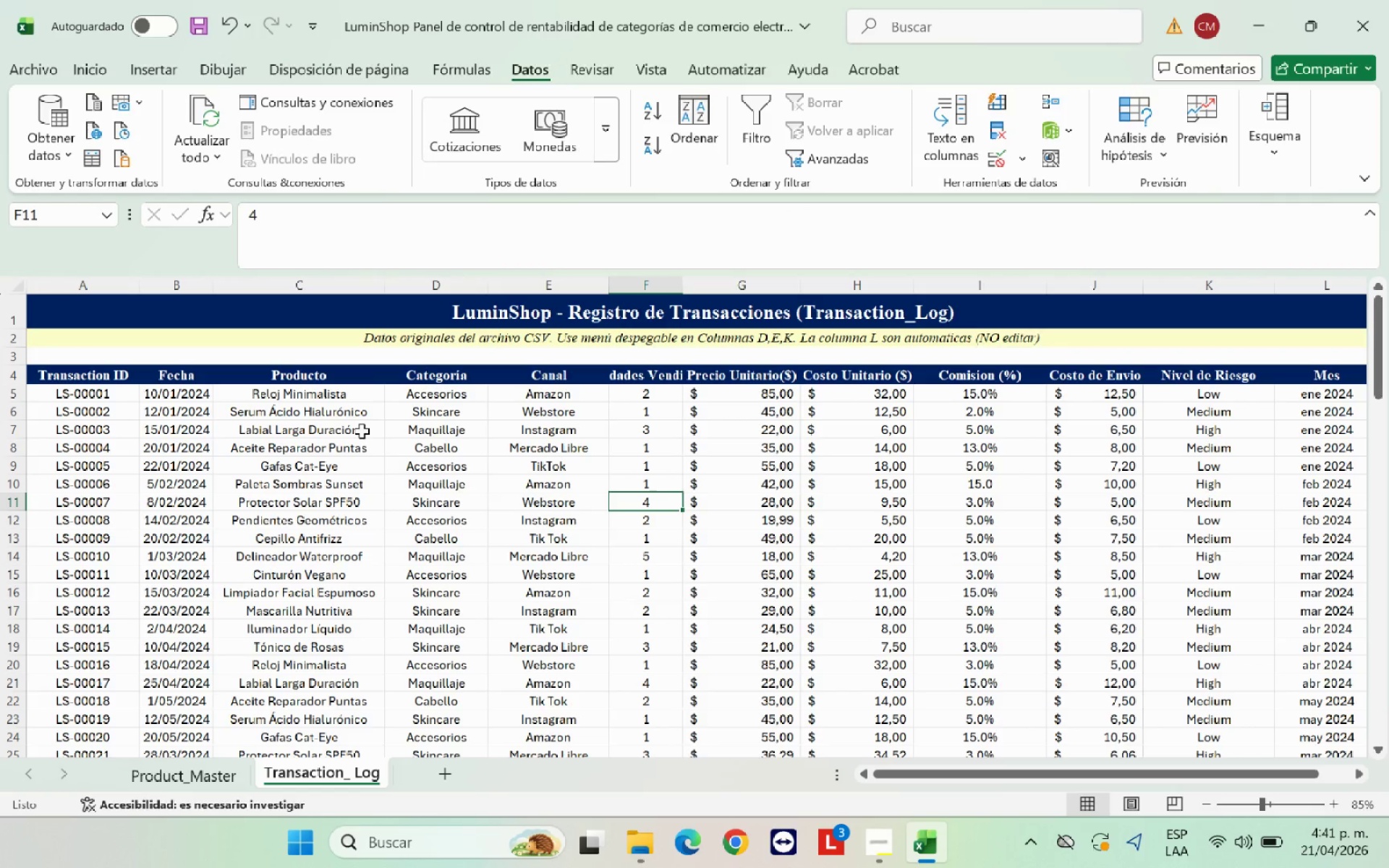 
left_click([326, 412])
 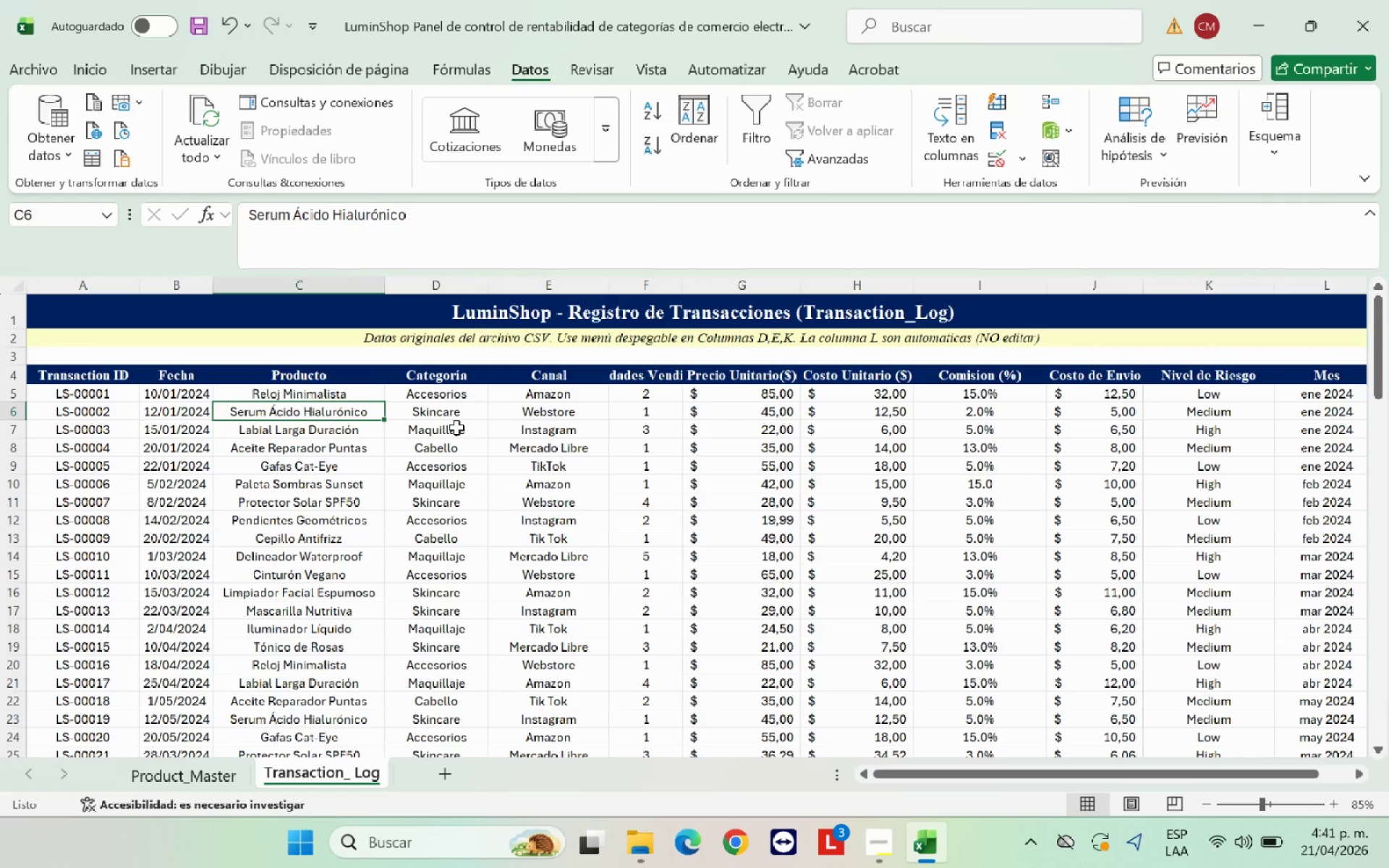 
left_click([456, 427])
 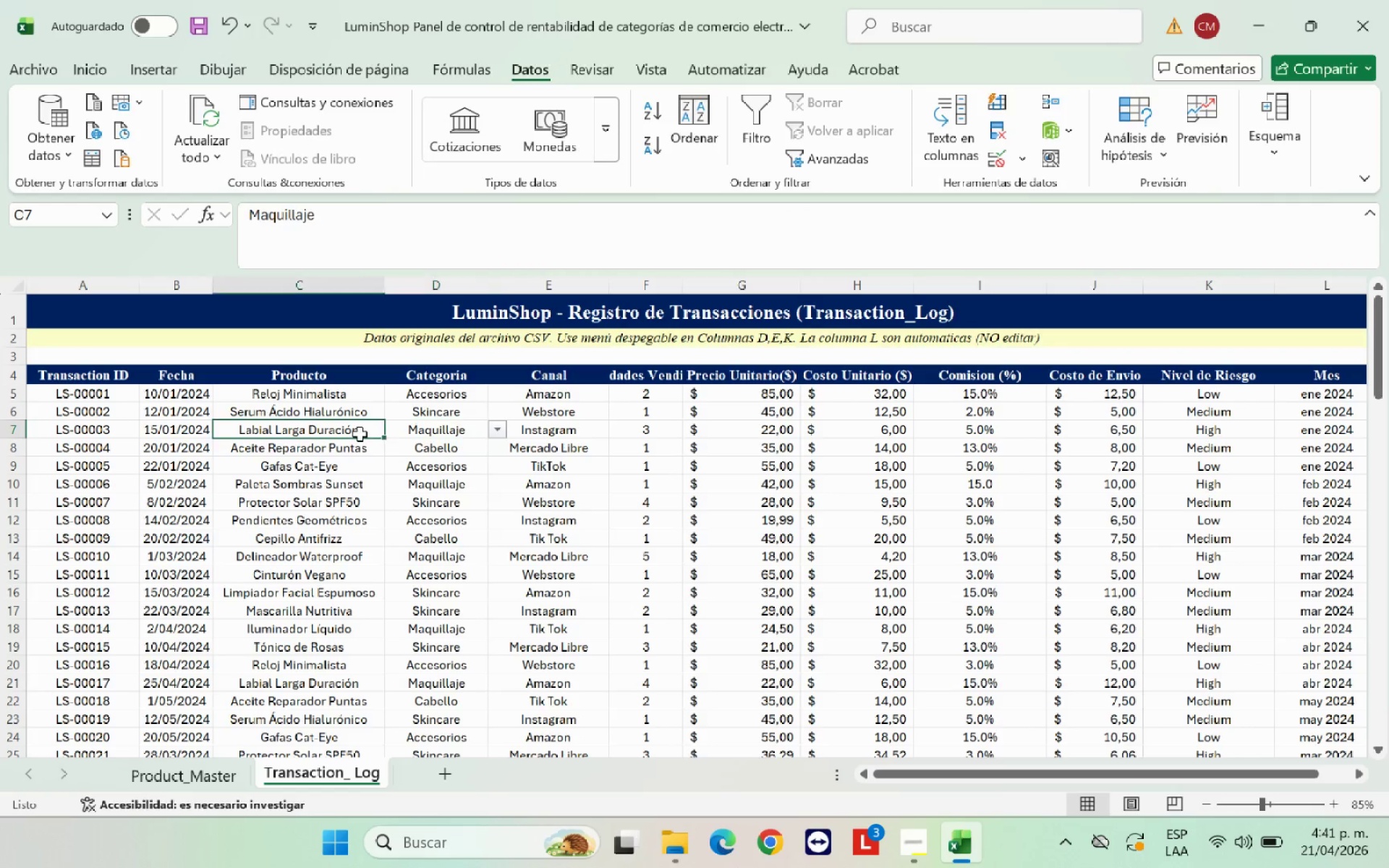 
double_click([454, 433])
 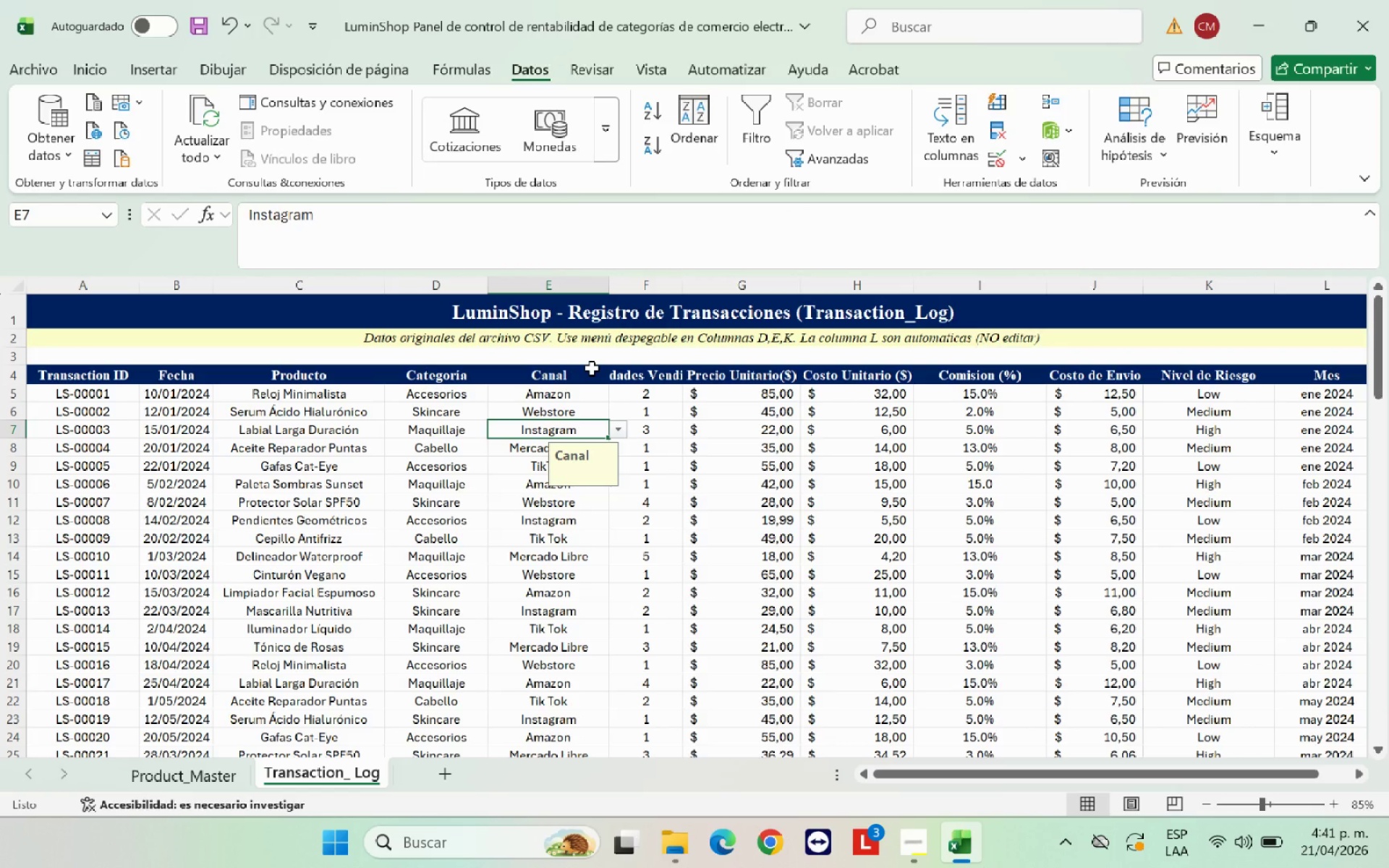 
left_click([767, 421])
 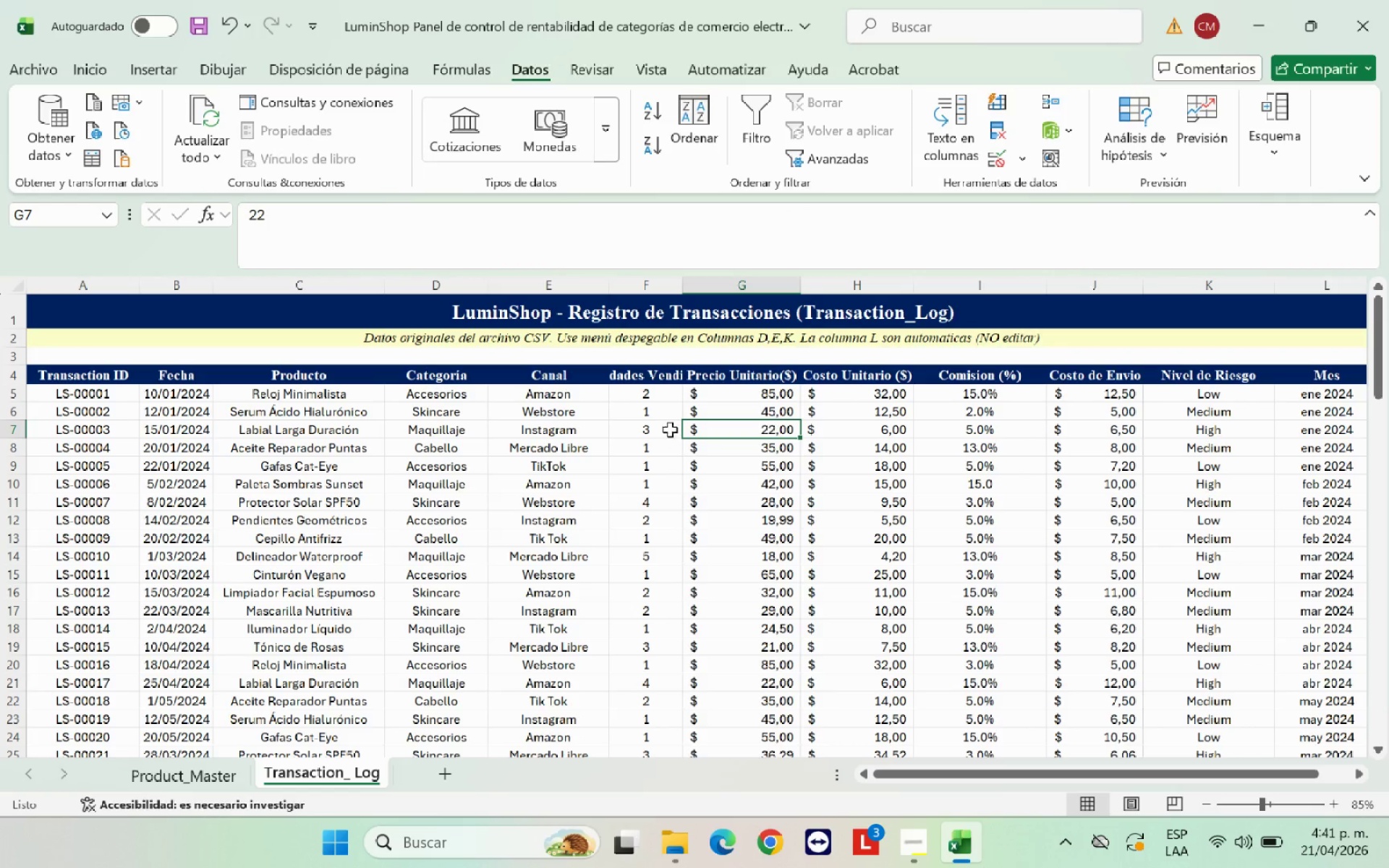 
left_click([660, 431])
 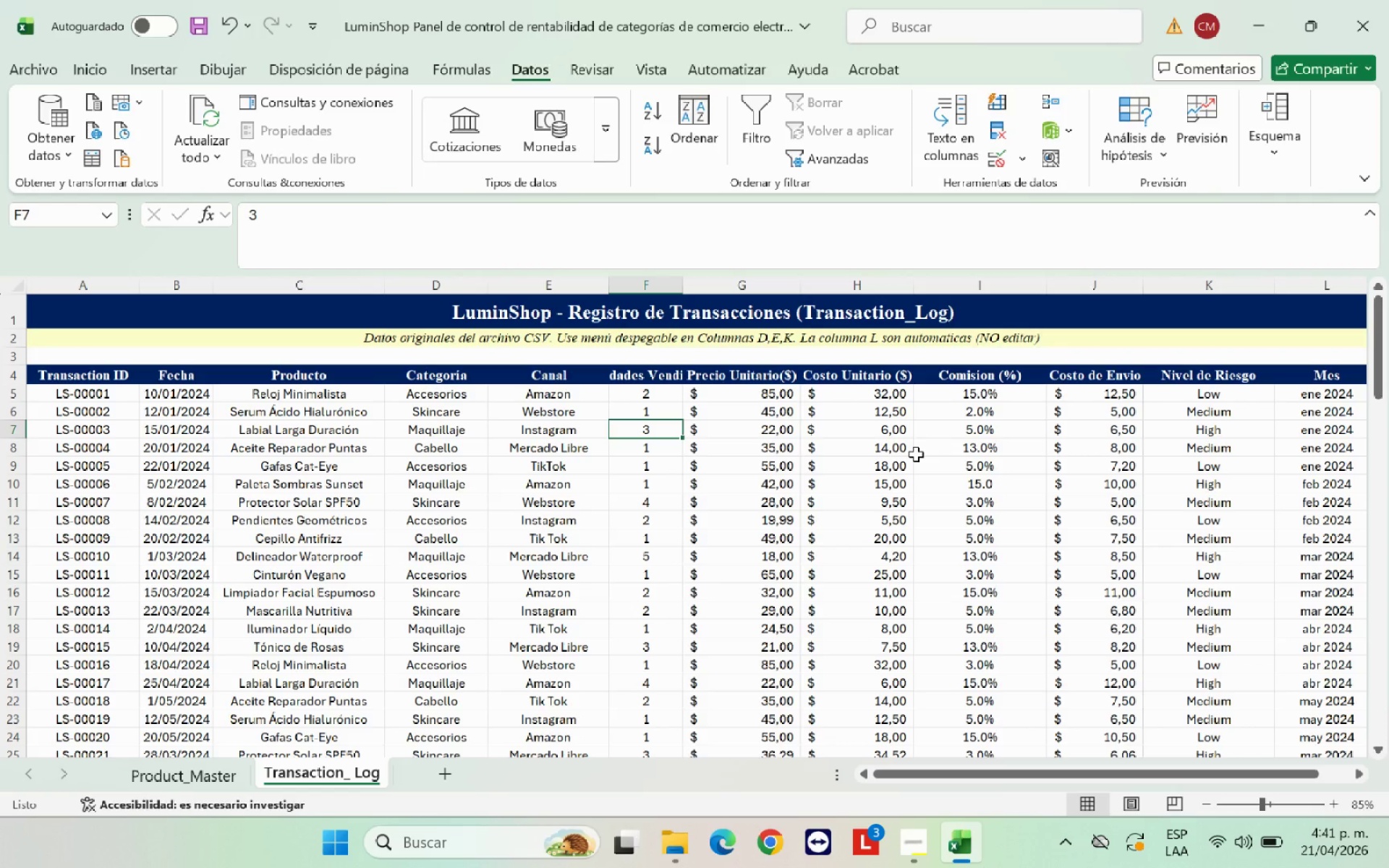 
left_click([885, 454])
 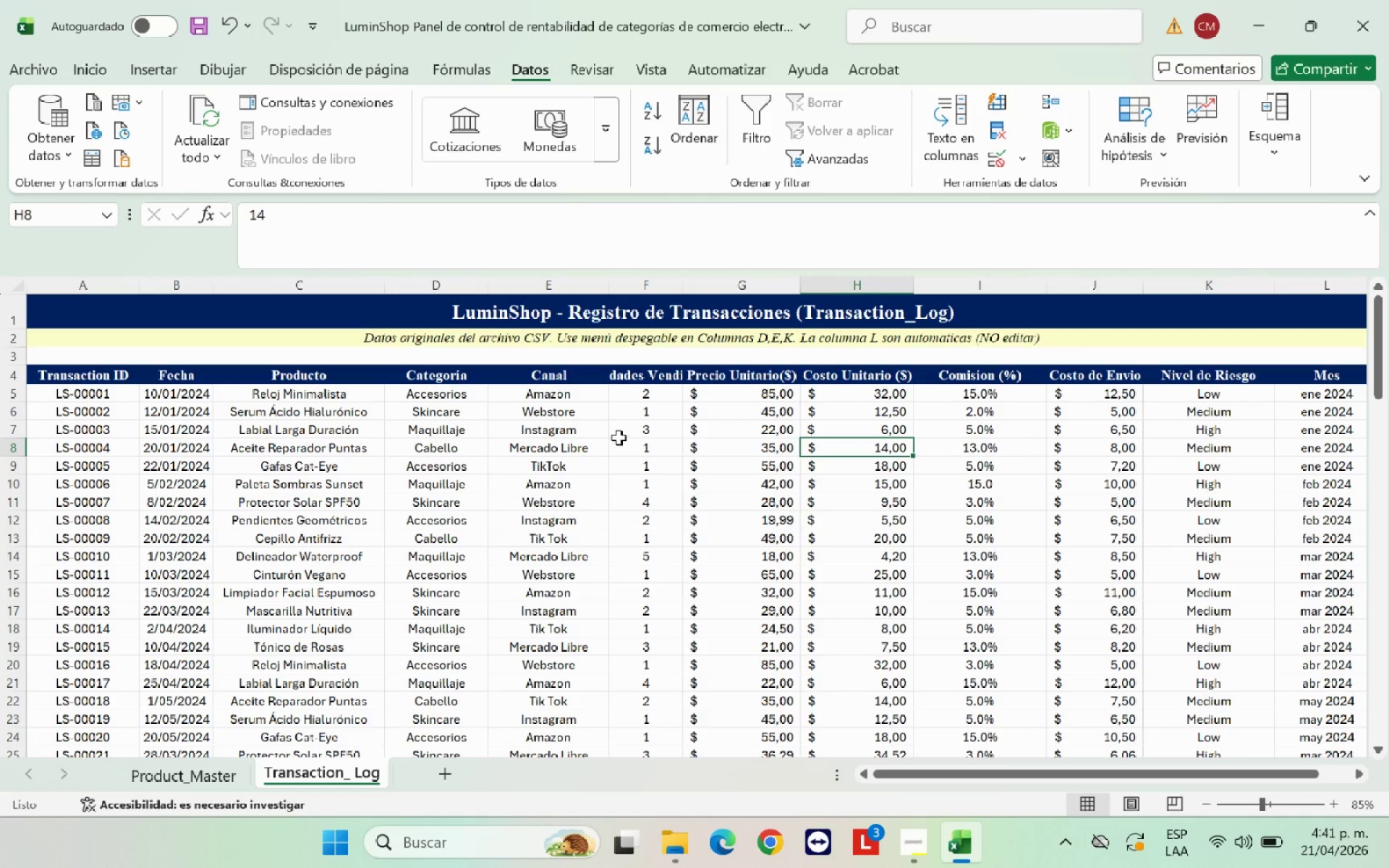 
left_click([650, 380])
 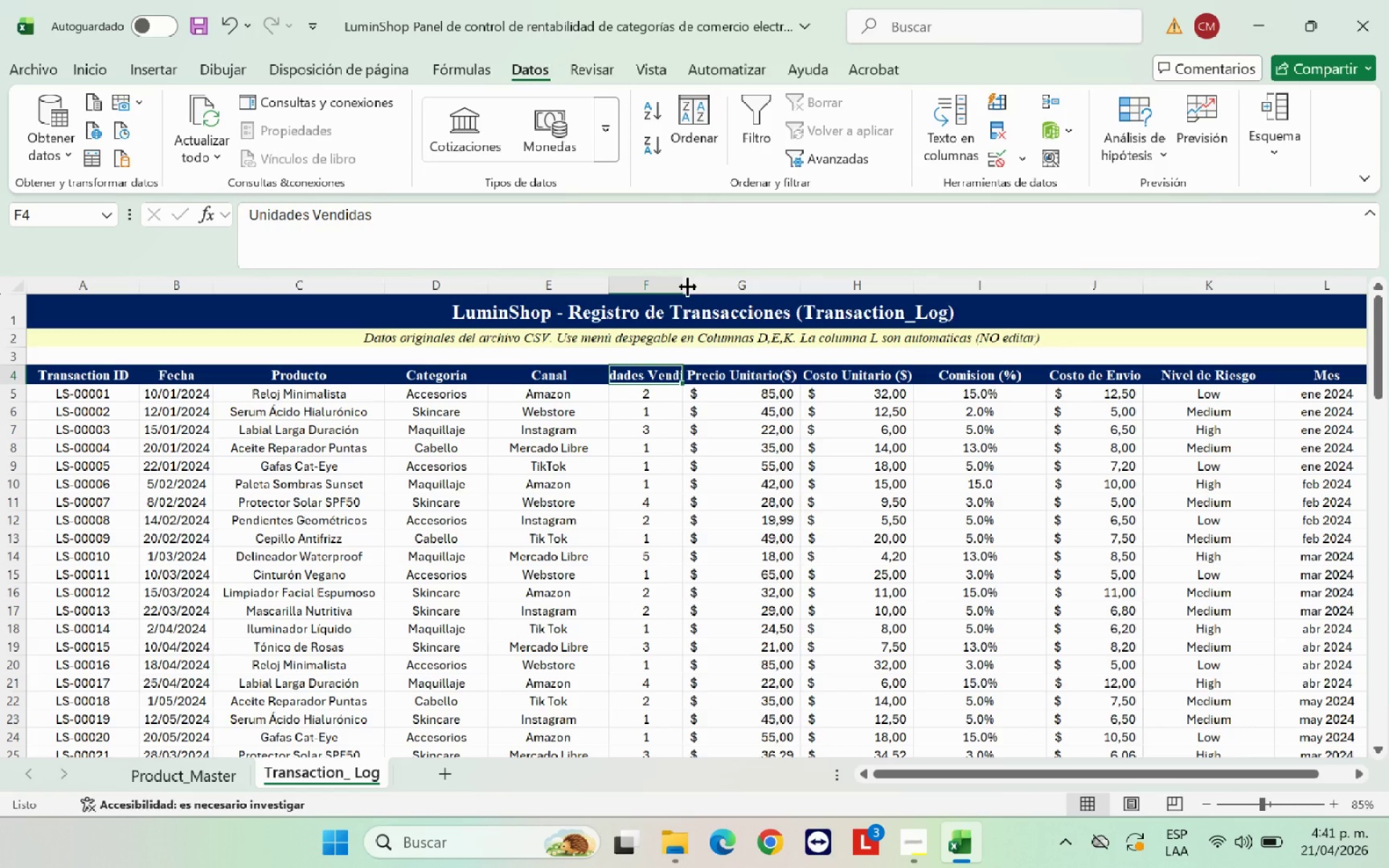 
left_click_drag(start_coordinate=[684, 284], to_coordinate=[743, 284])
 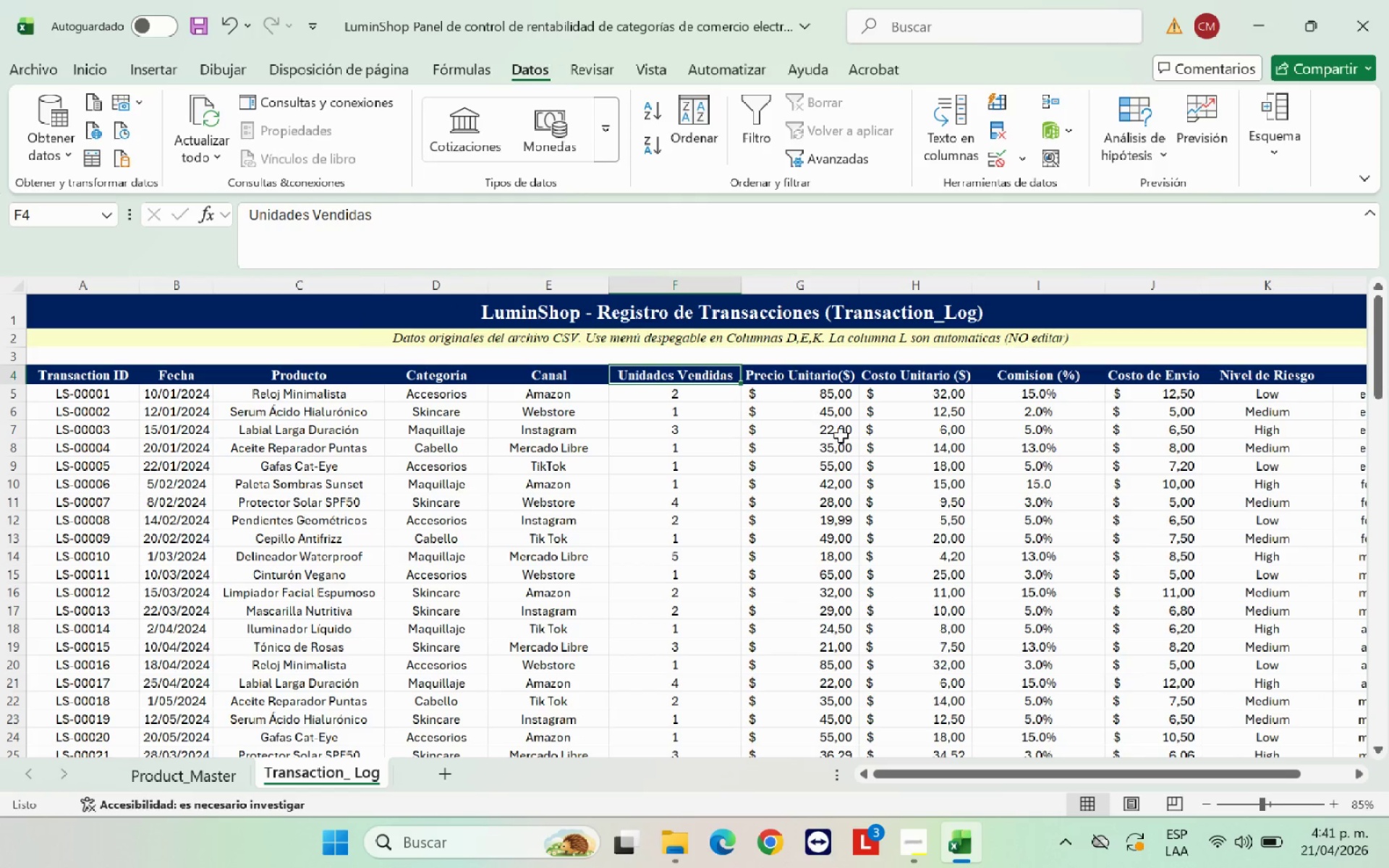 
left_click([844, 436])
 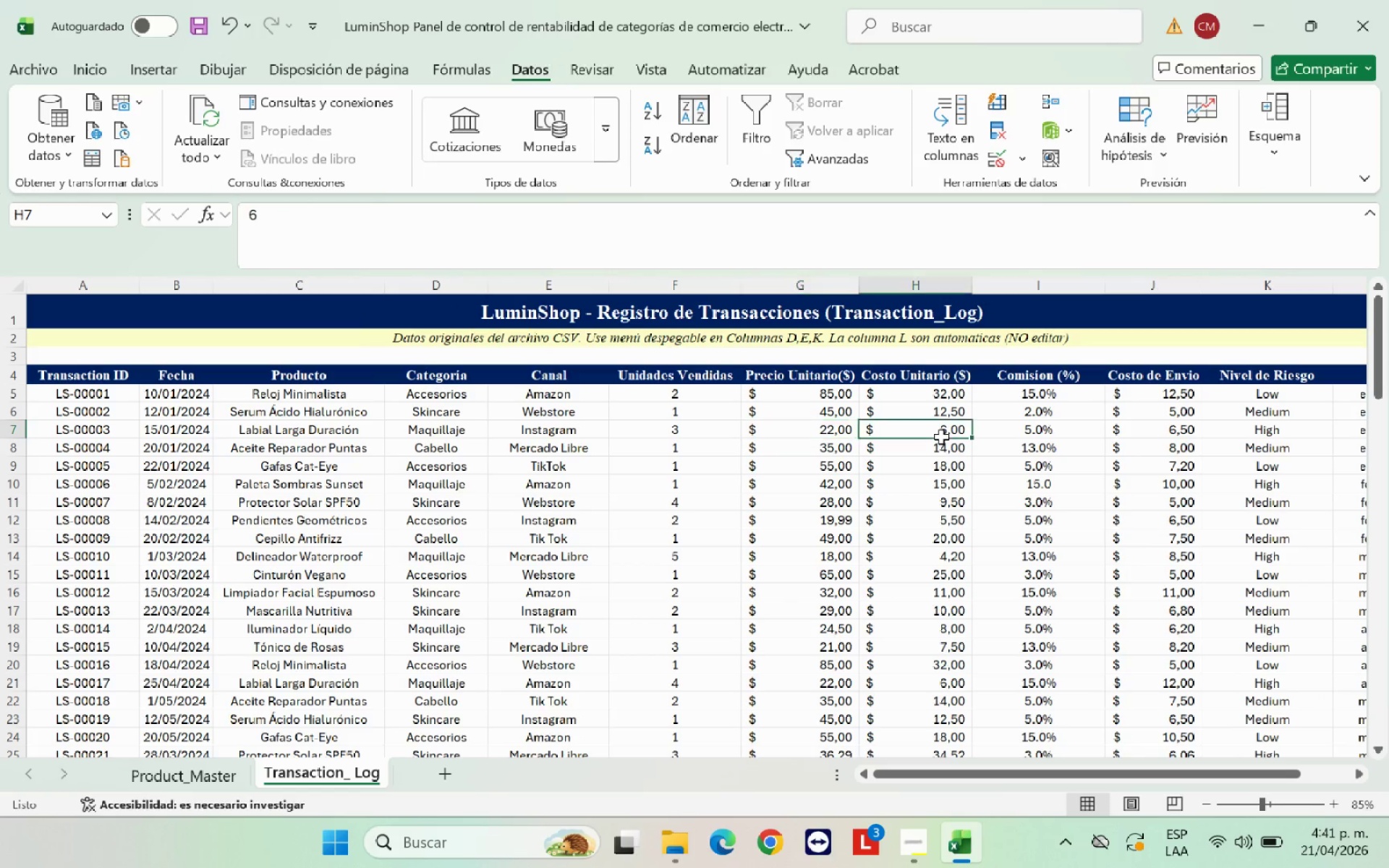 
left_click([941, 437])
 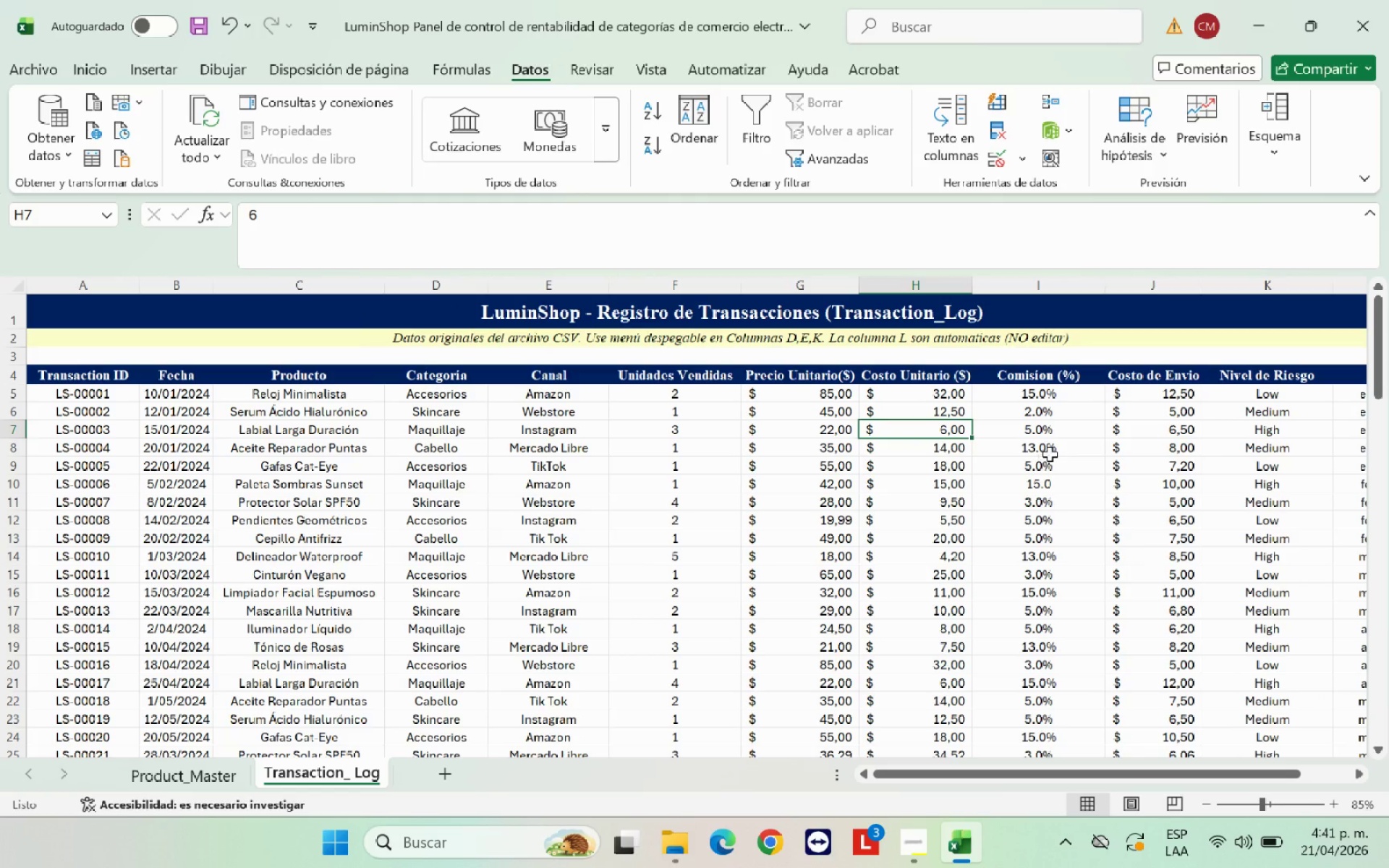 
left_click([1050, 454])
 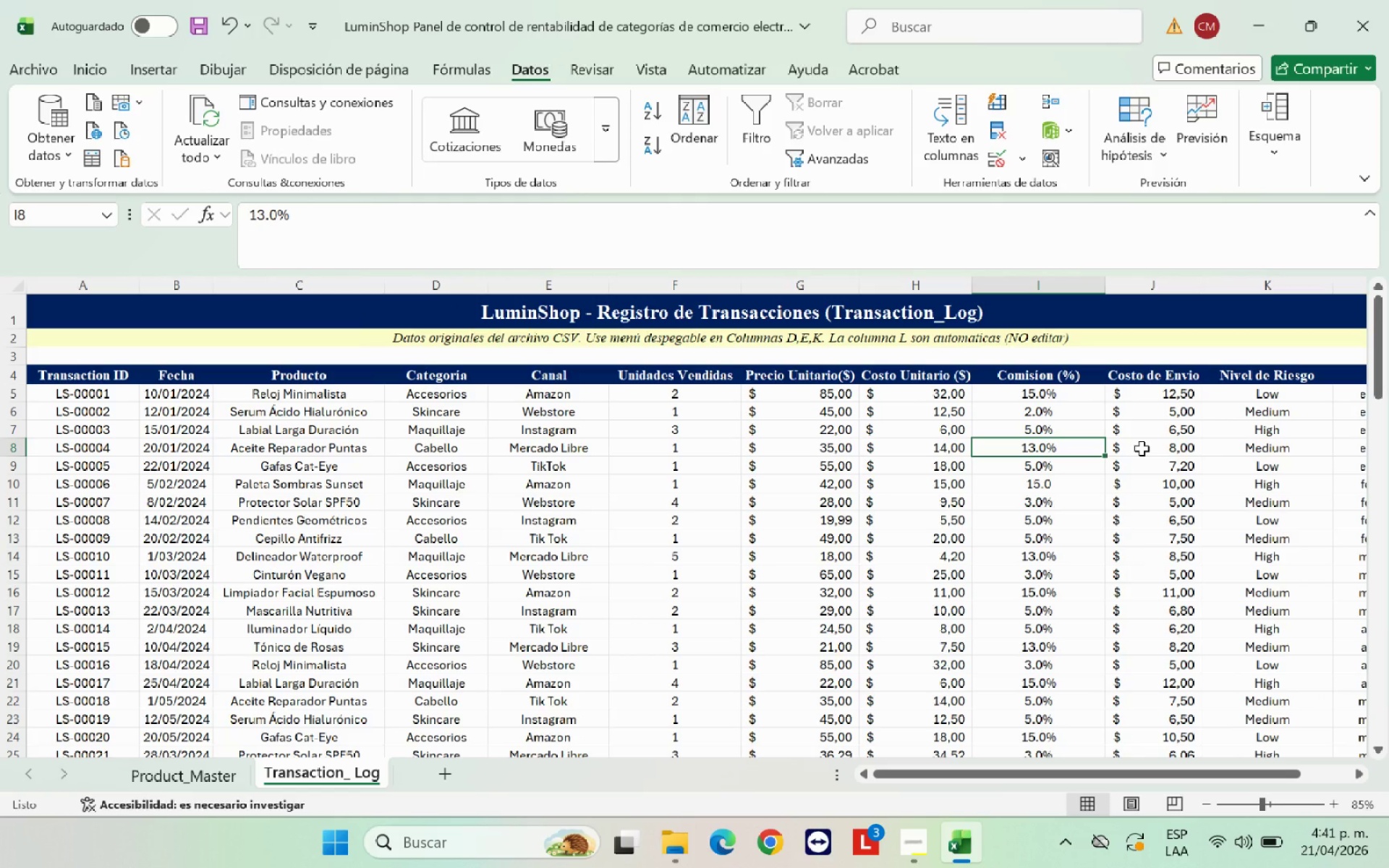 
left_click([1142, 448])
 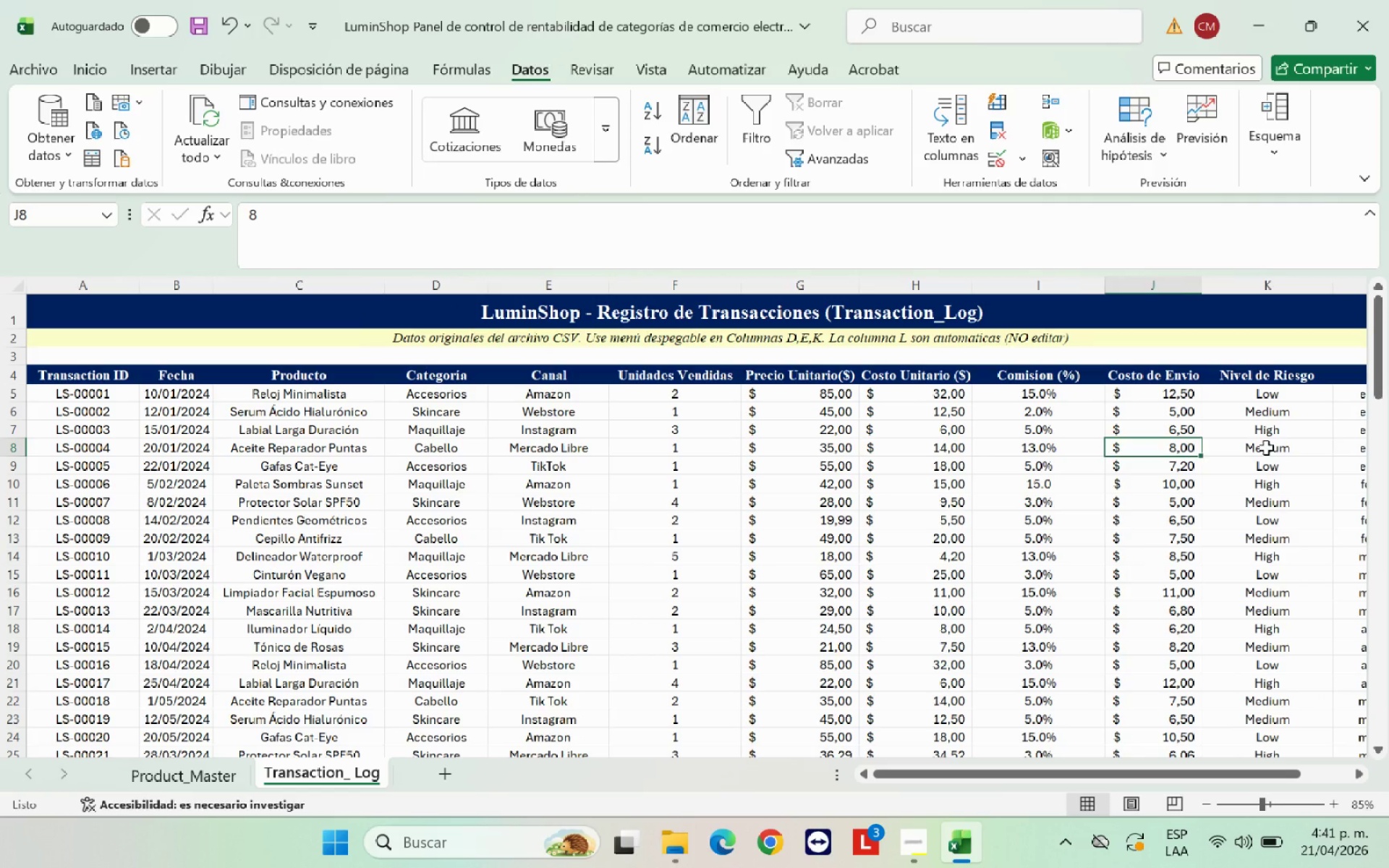 
left_click([1266, 448])
 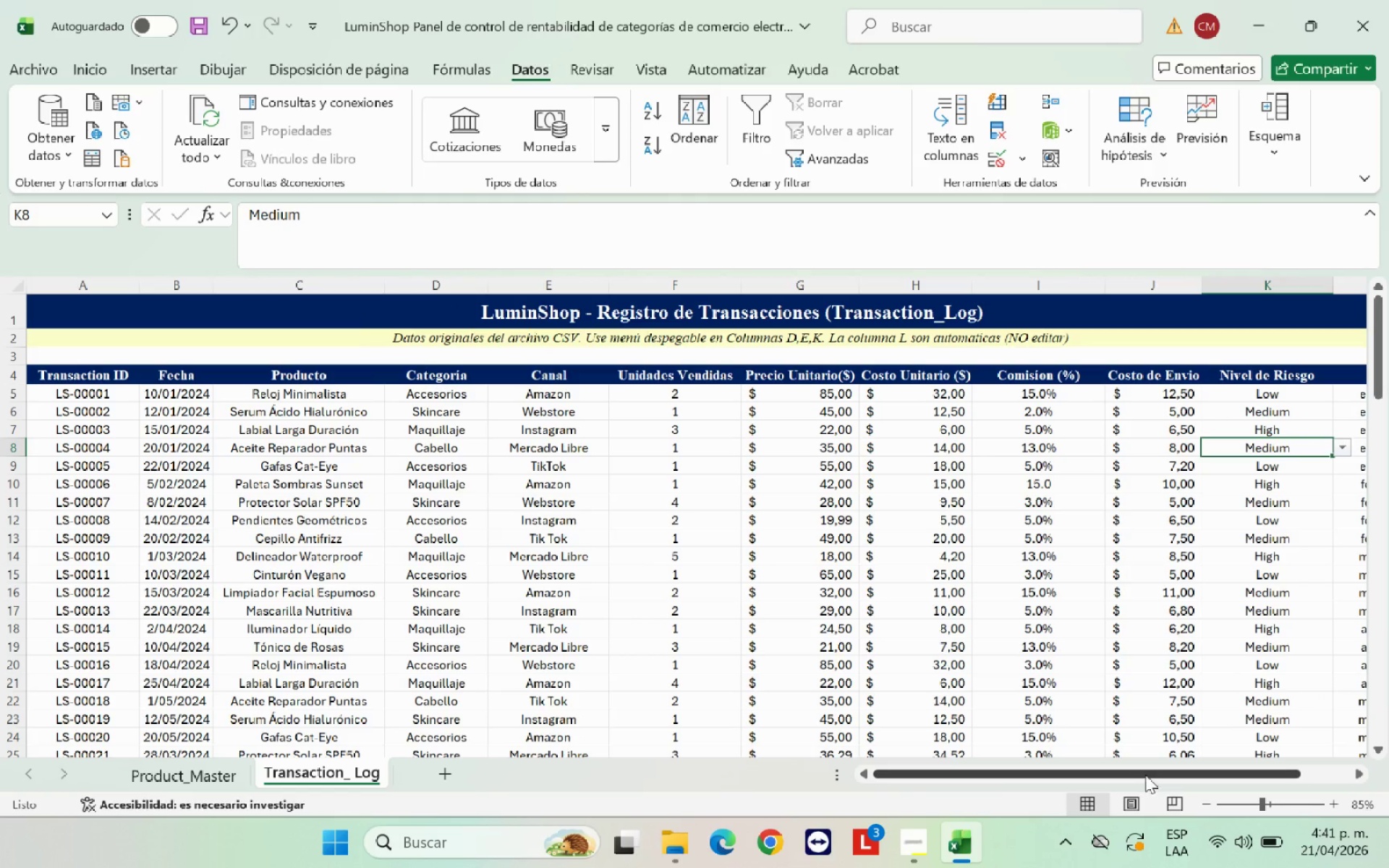 
left_click_drag(start_coordinate=[1153, 772], to_coordinate=[1095, 766])
 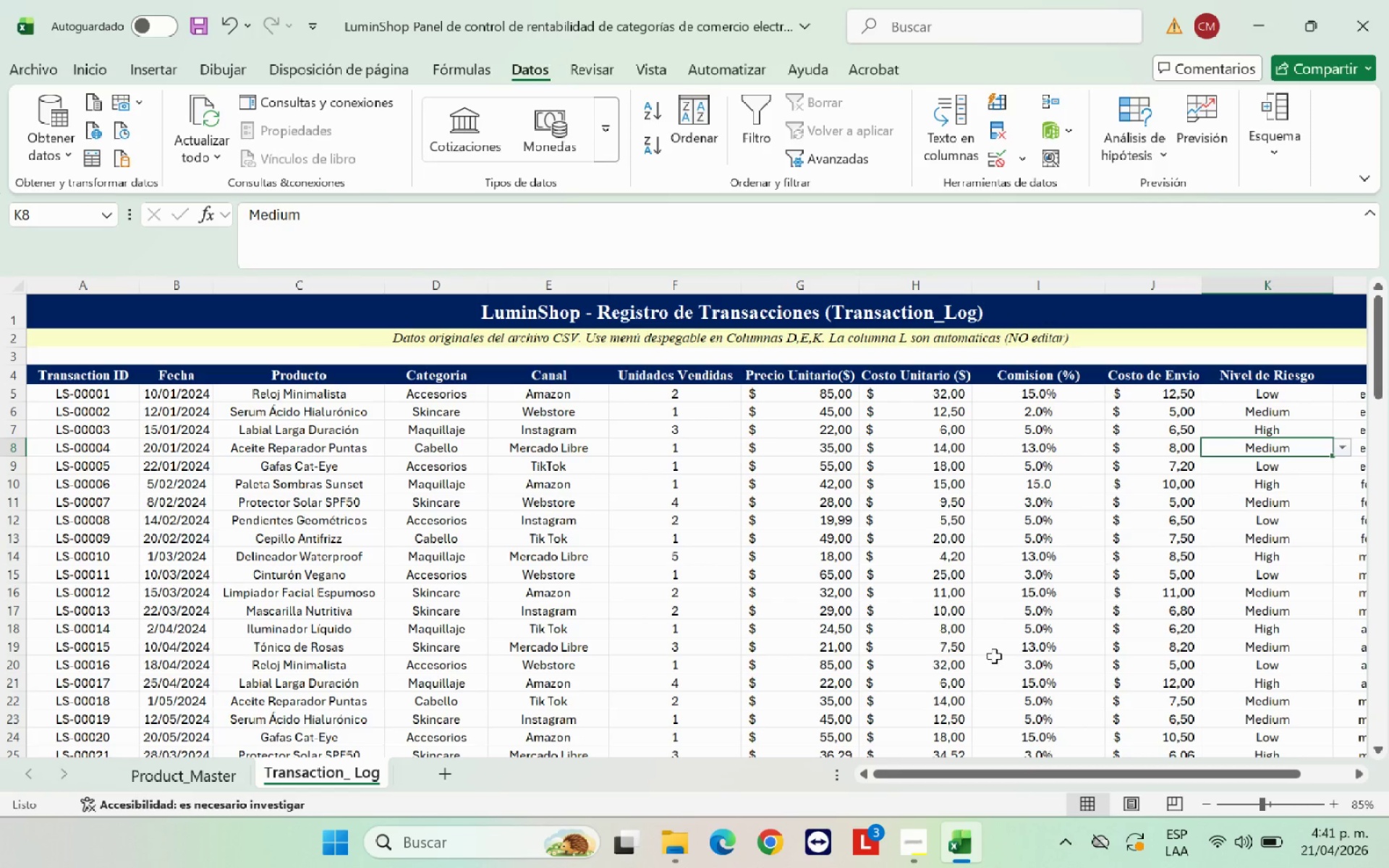 
scroll: coordinate [980, 632], scroll_direction: up, amount: 7.0
 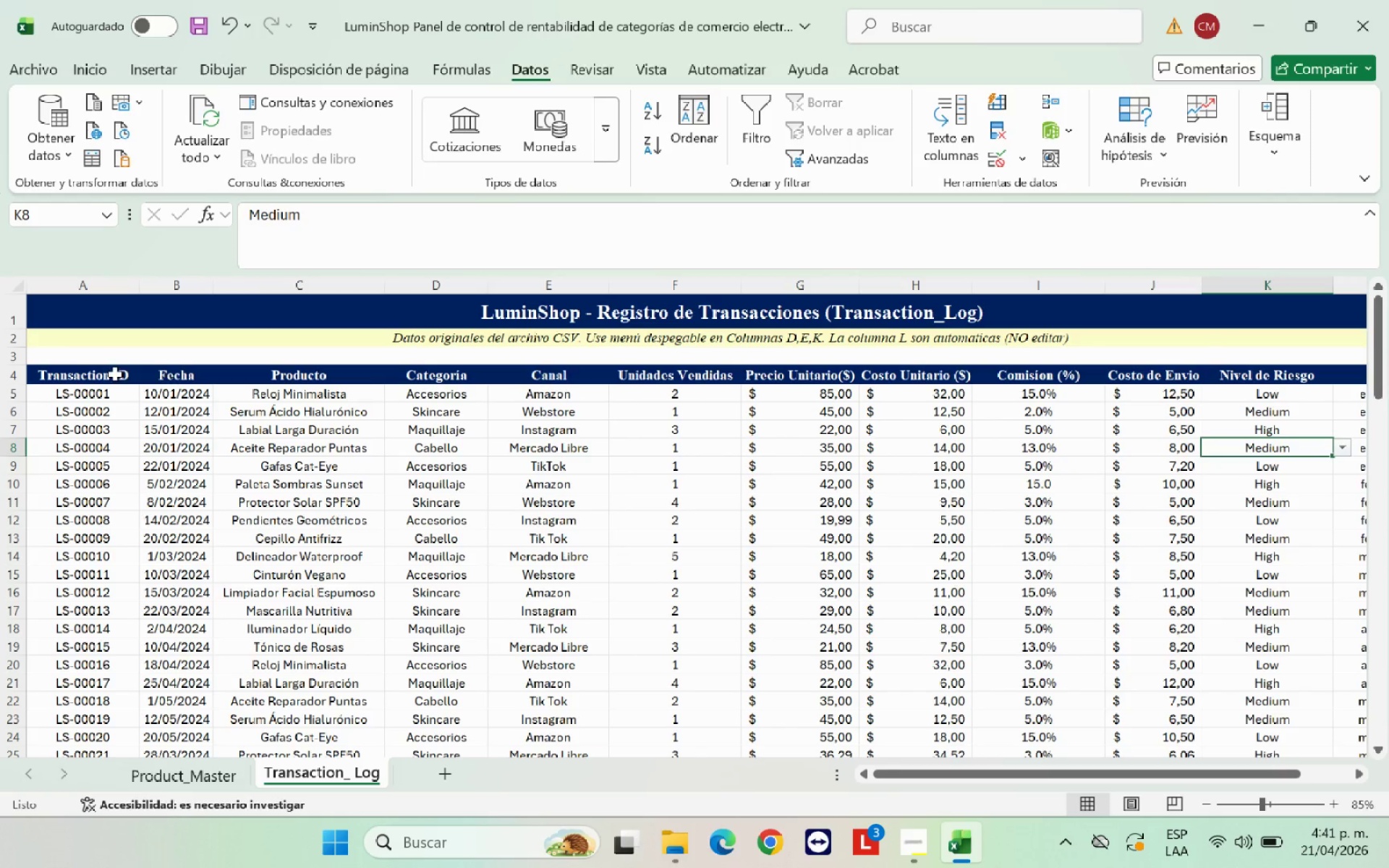 
left_click_drag(start_coordinate=[90, 374], to_coordinate=[1202, 791])
 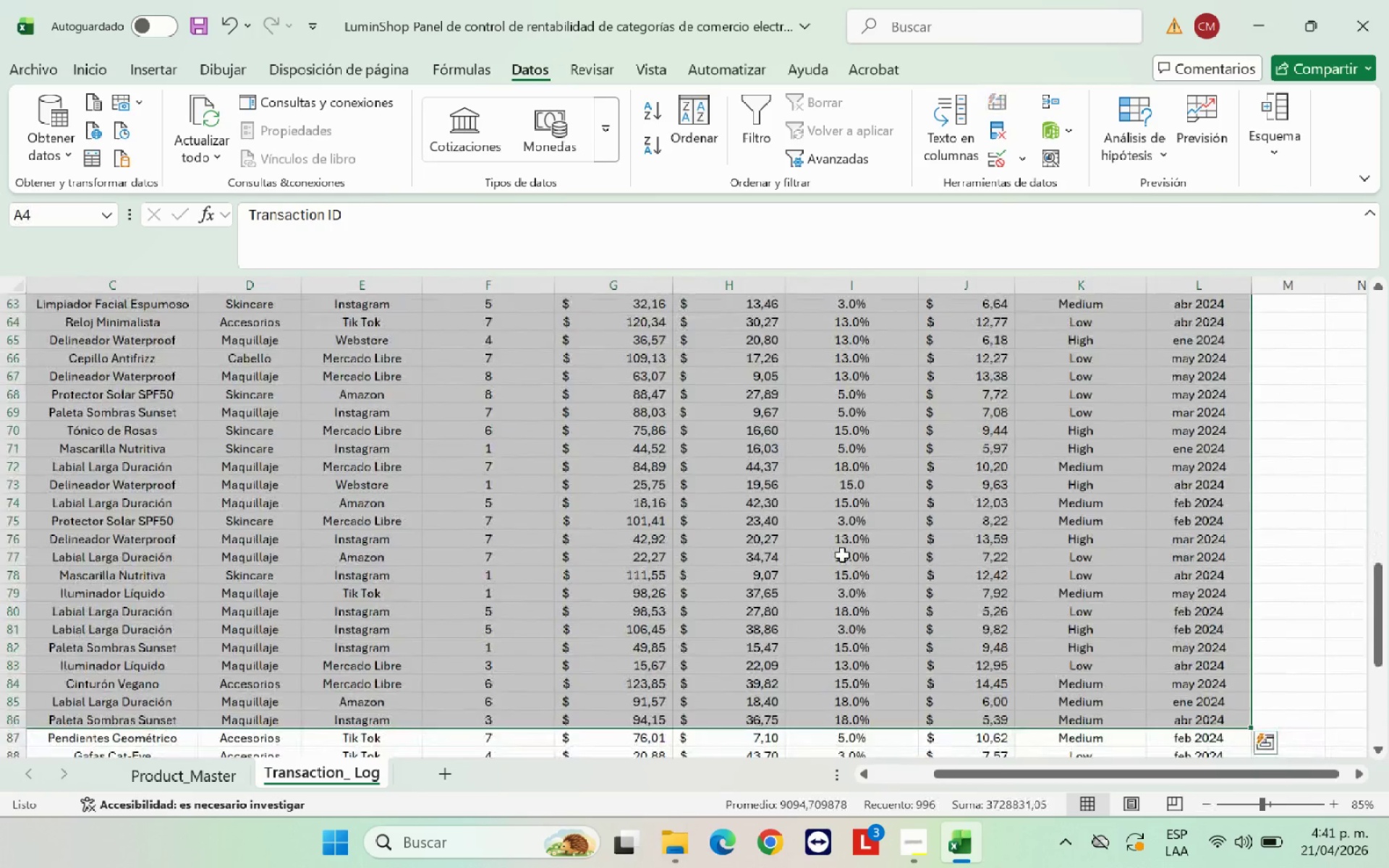 
scroll: coordinate [838, 541], scroll_direction: up, amount: 30.0
 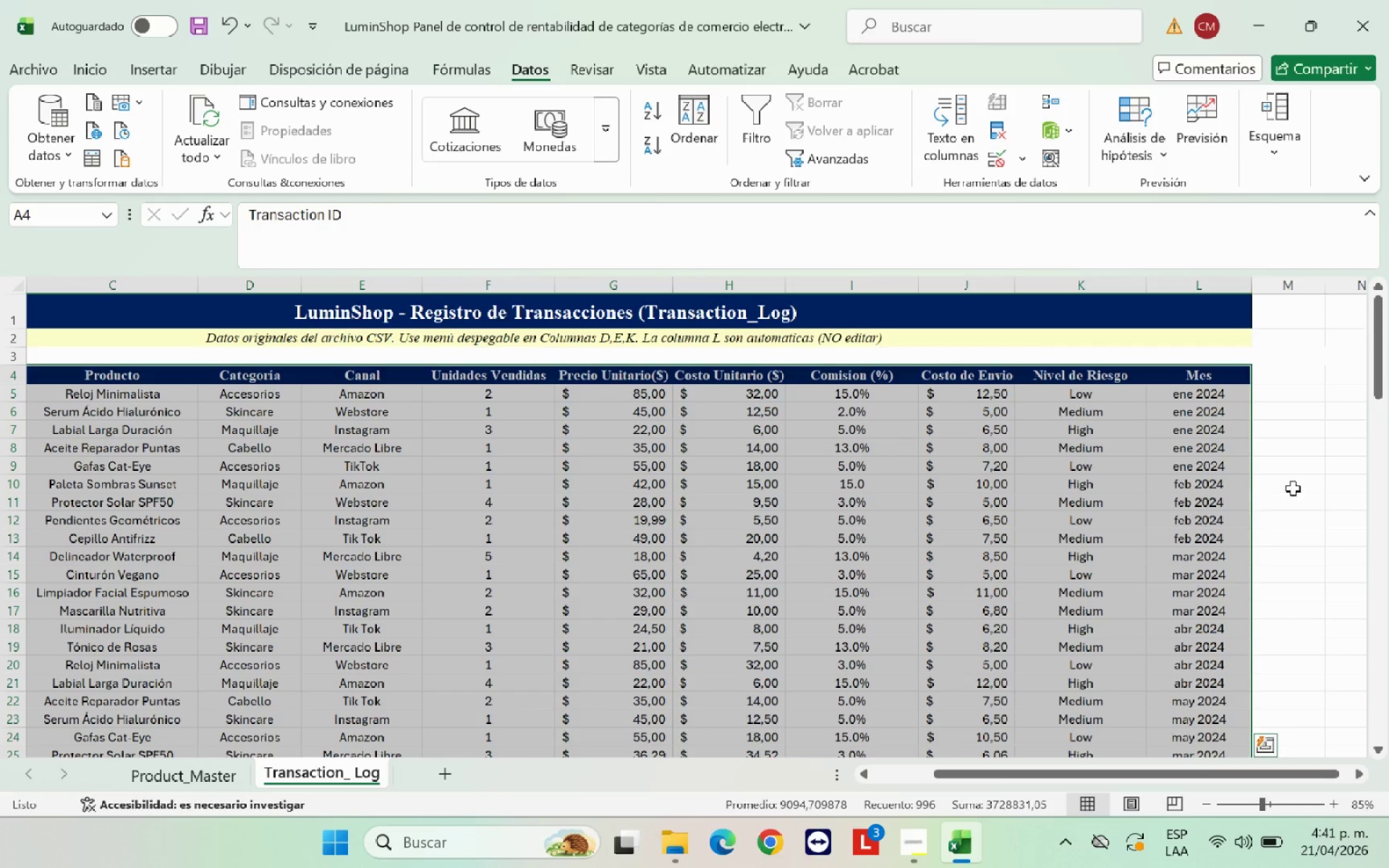 
left_click([1294, 488])
 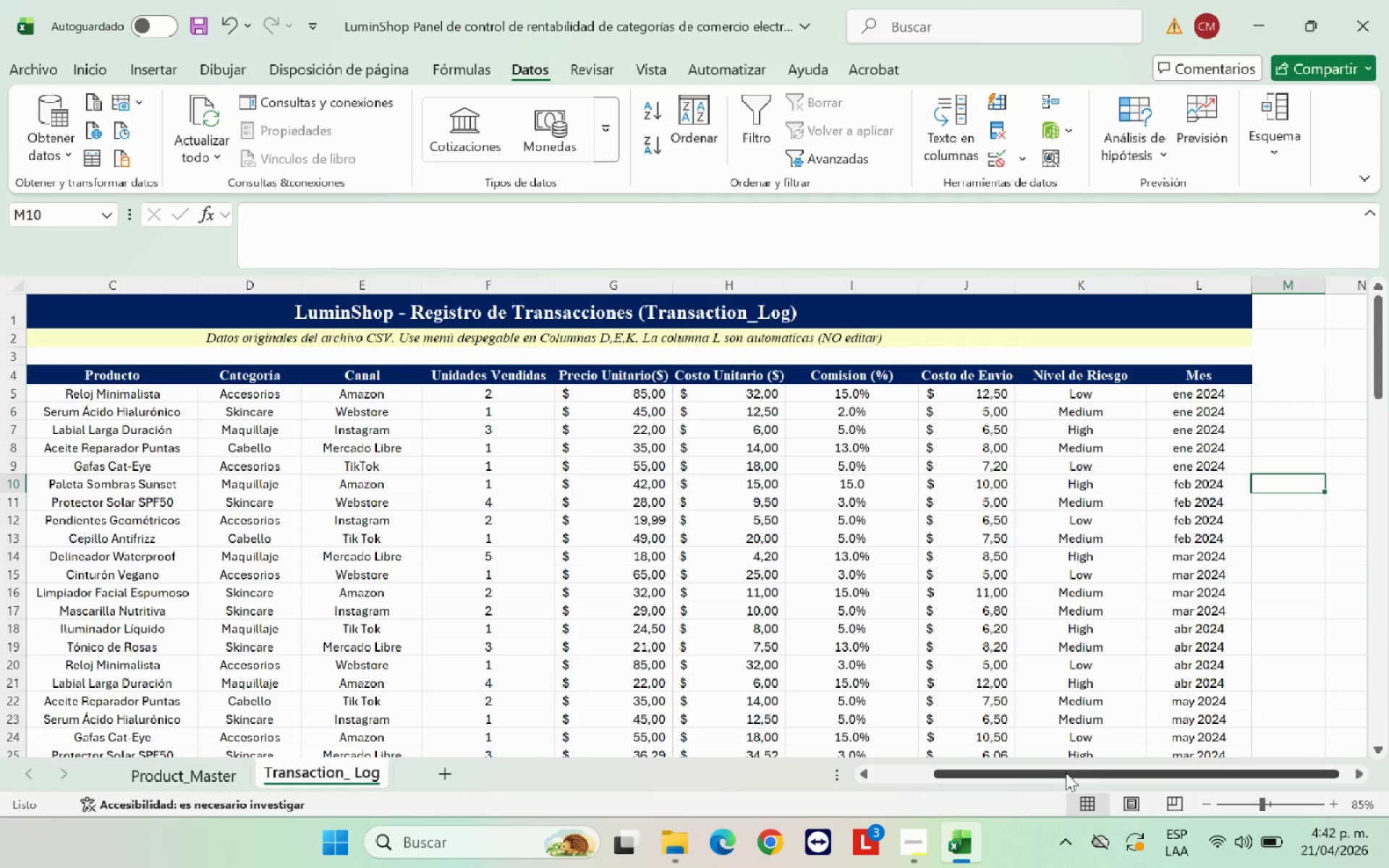 
left_click_drag(start_coordinate=[1065, 775], to_coordinate=[898, 778])
 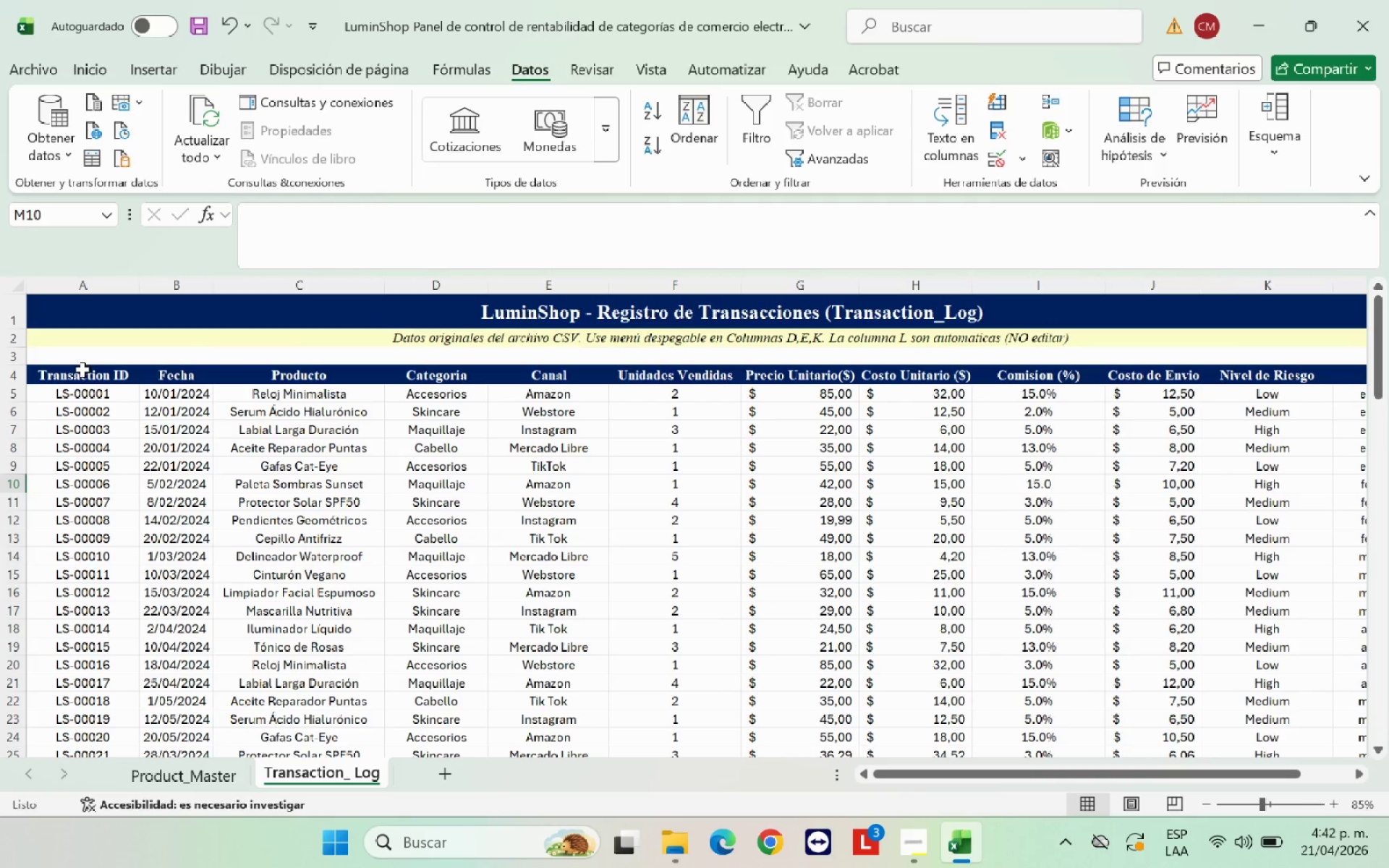 
left_click_drag(start_coordinate=[82, 370], to_coordinate=[936, 615])
 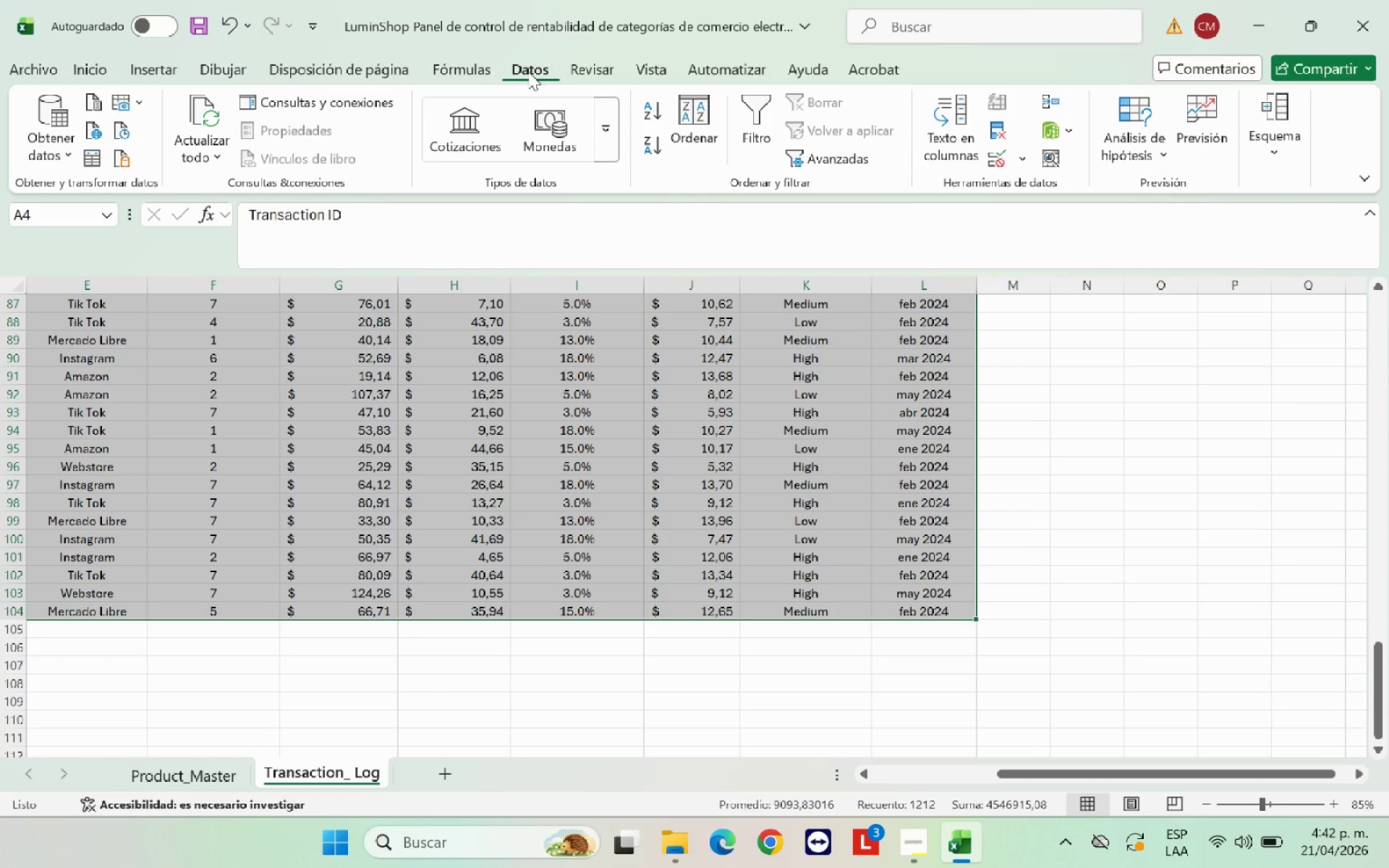 
wait(5.86)
 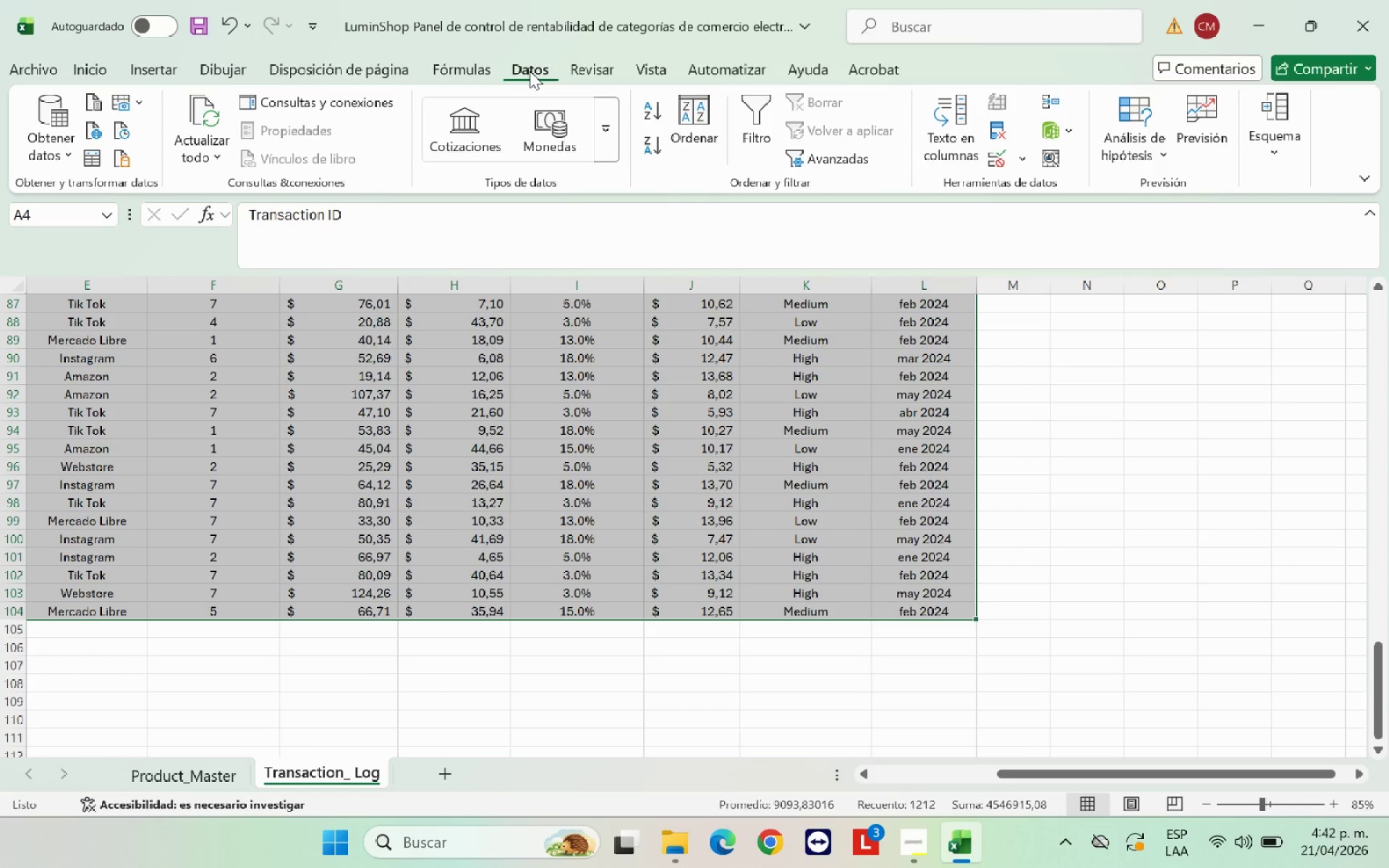 
left_click([114, 67])
 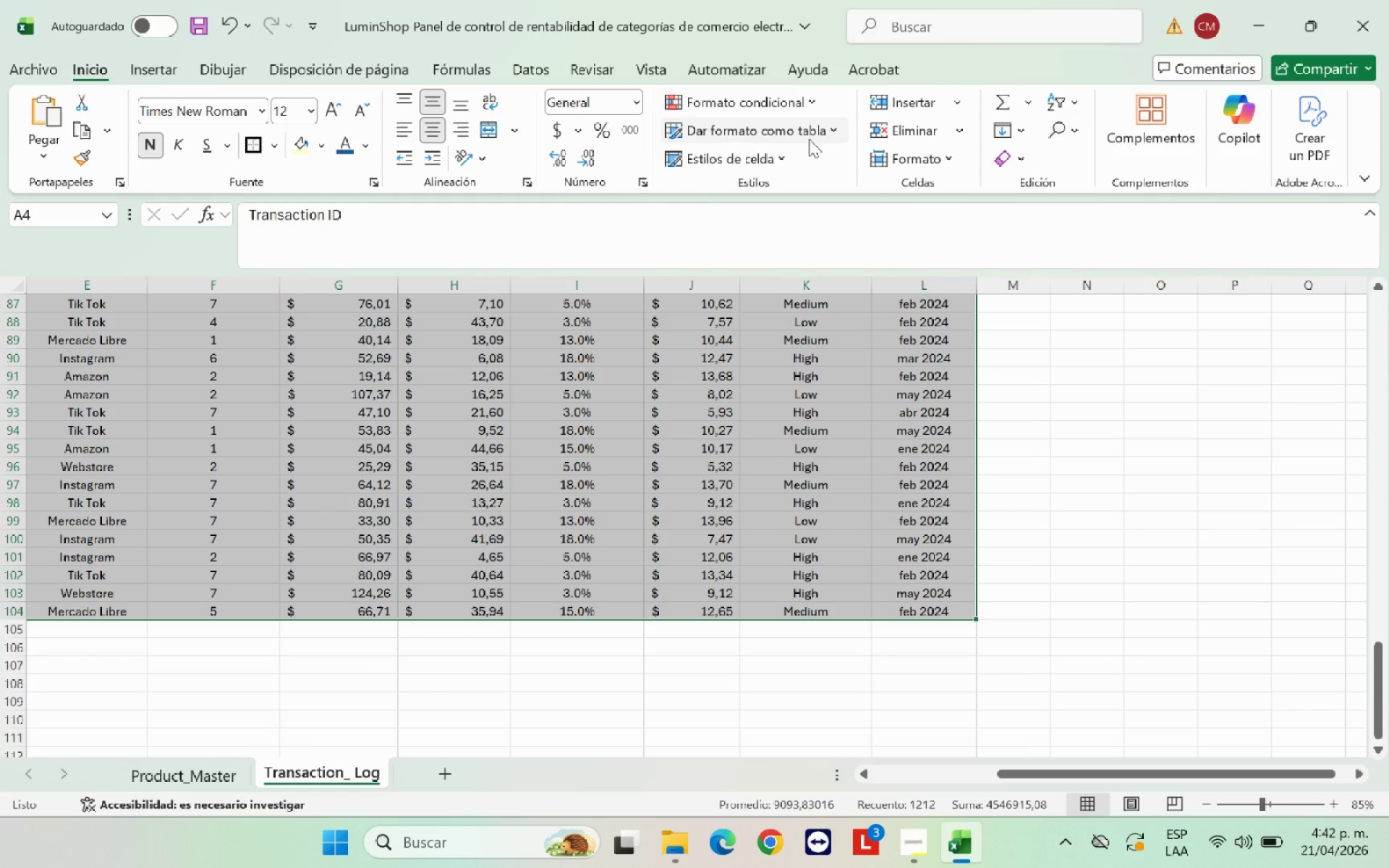 
left_click([827, 130])
 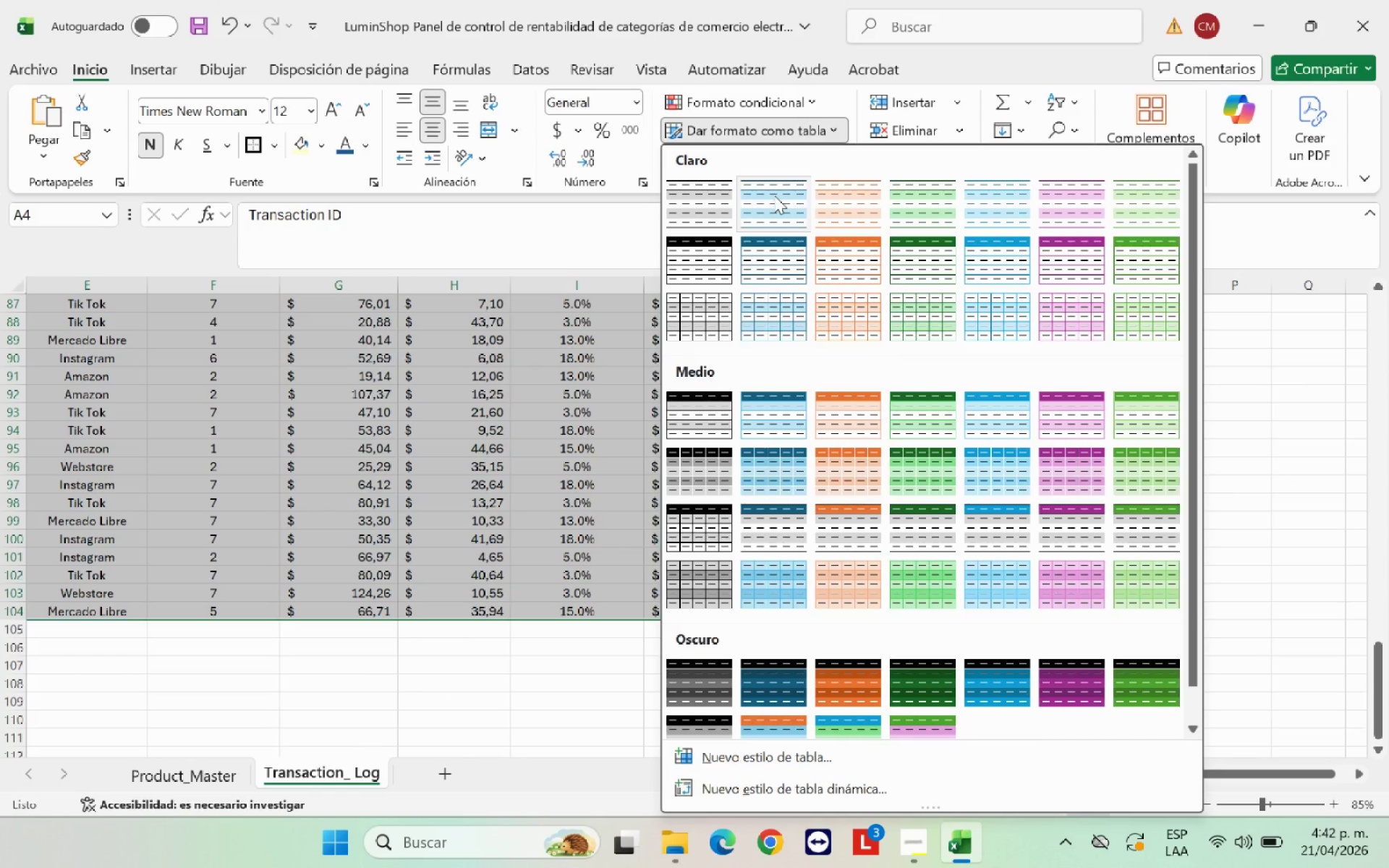 
left_click([774, 195])
 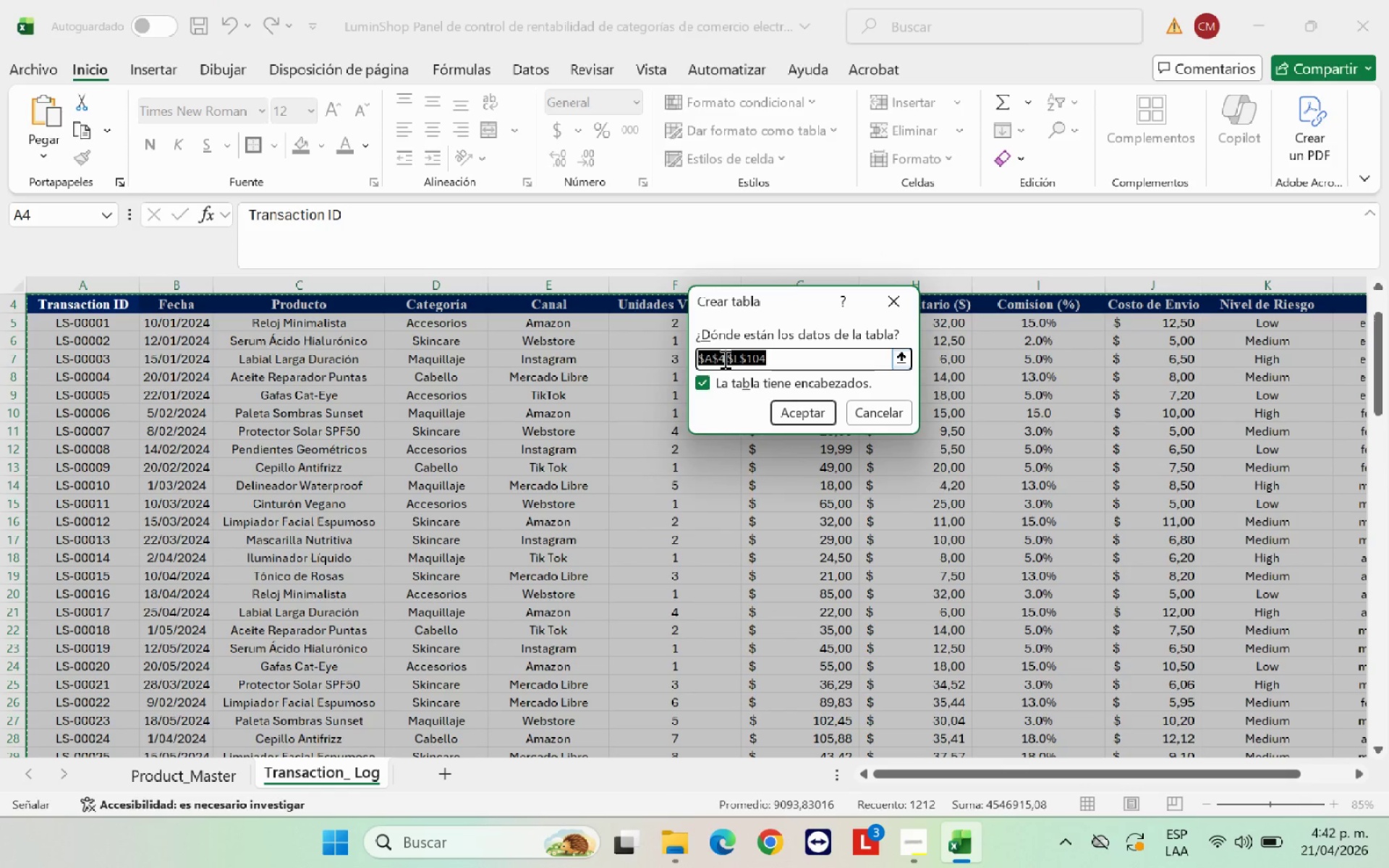 
left_click([723, 359])
 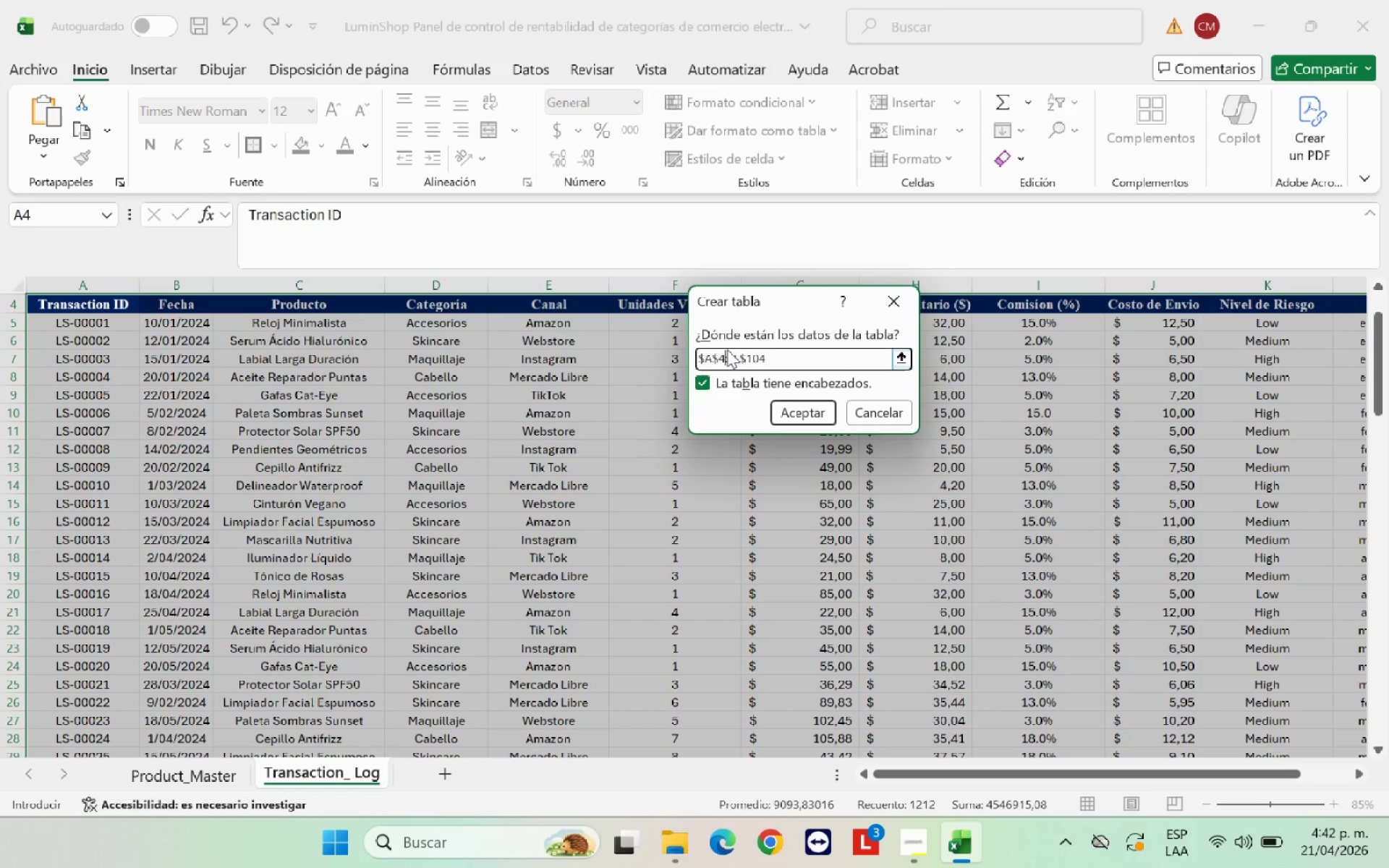 
key(Backspace)
 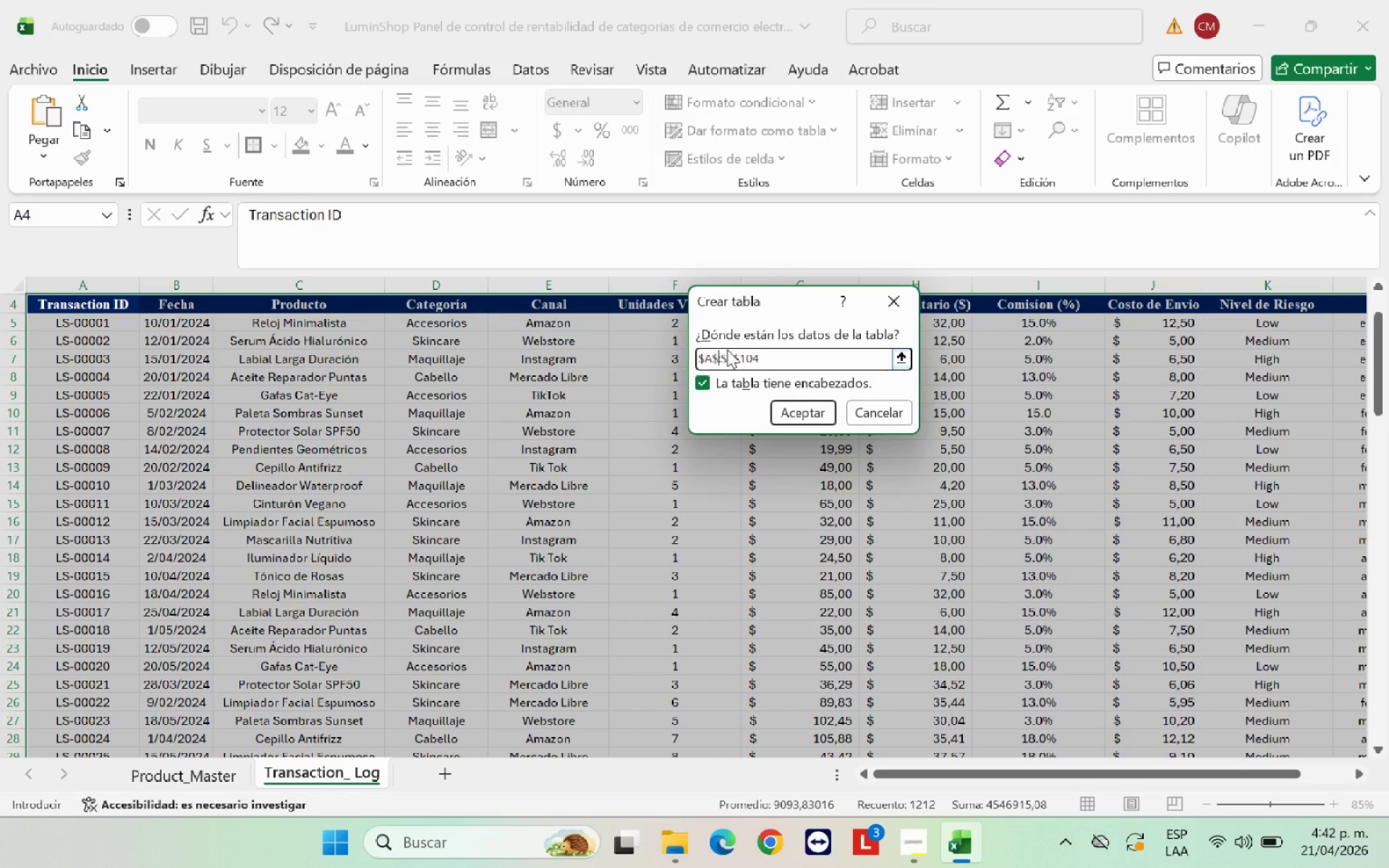 
key(5)
 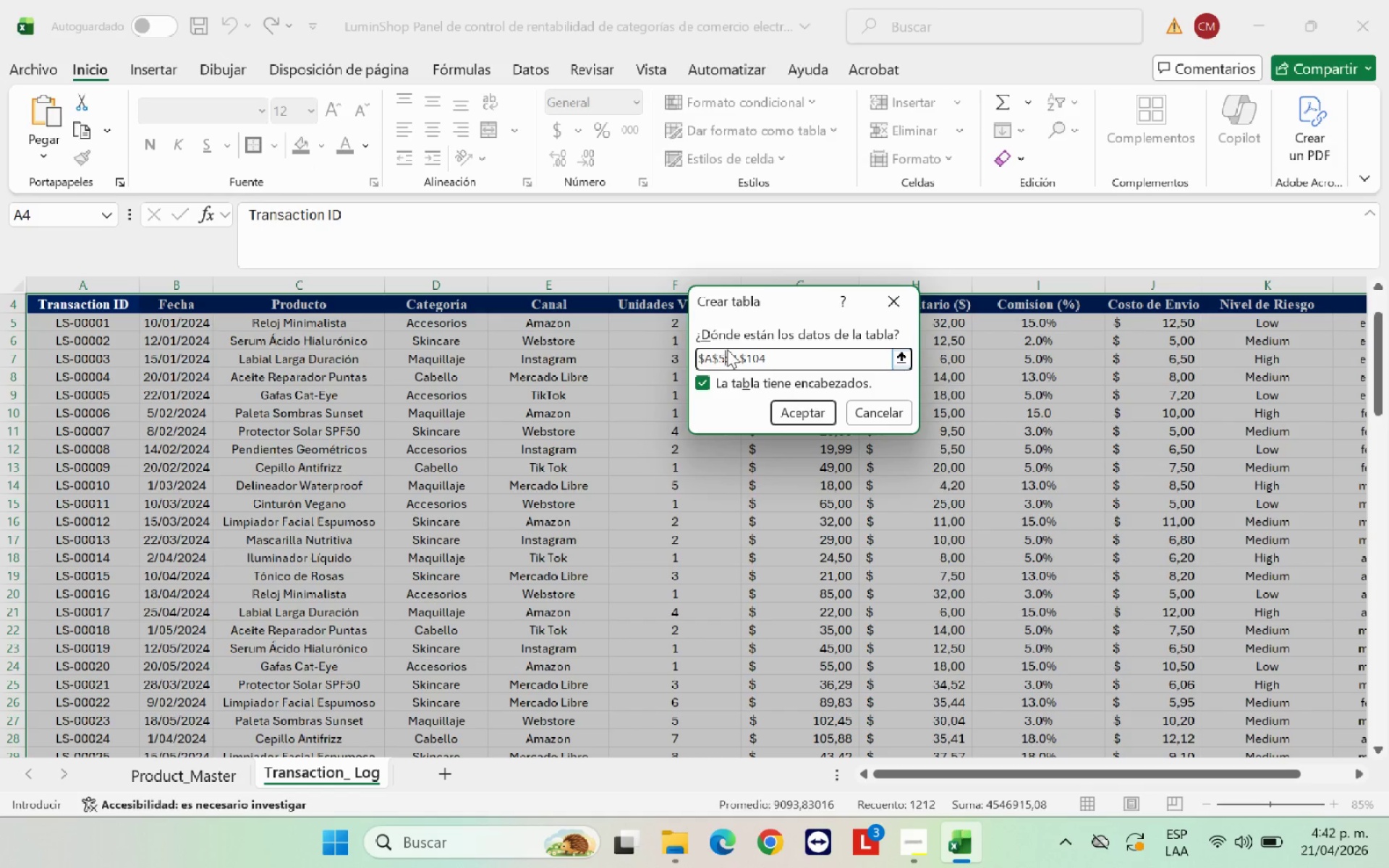 
key(Enter)
 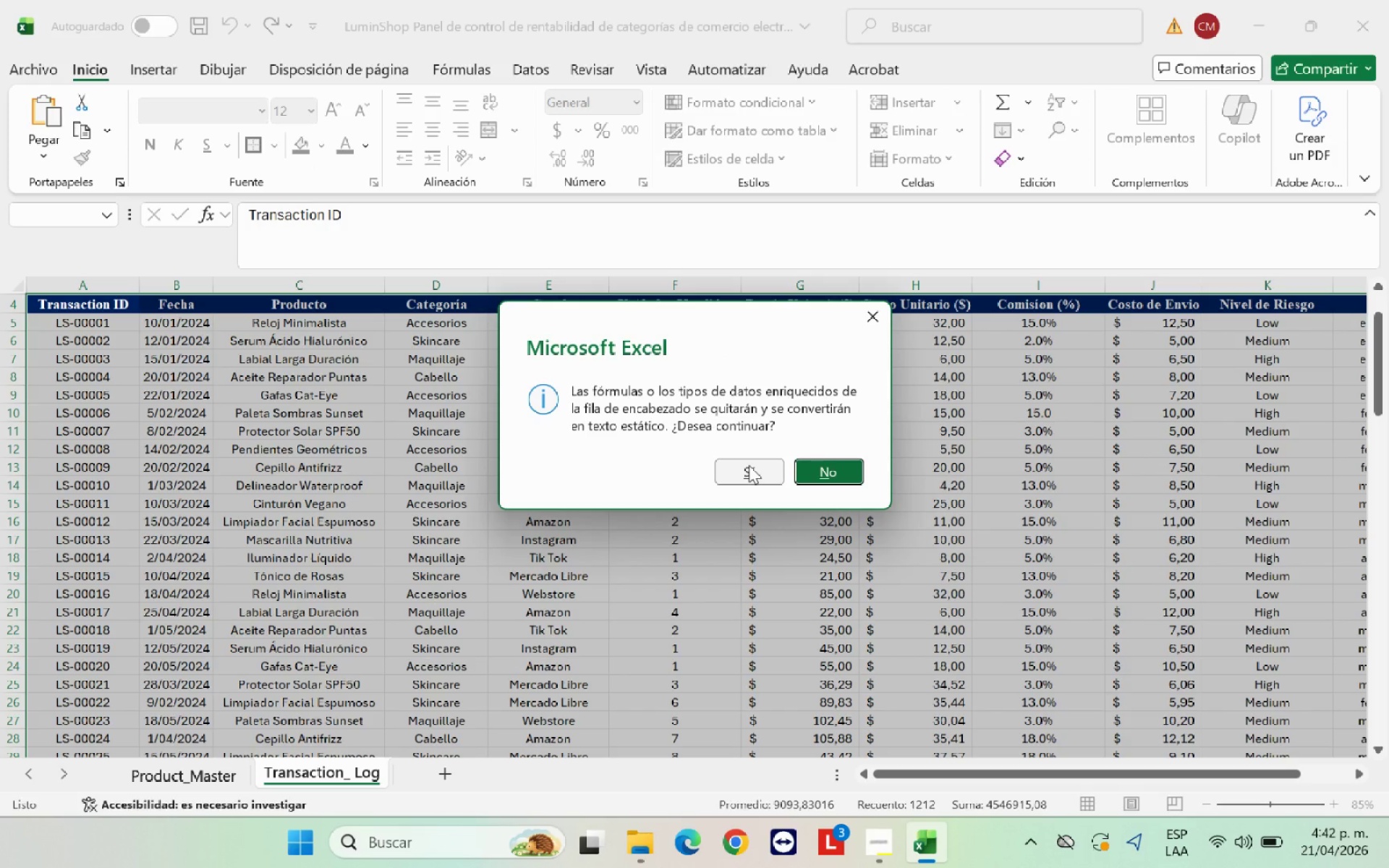 
wait(5.7)
 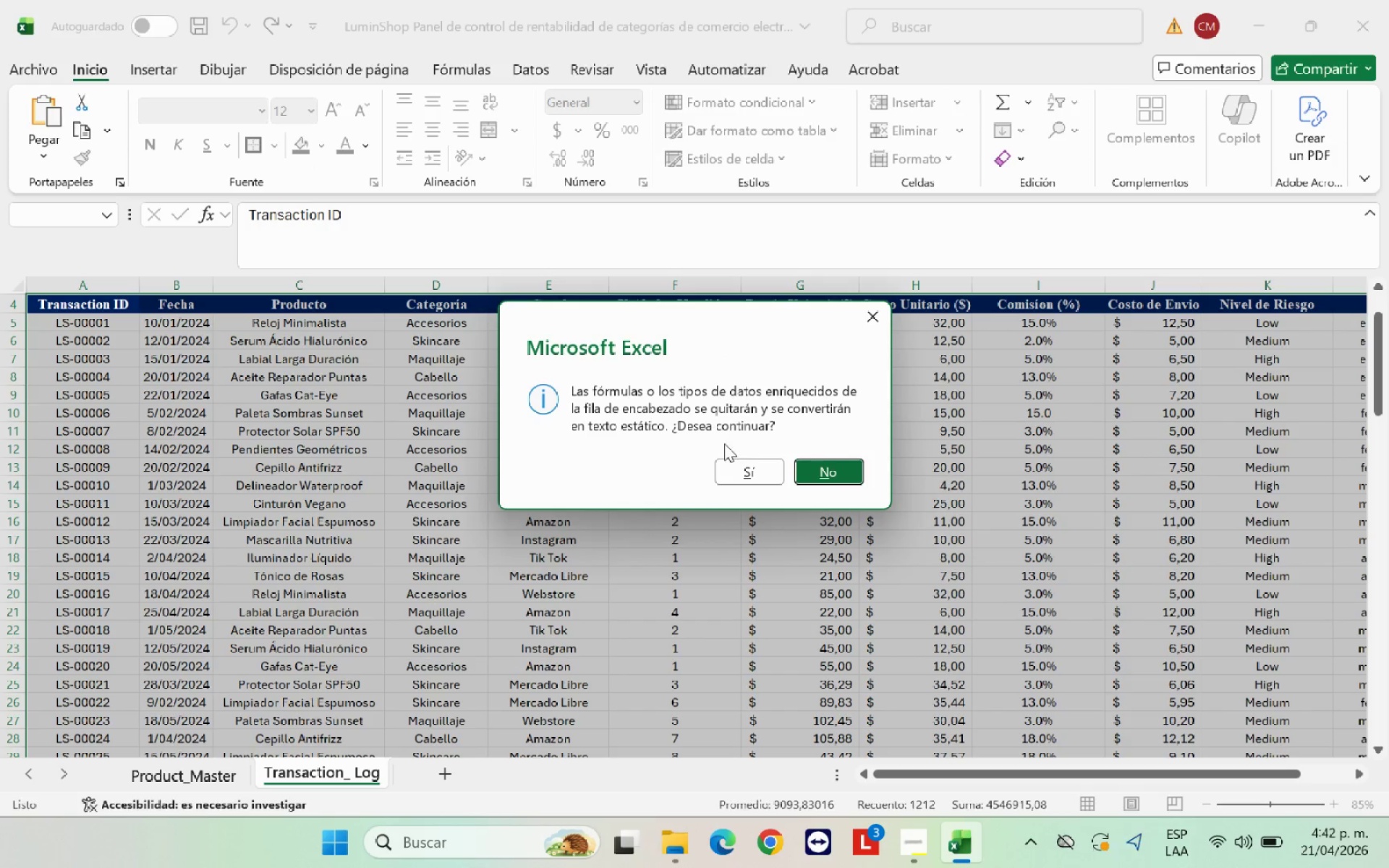 
left_click([817, 472])
 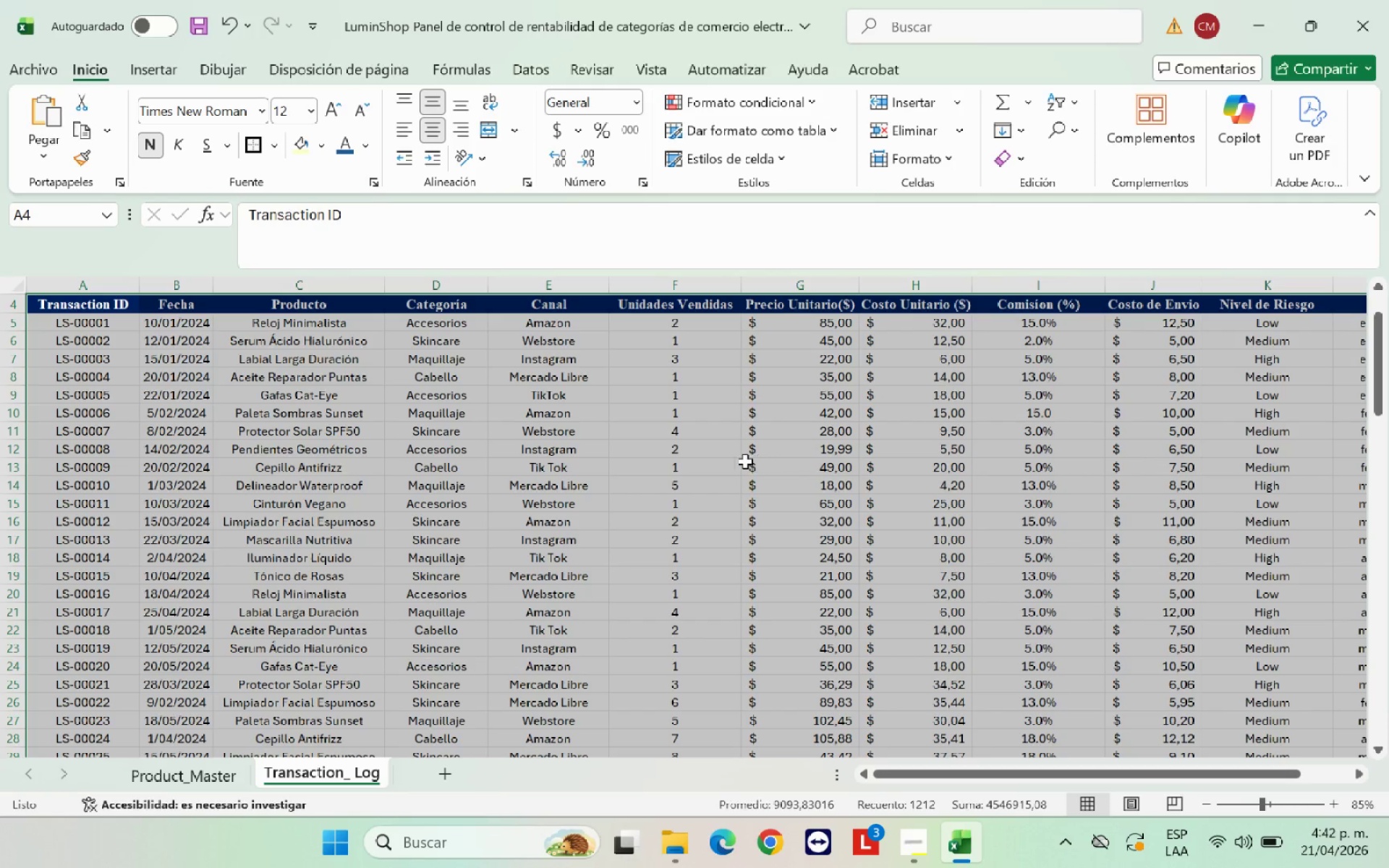 
left_click([697, 468])
 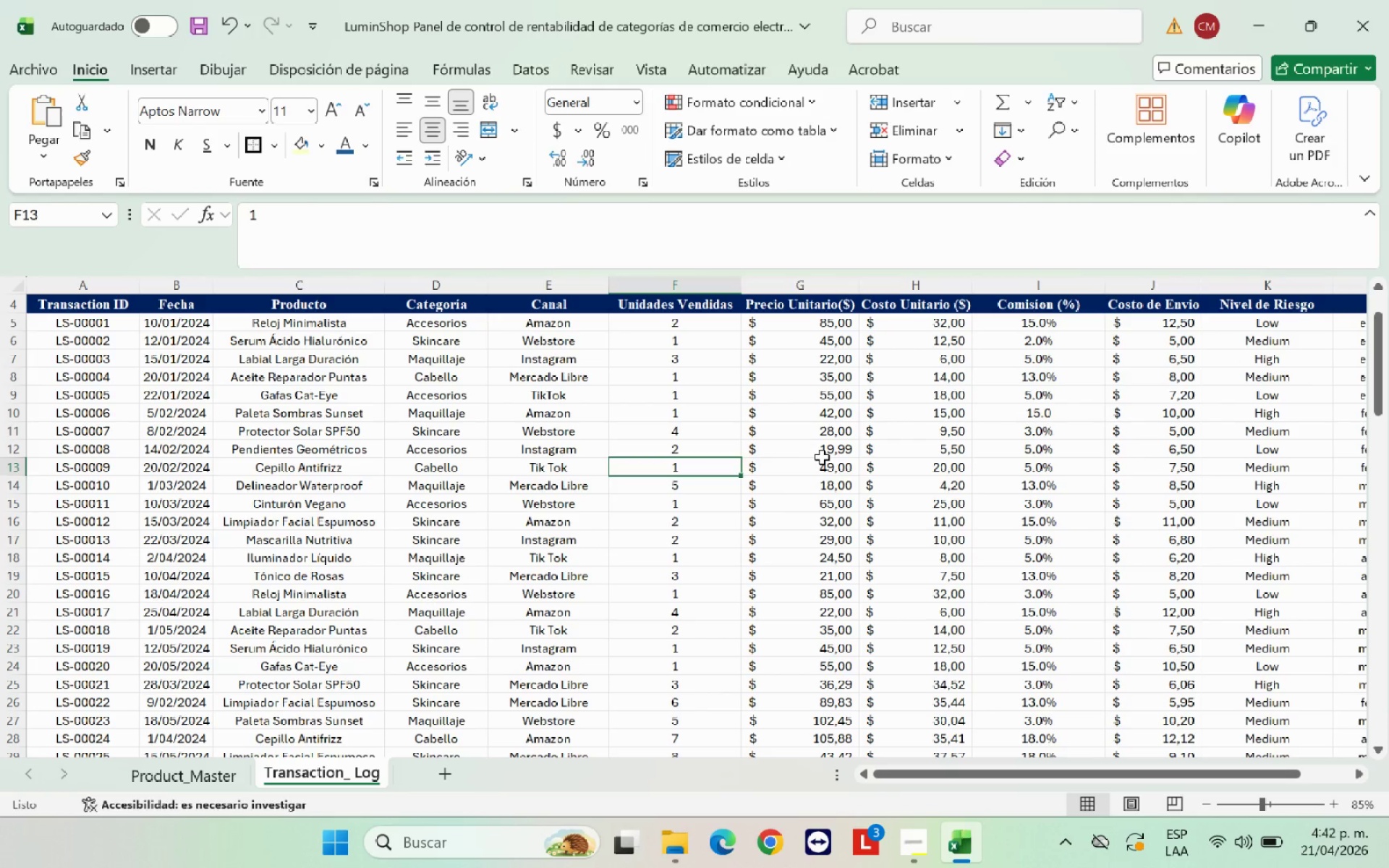 
left_click([823, 457])
 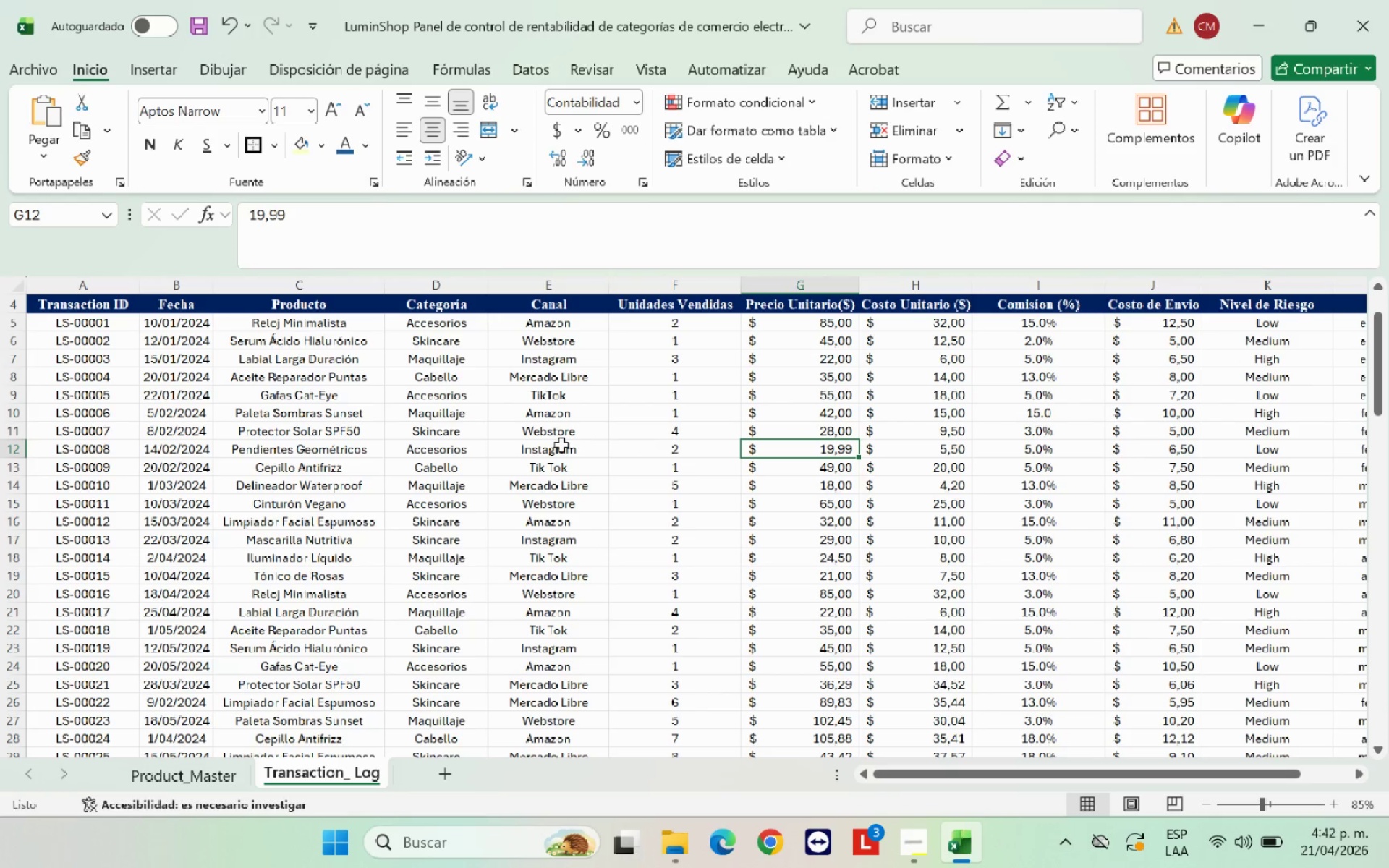 
left_click([557, 445])
 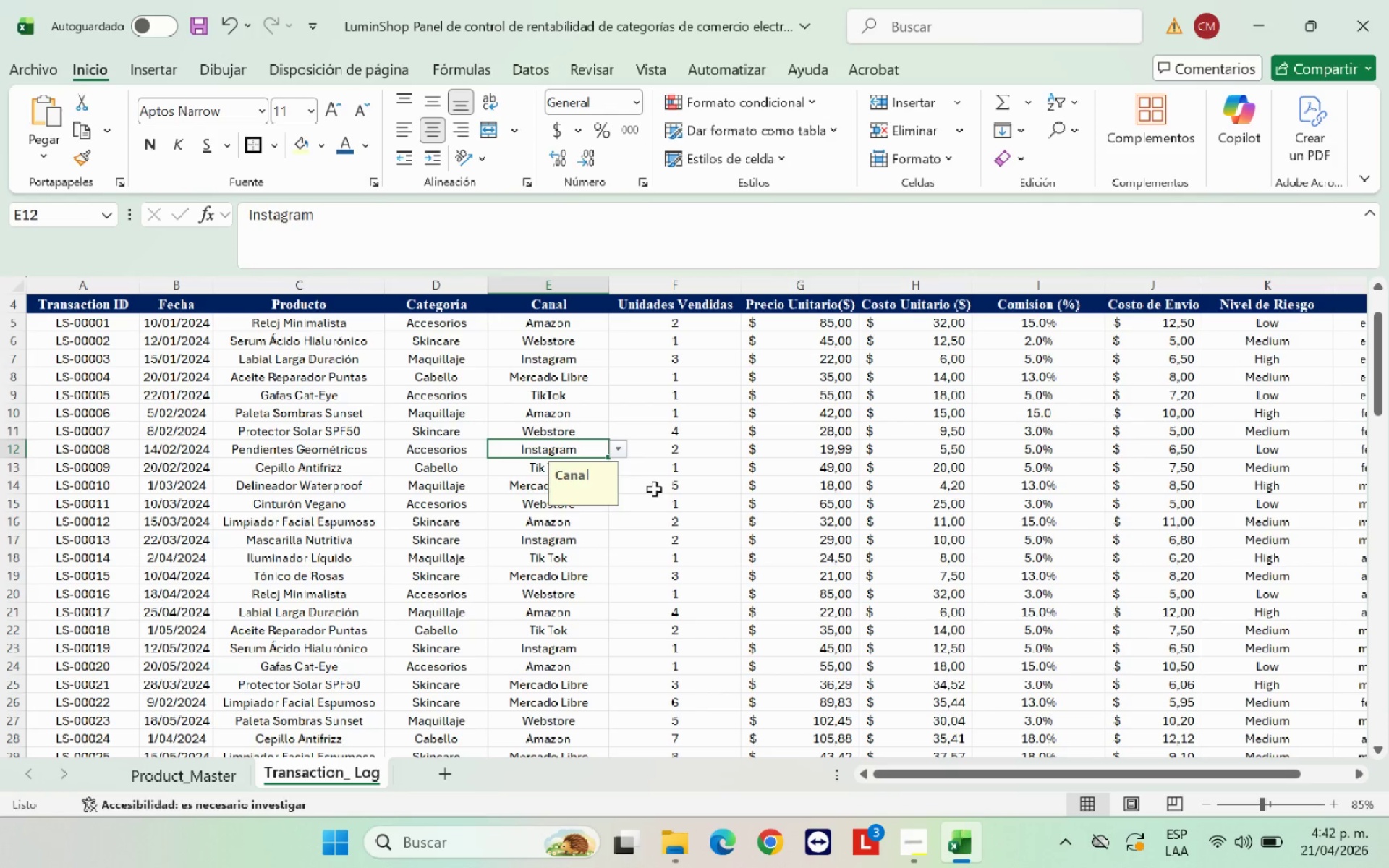 
left_click([655, 497])
 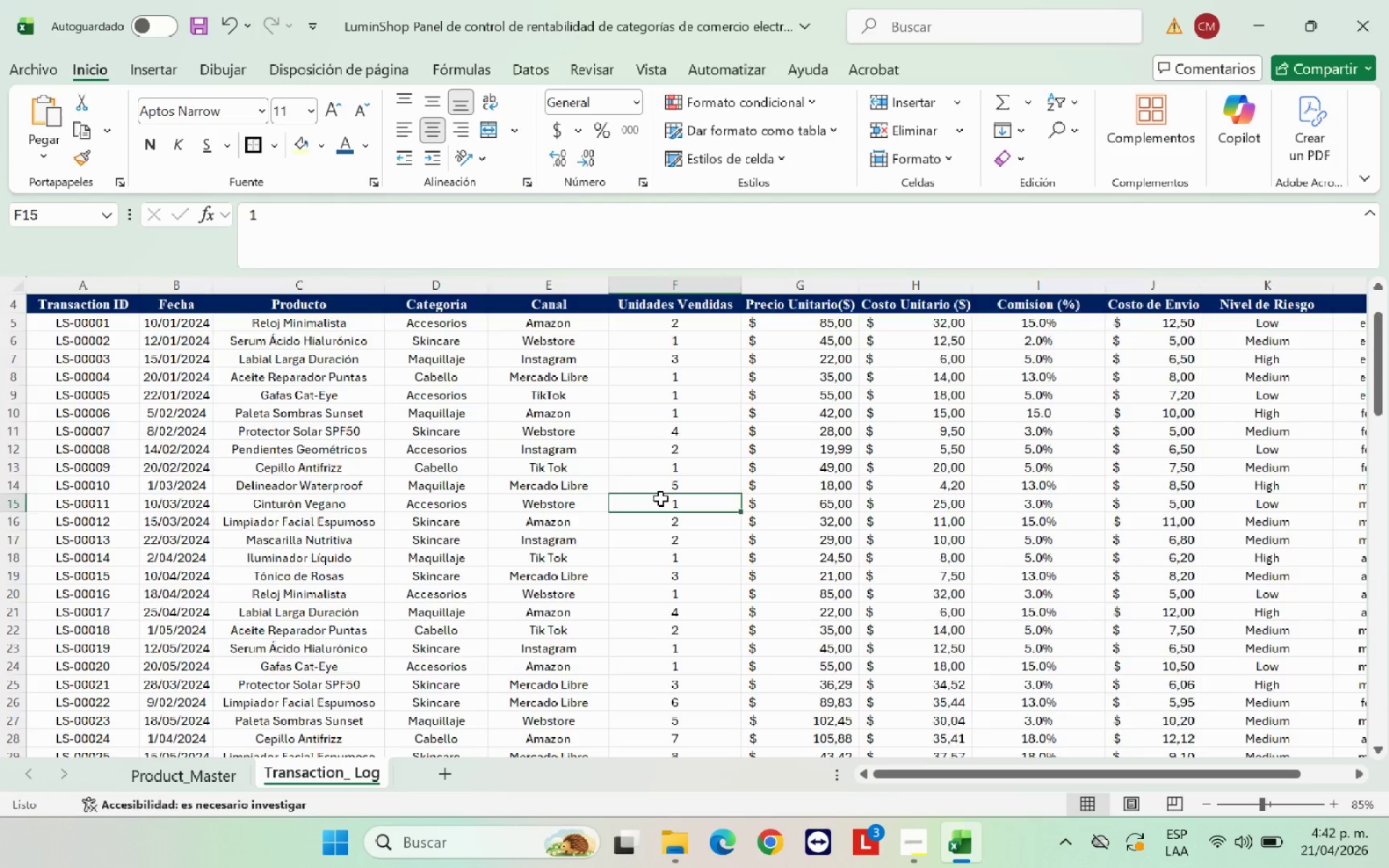 
scroll: coordinate [660, 498], scroll_direction: up, amount: 5.0
 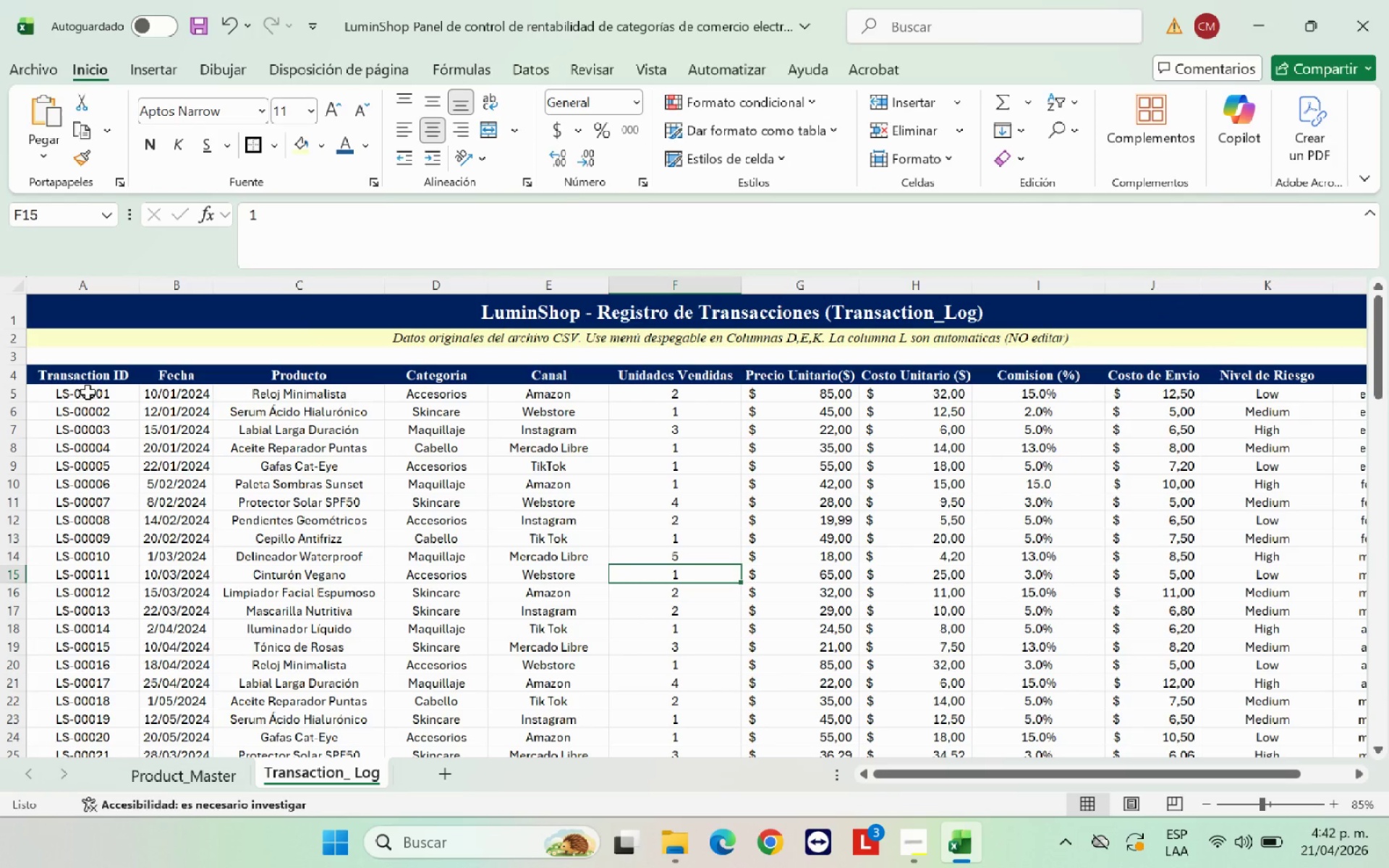 
left_click_drag(start_coordinate=[93, 393], to_coordinate=[1150, 702])
 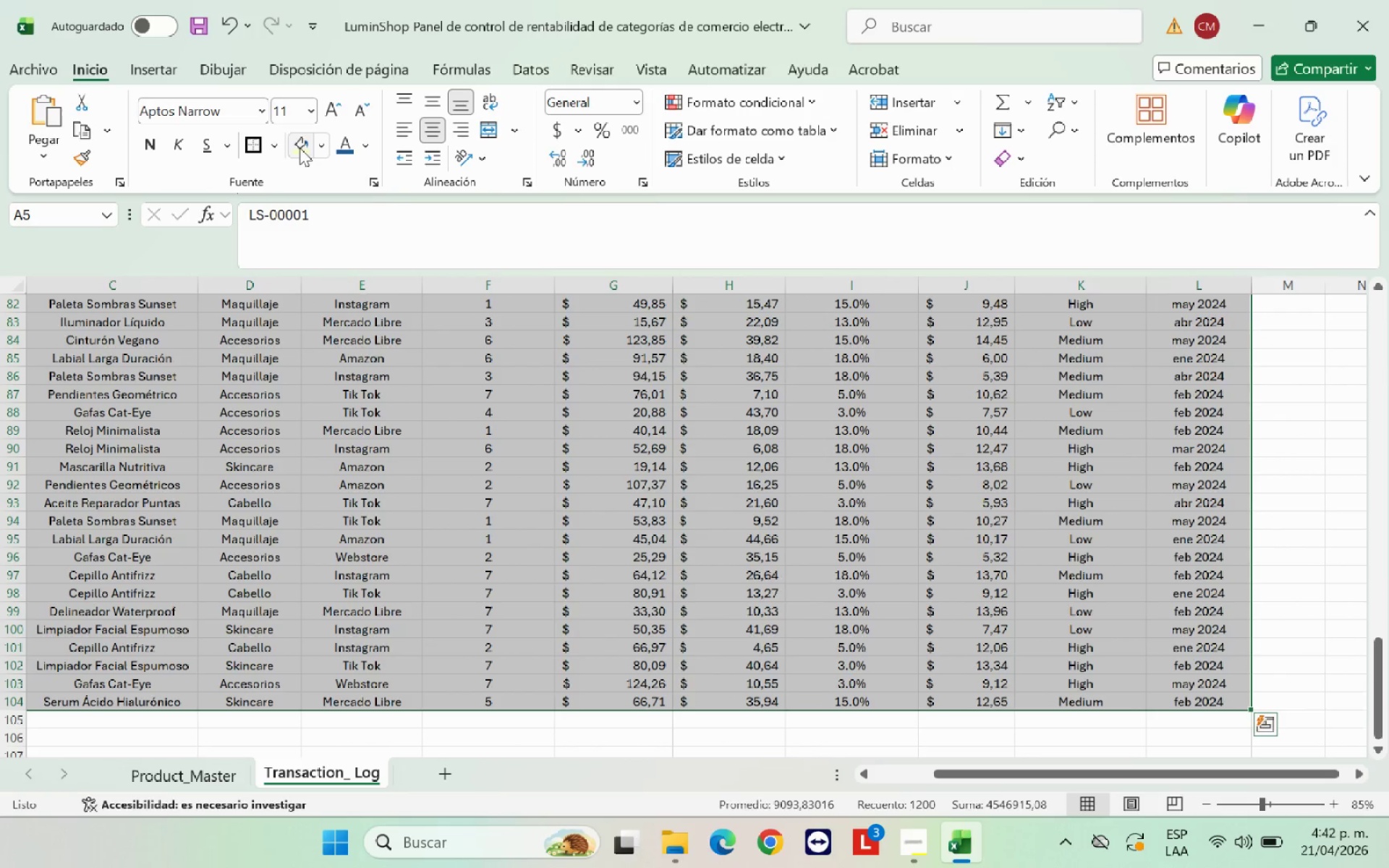 
left_click([272, 148])
 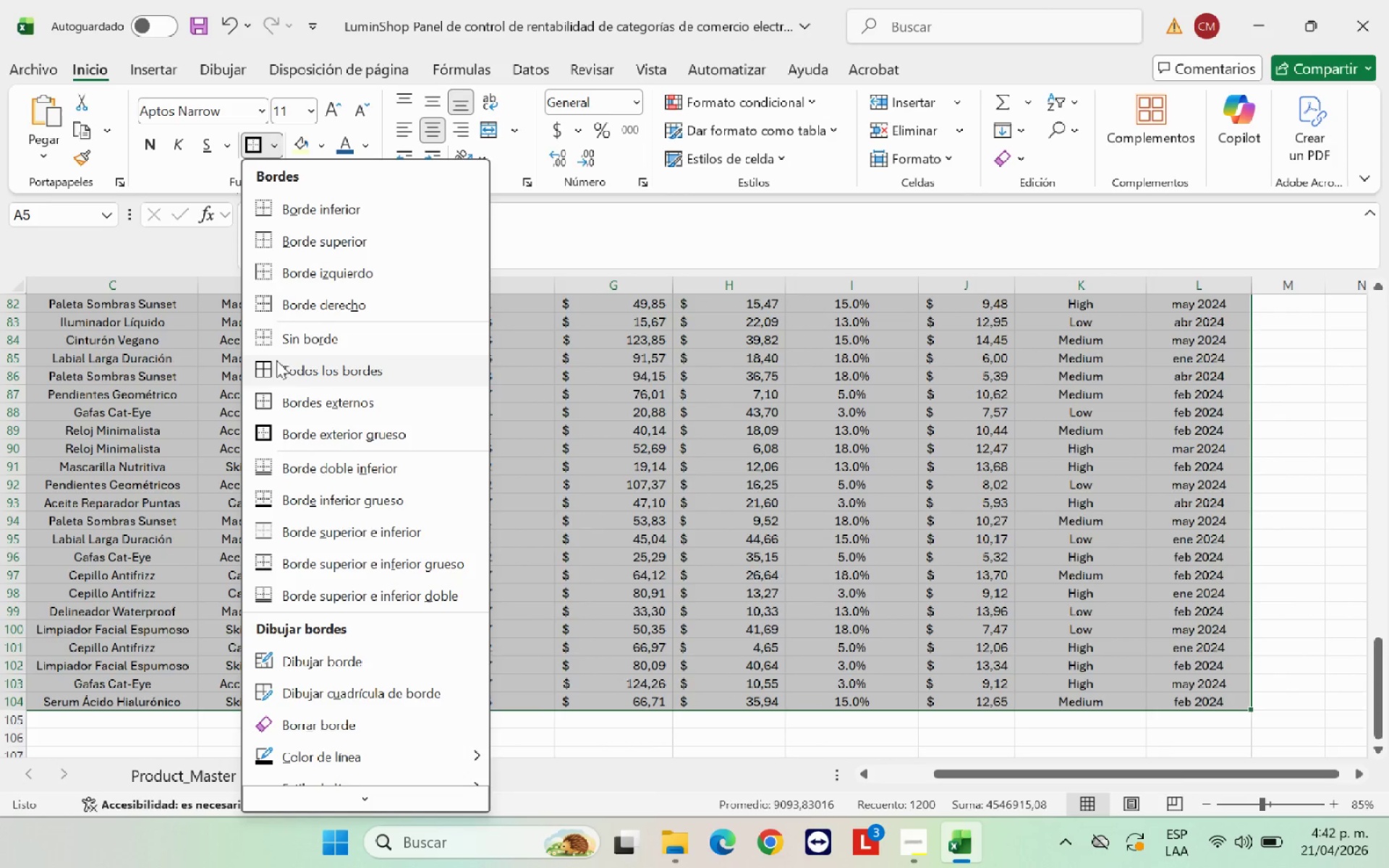 
left_click([282, 368])
 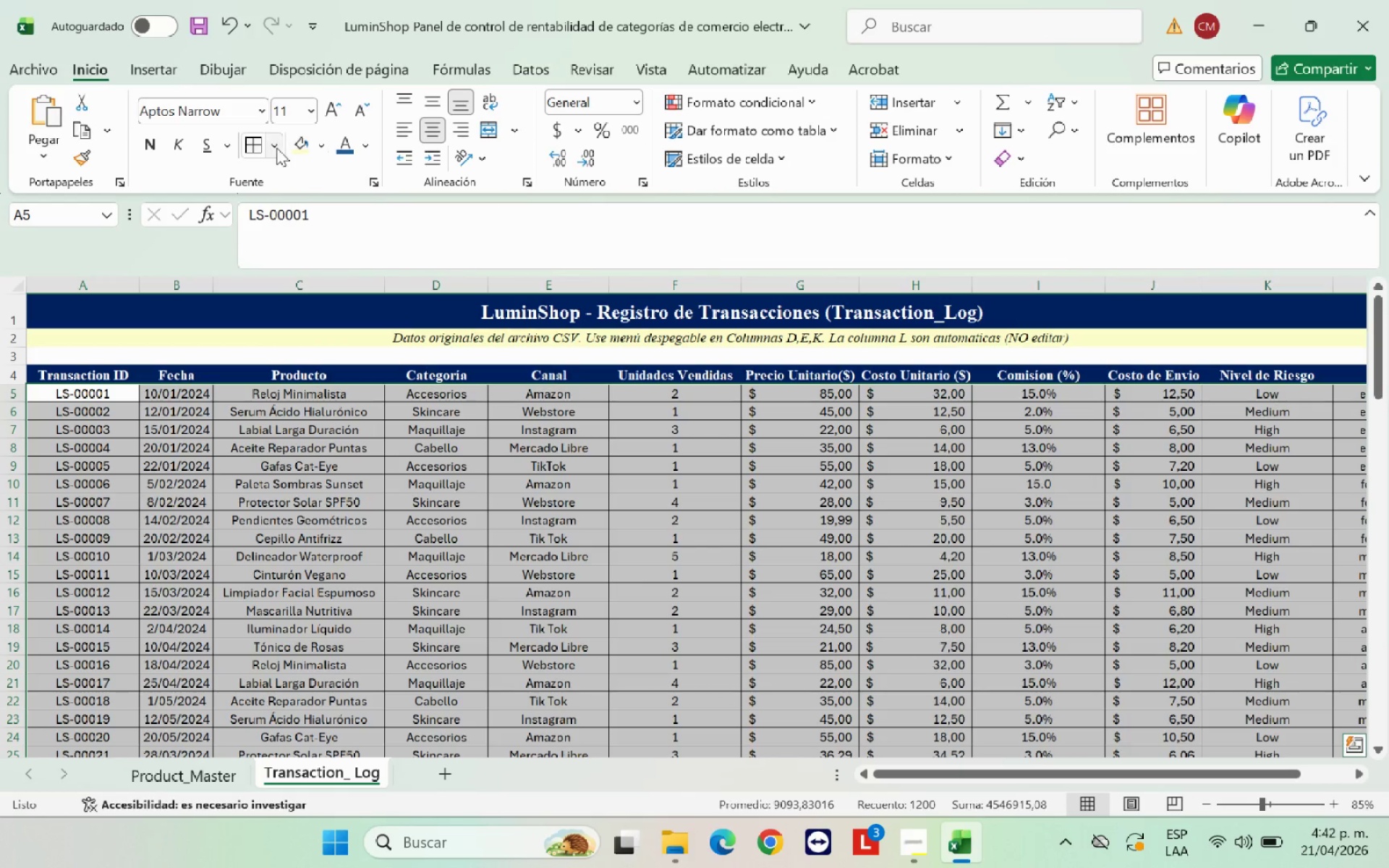 
left_click([276, 147])
 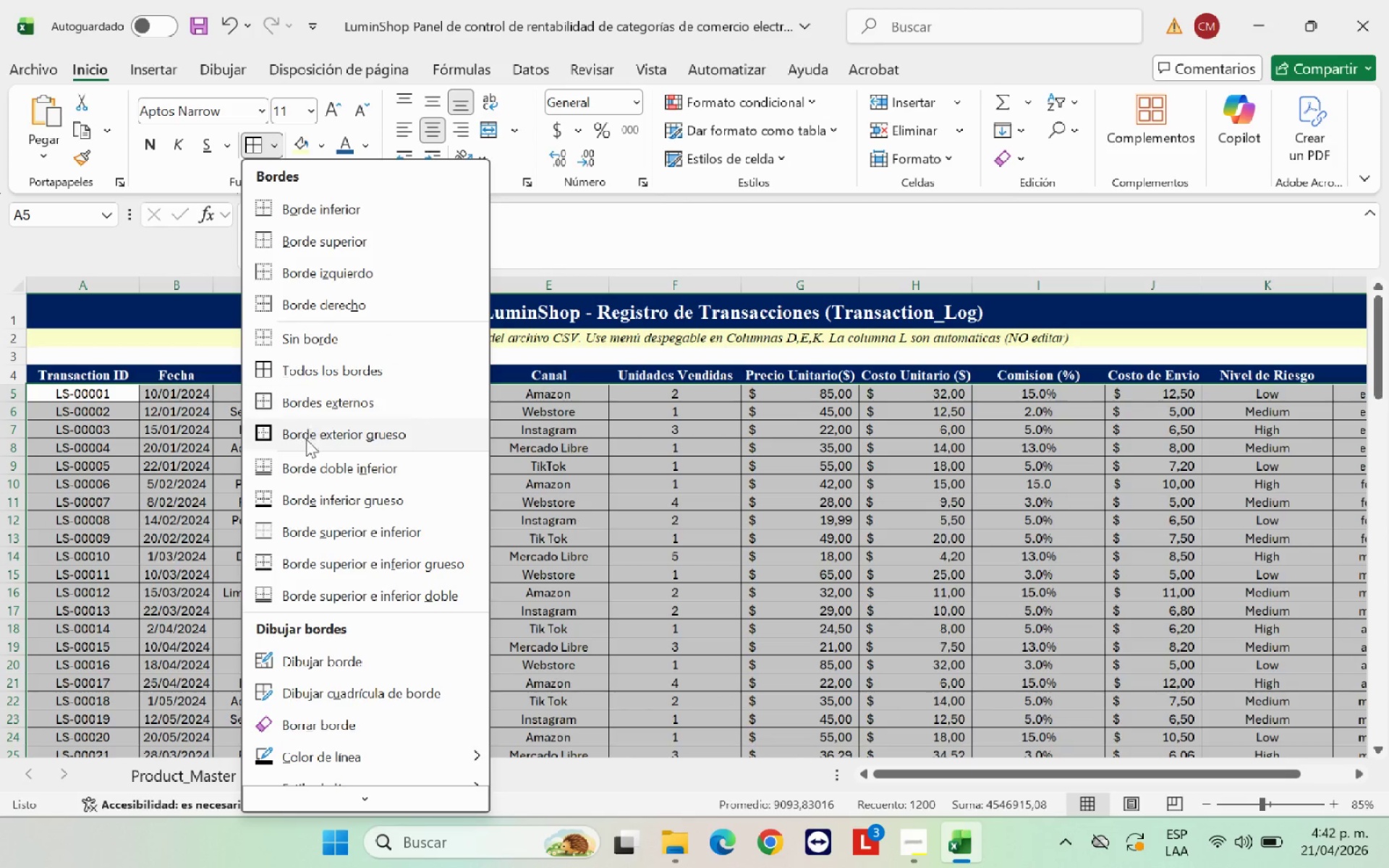 
left_click([312, 433])
 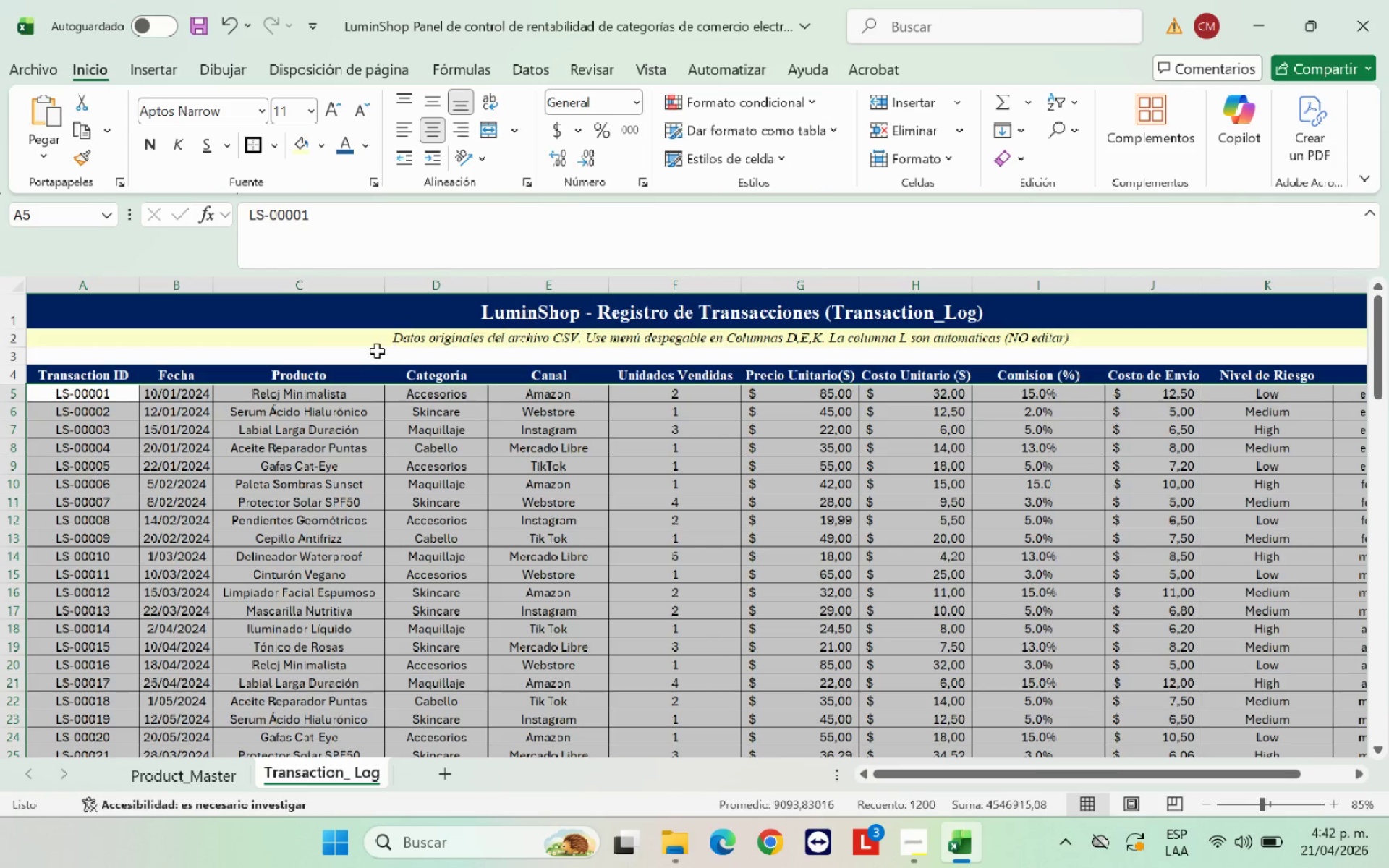 
left_click([377, 351])
 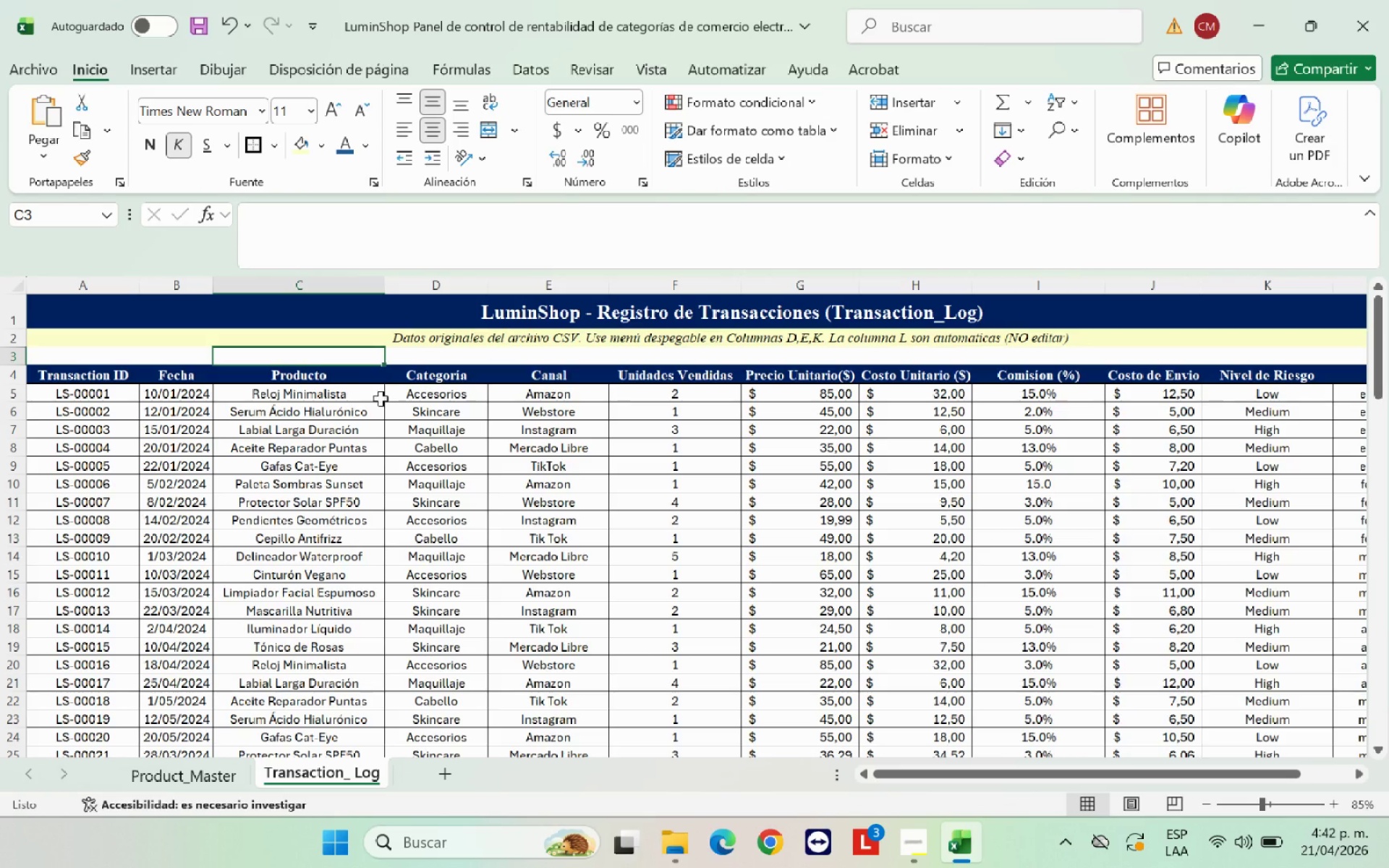 
scroll: coordinate [475, 513], scroll_direction: up, amount: 3.0
 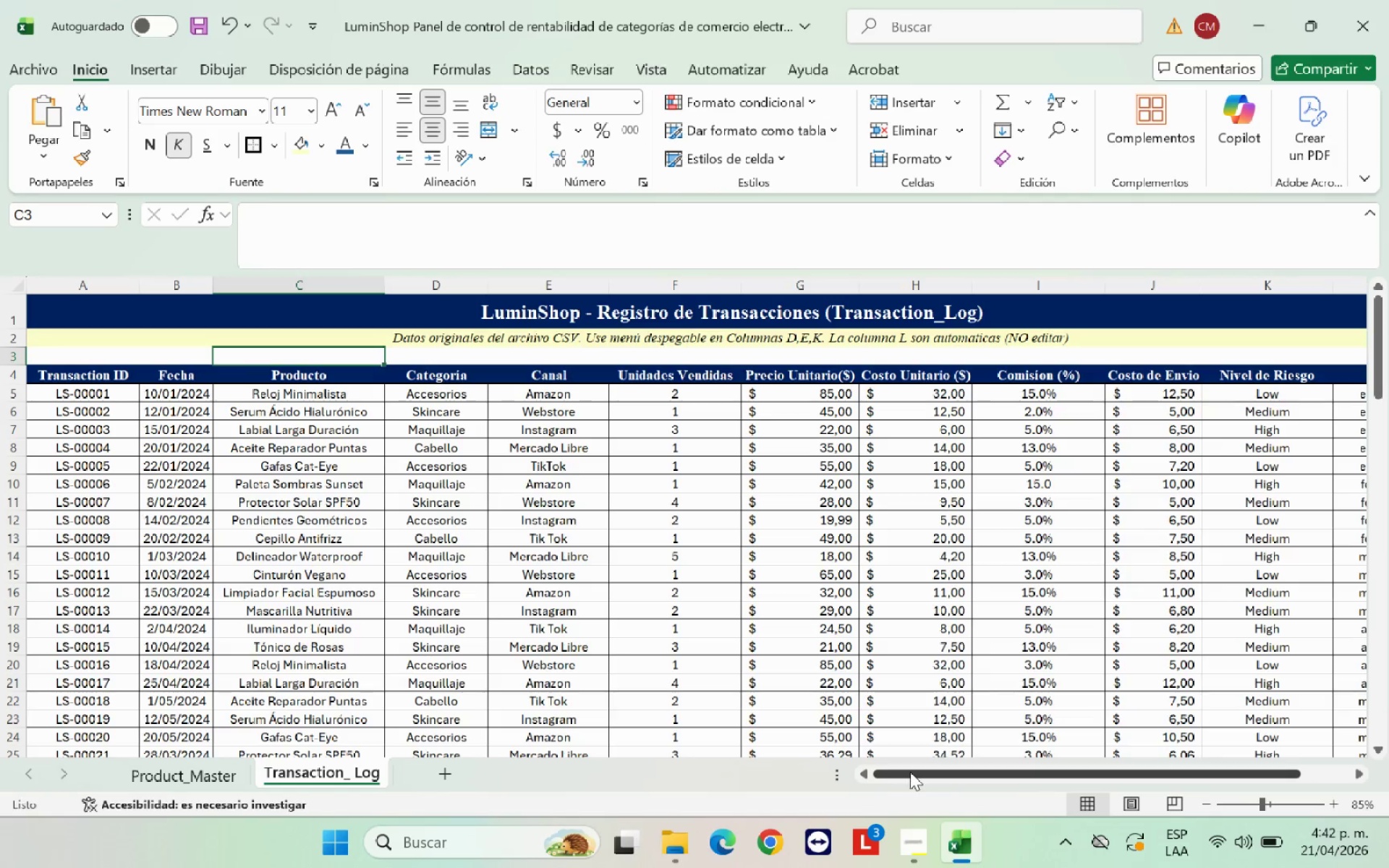 
left_click_drag(start_coordinate=[910, 772], to_coordinate=[870, 764])
 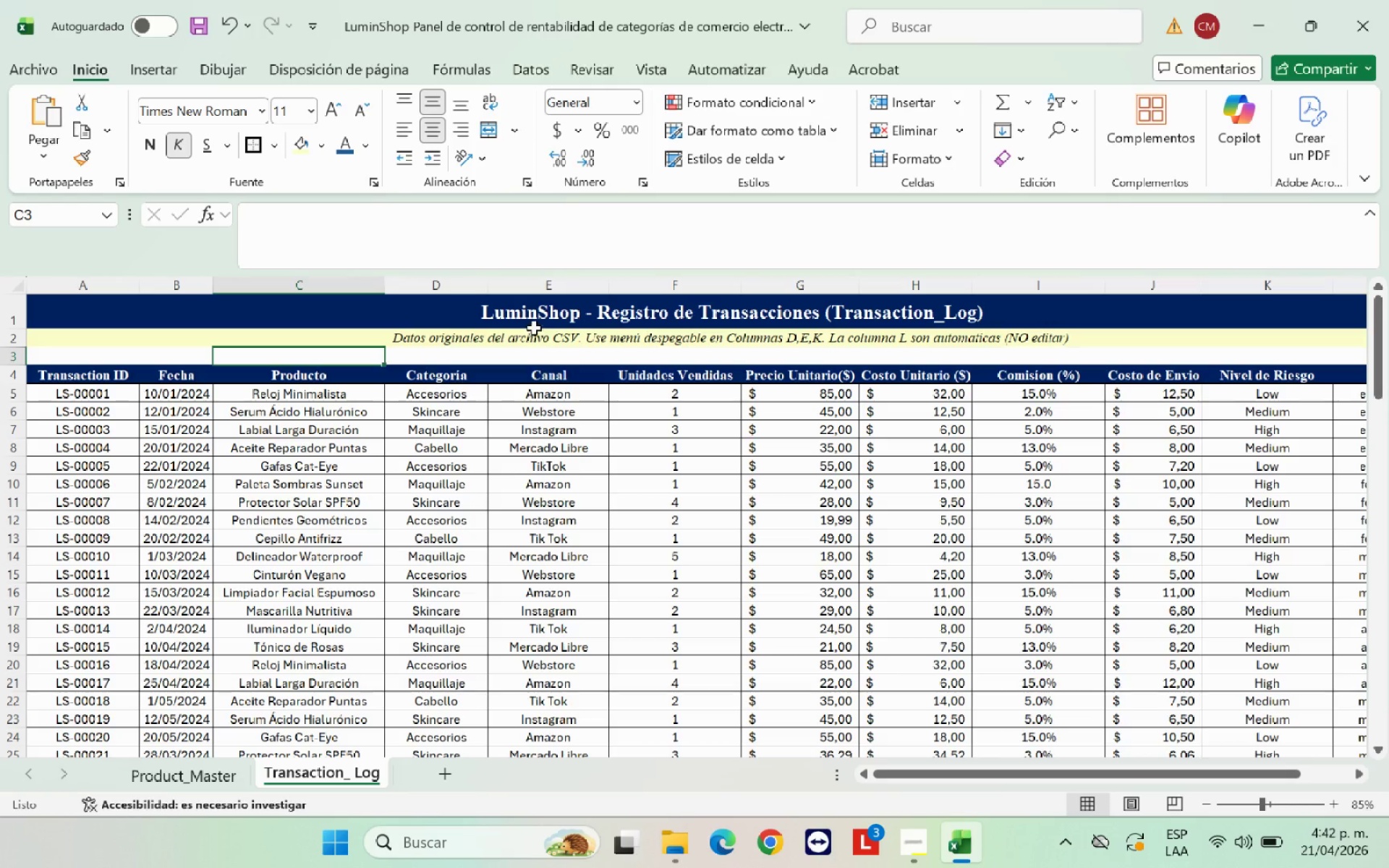 
left_click([545, 315])
 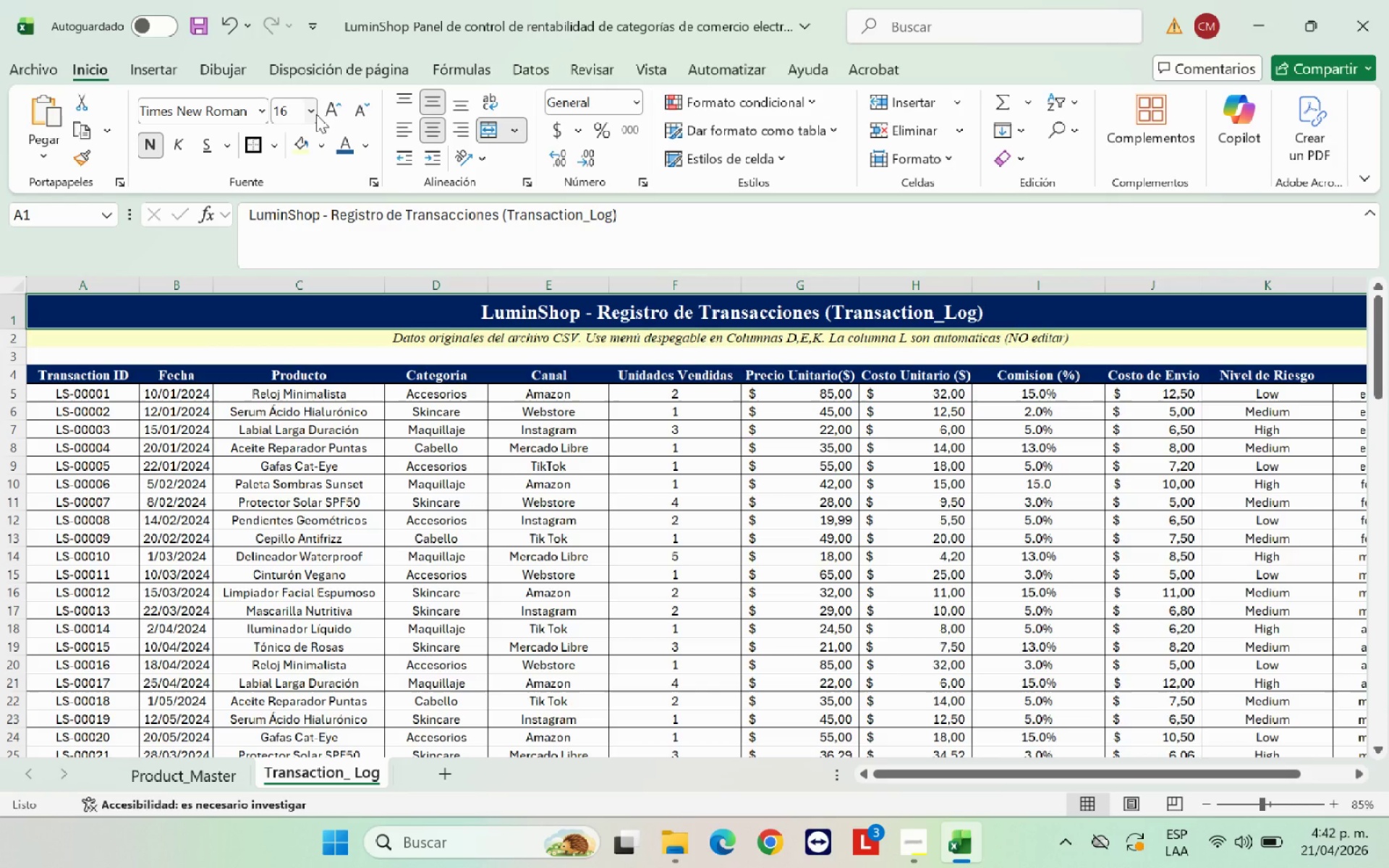 
left_click([315, 114])
 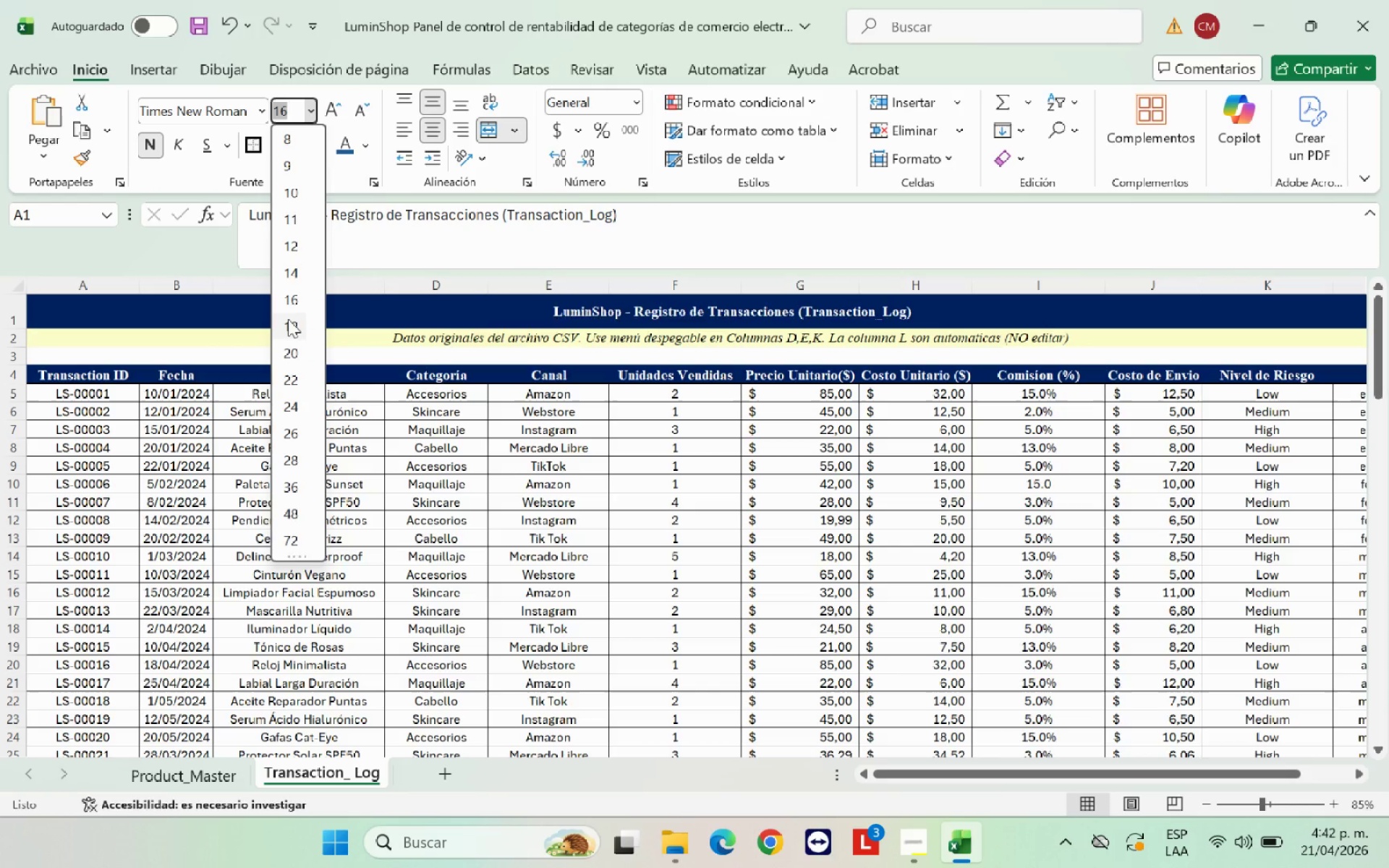 
left_click([291, 332])
 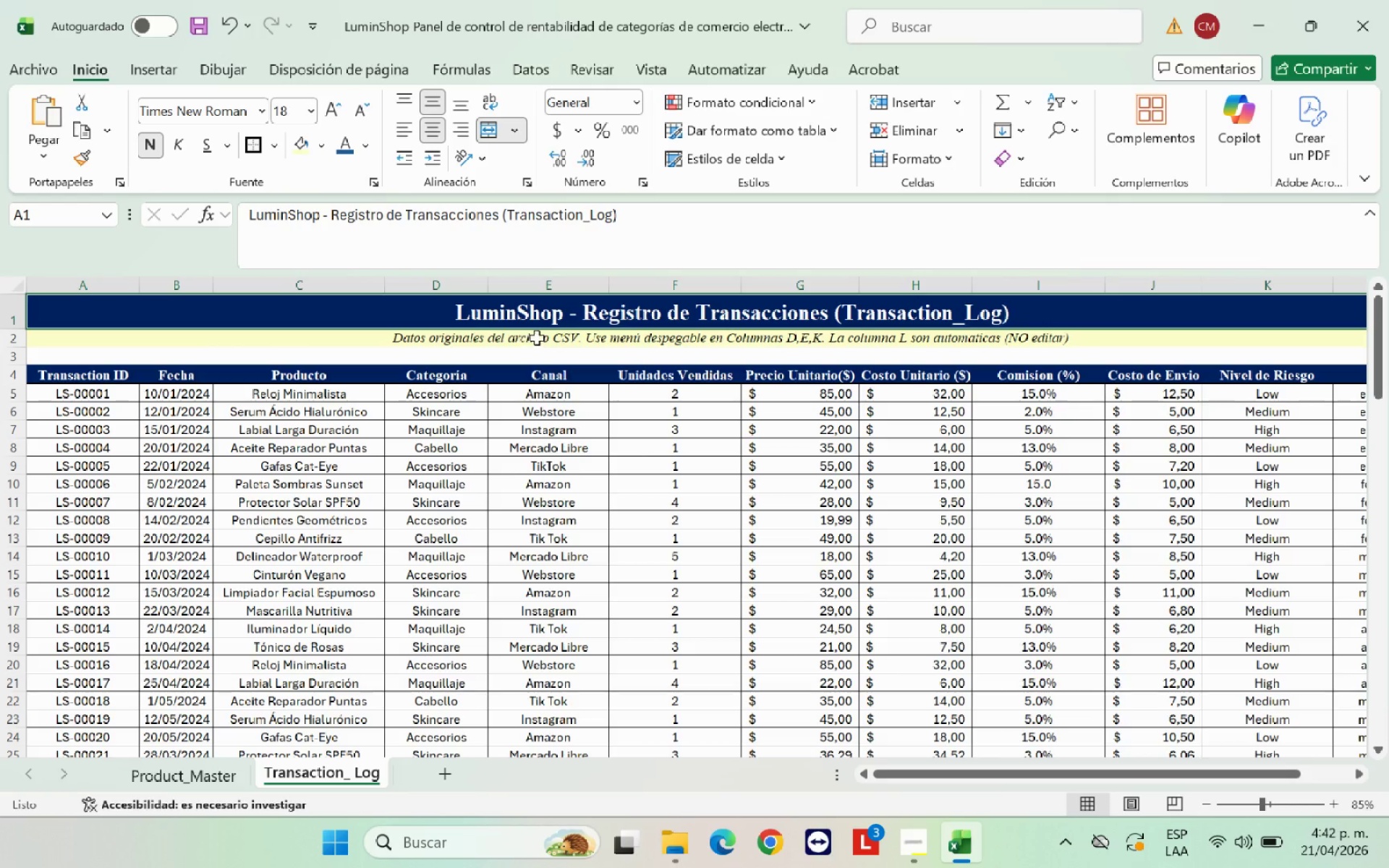 
left_click([548, 338])
 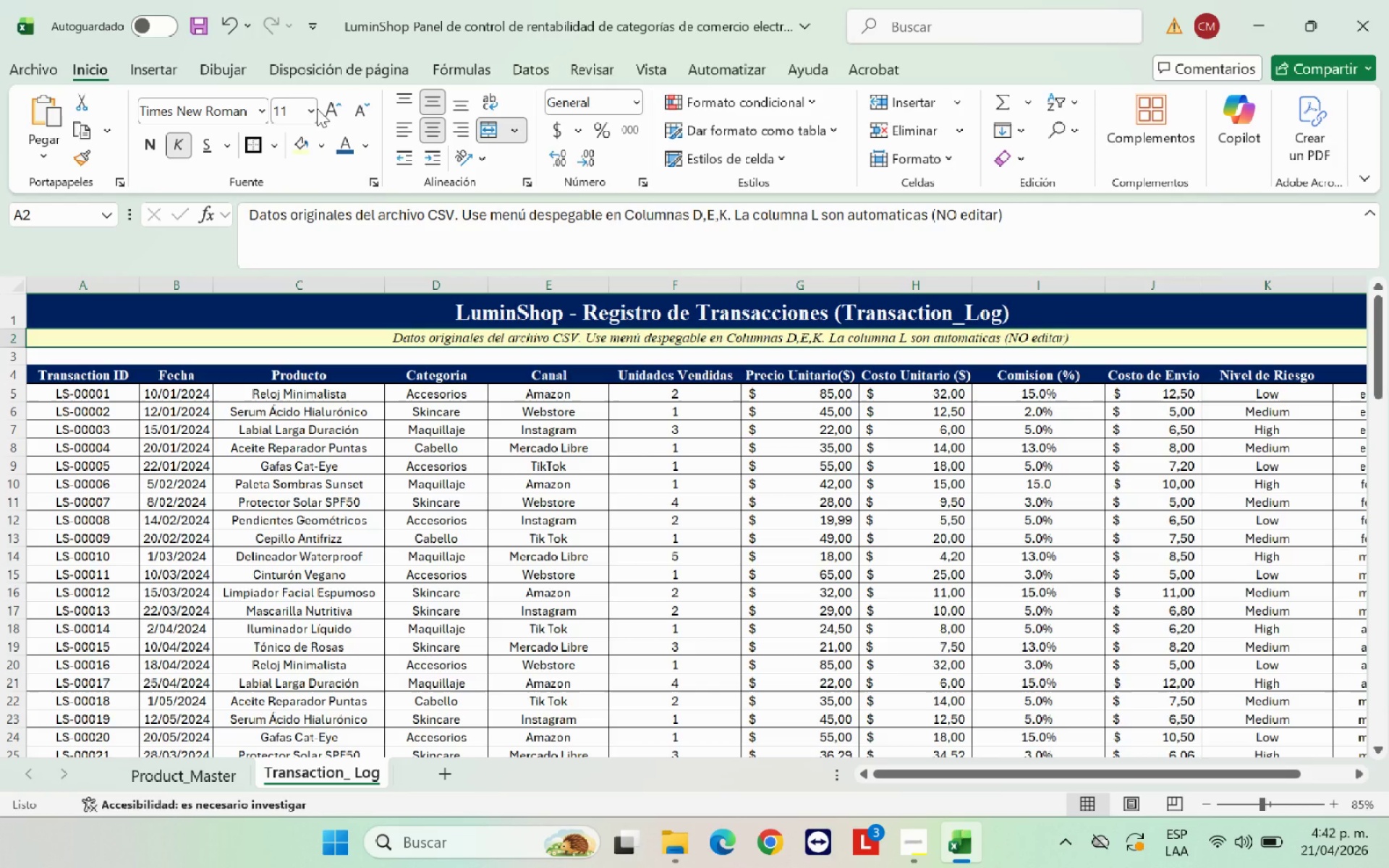 
double_click([314, 109])
 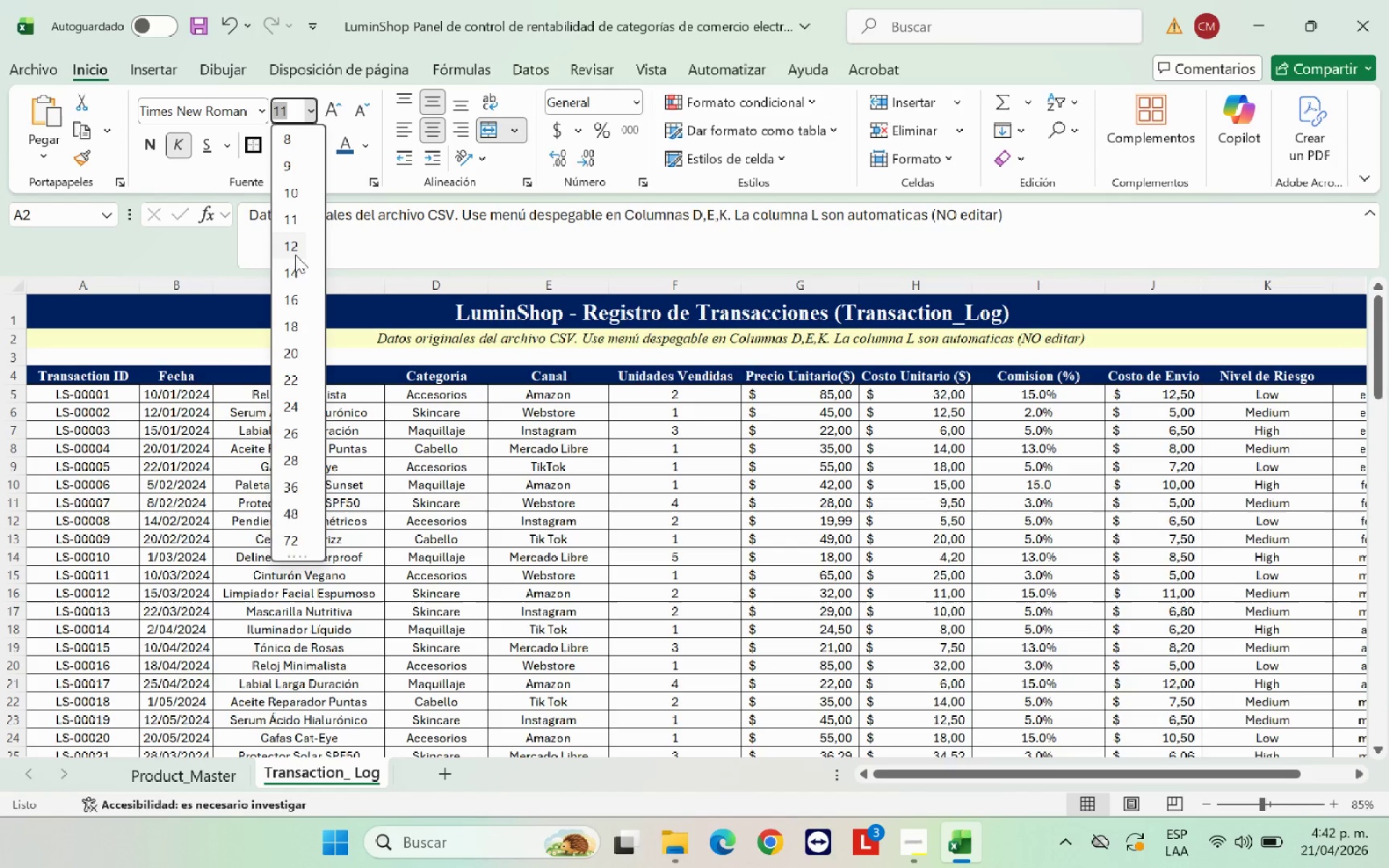 
left_click([294, 252])
 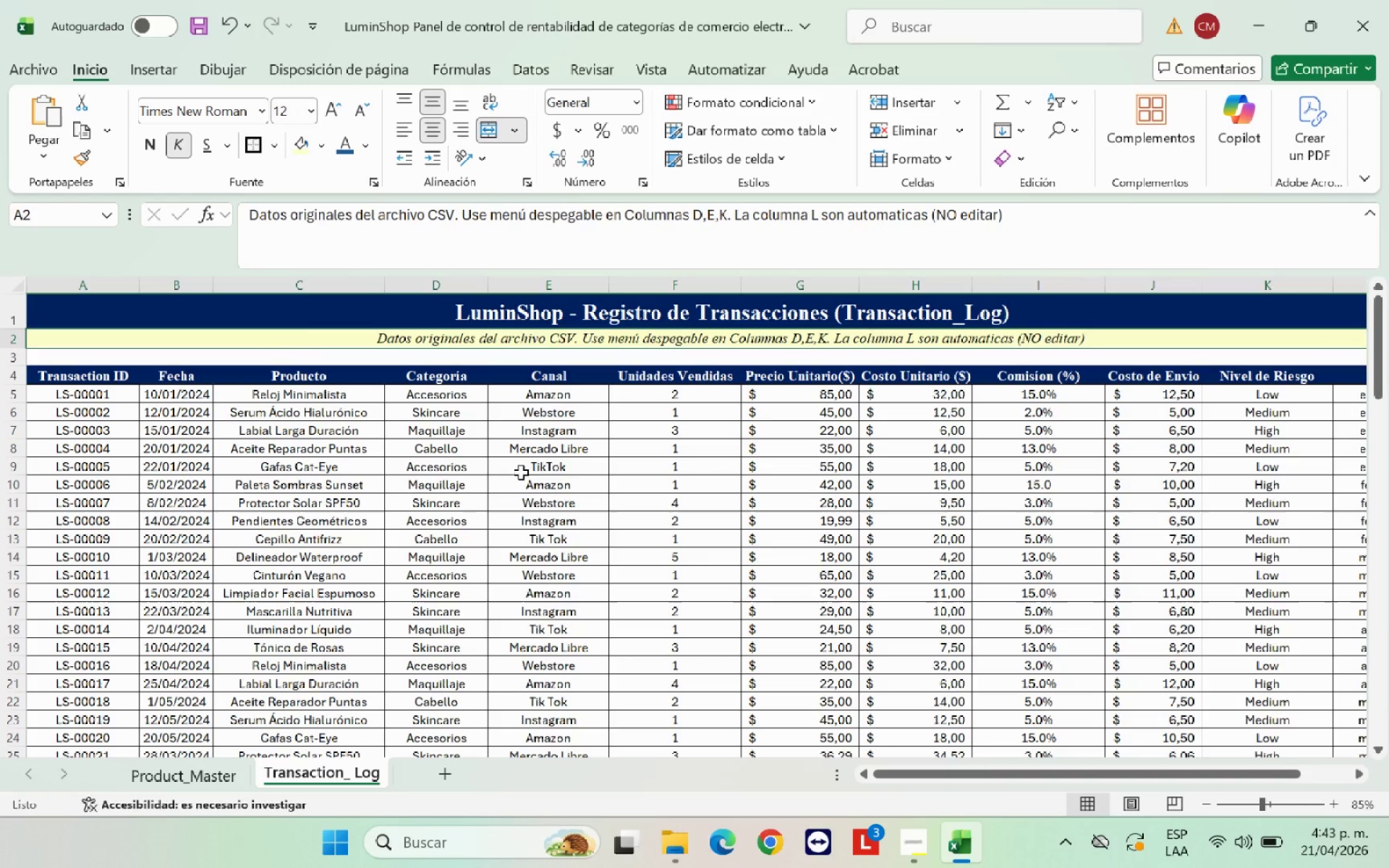 
left_click([553, 493])
 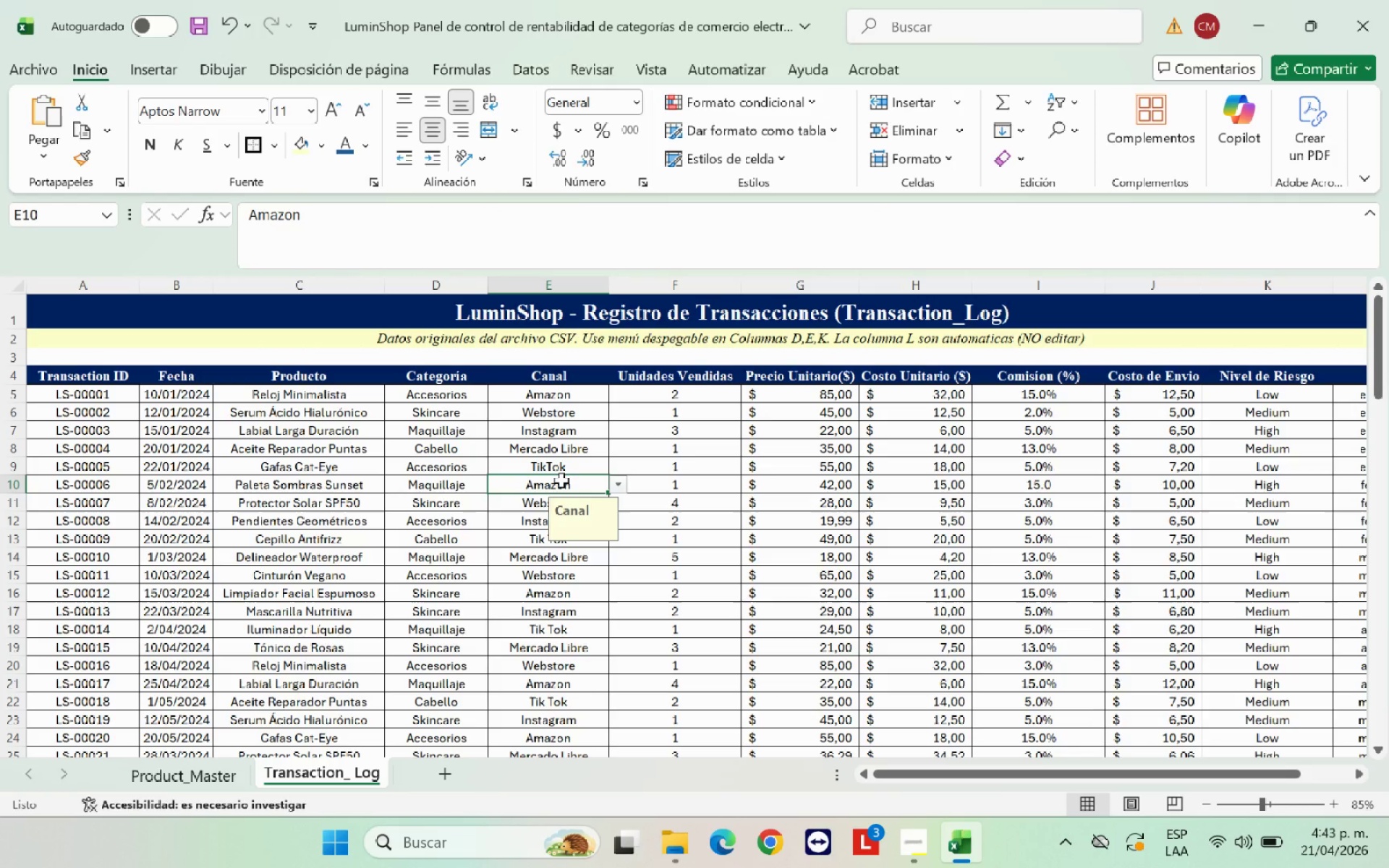 
scroll: coordinate [561, 480], scroll_direction: up, amount: 3.0
 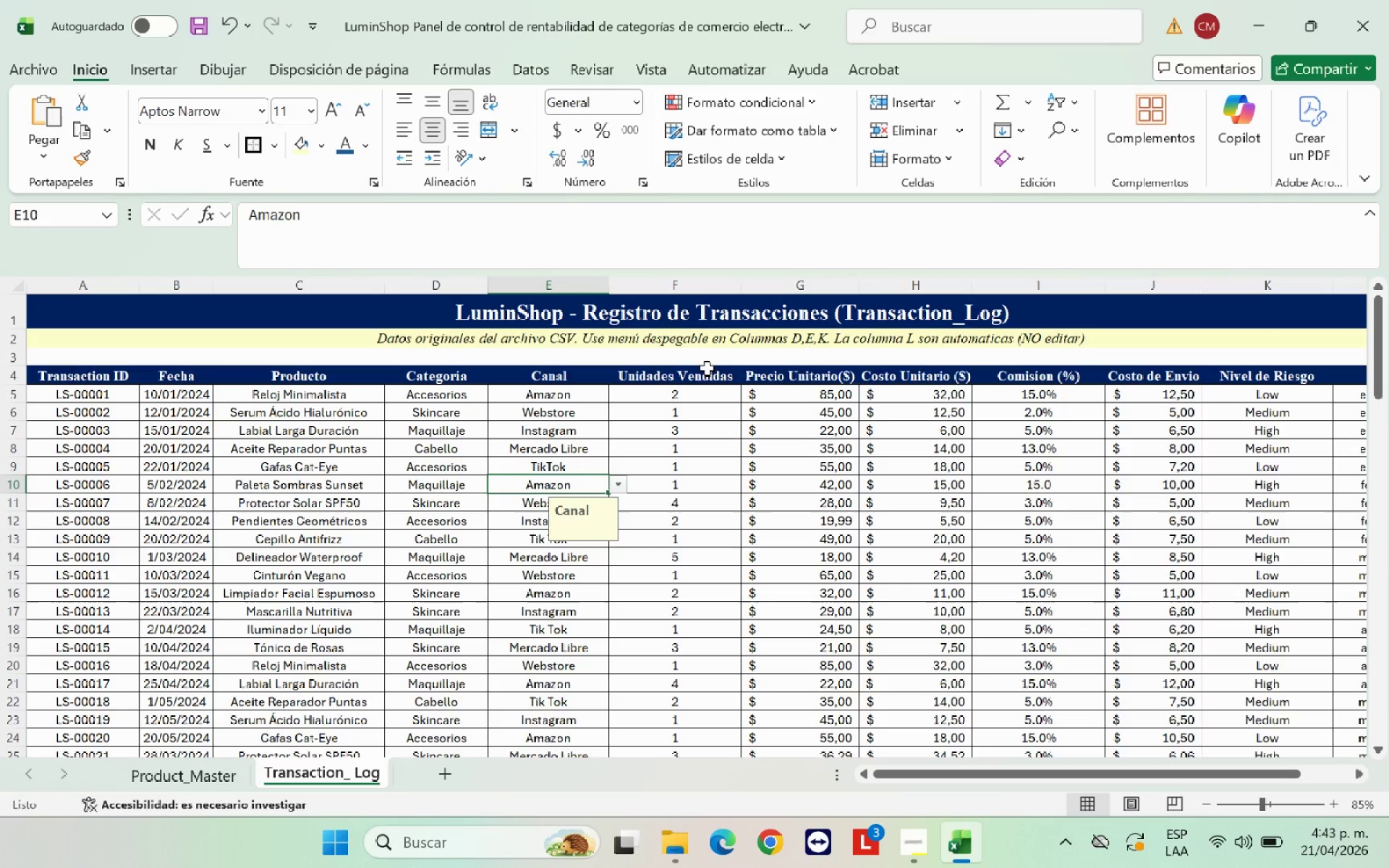 
left_click([707, 368])
 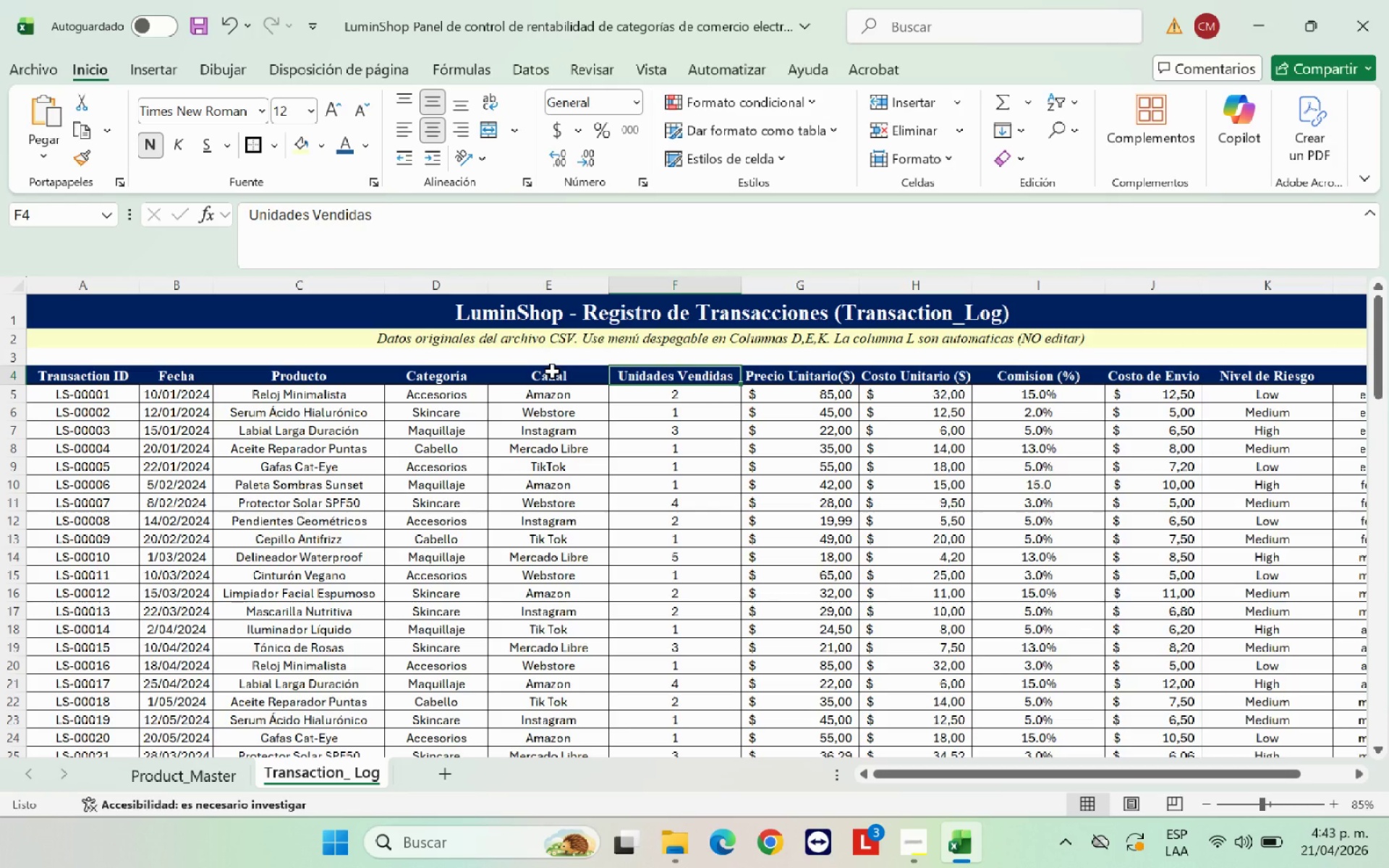 
left_click([552, 371])
 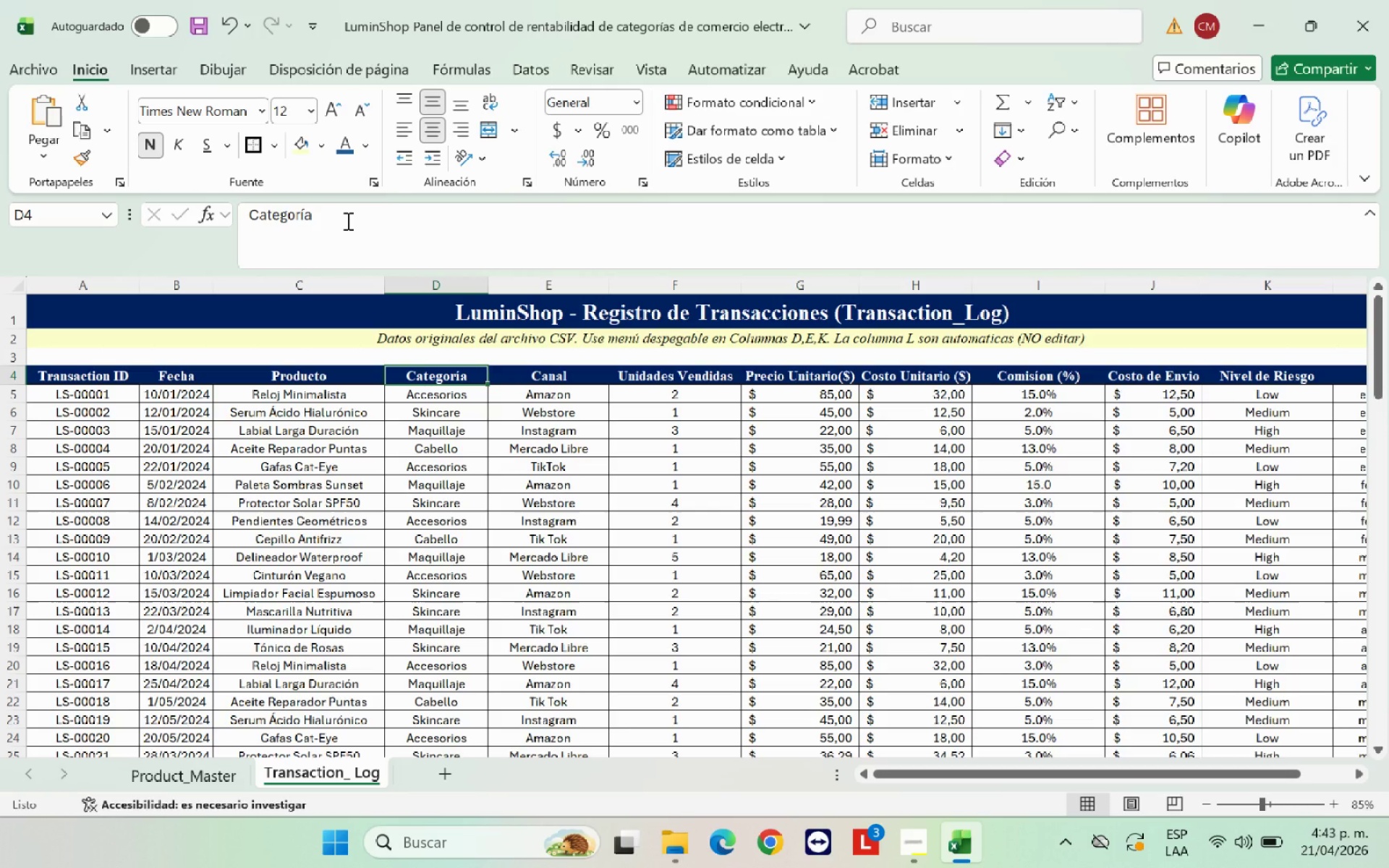 
left_click([347, 221])
 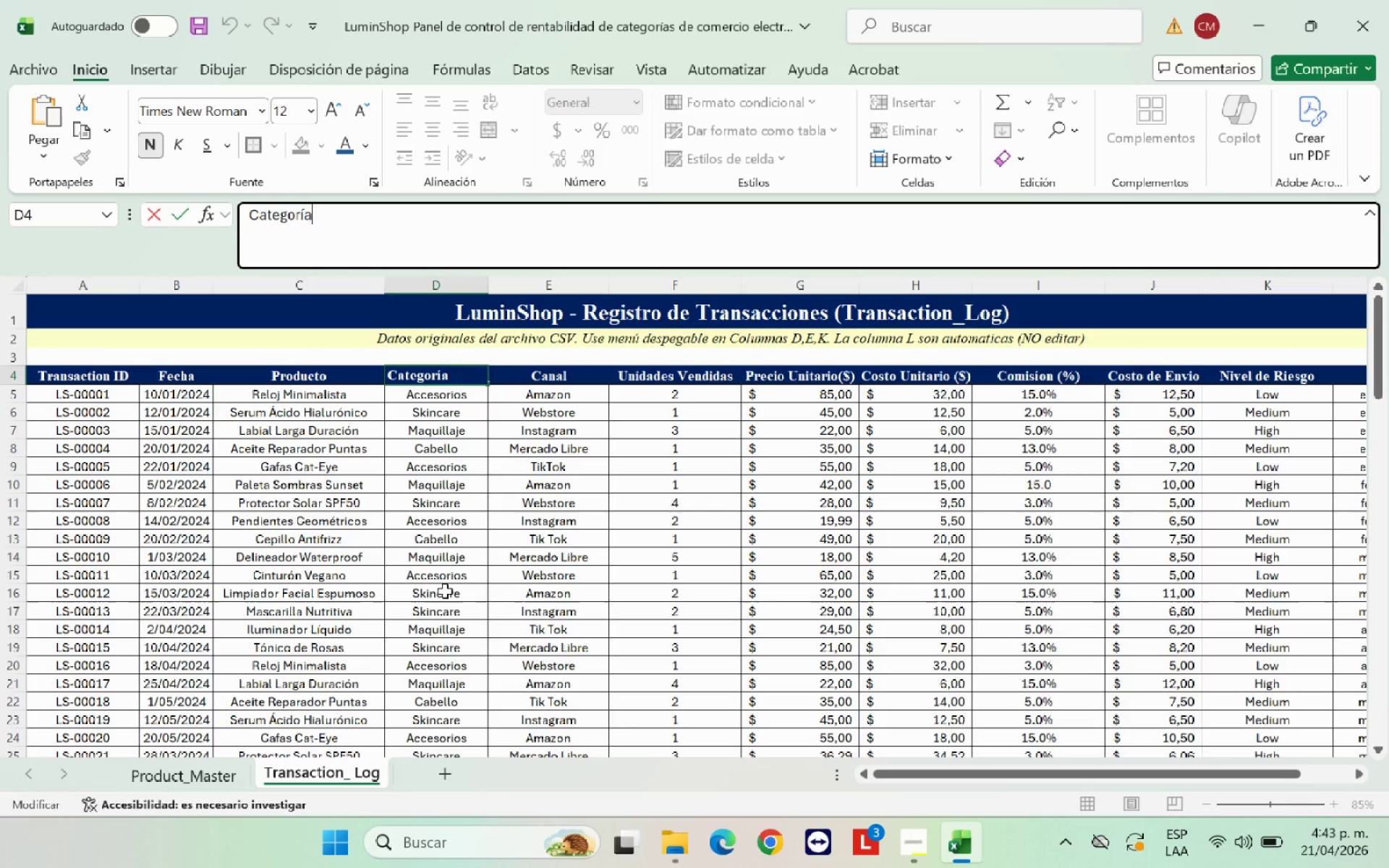 
left_click([445, 591])
 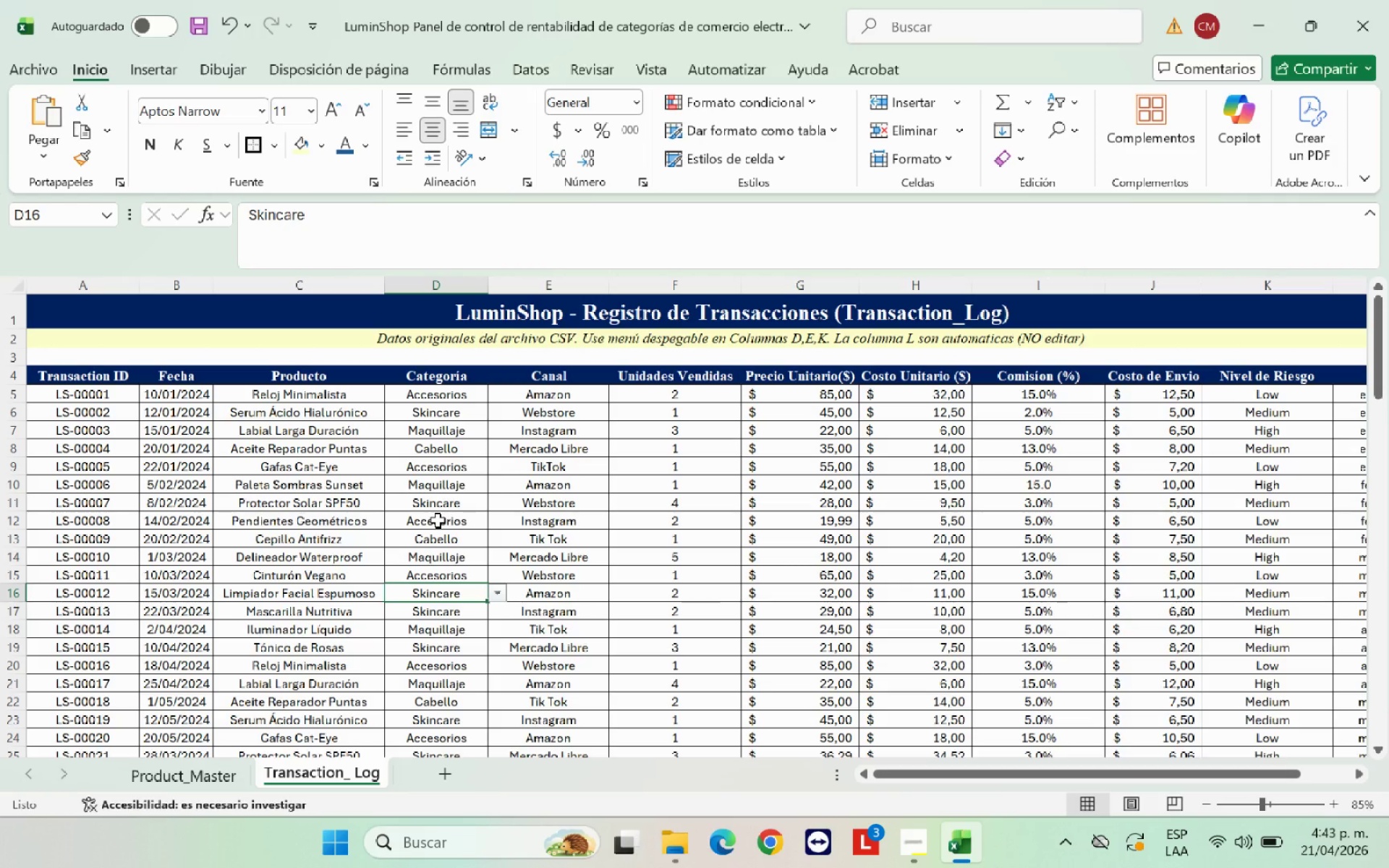 
wait(12.38)
 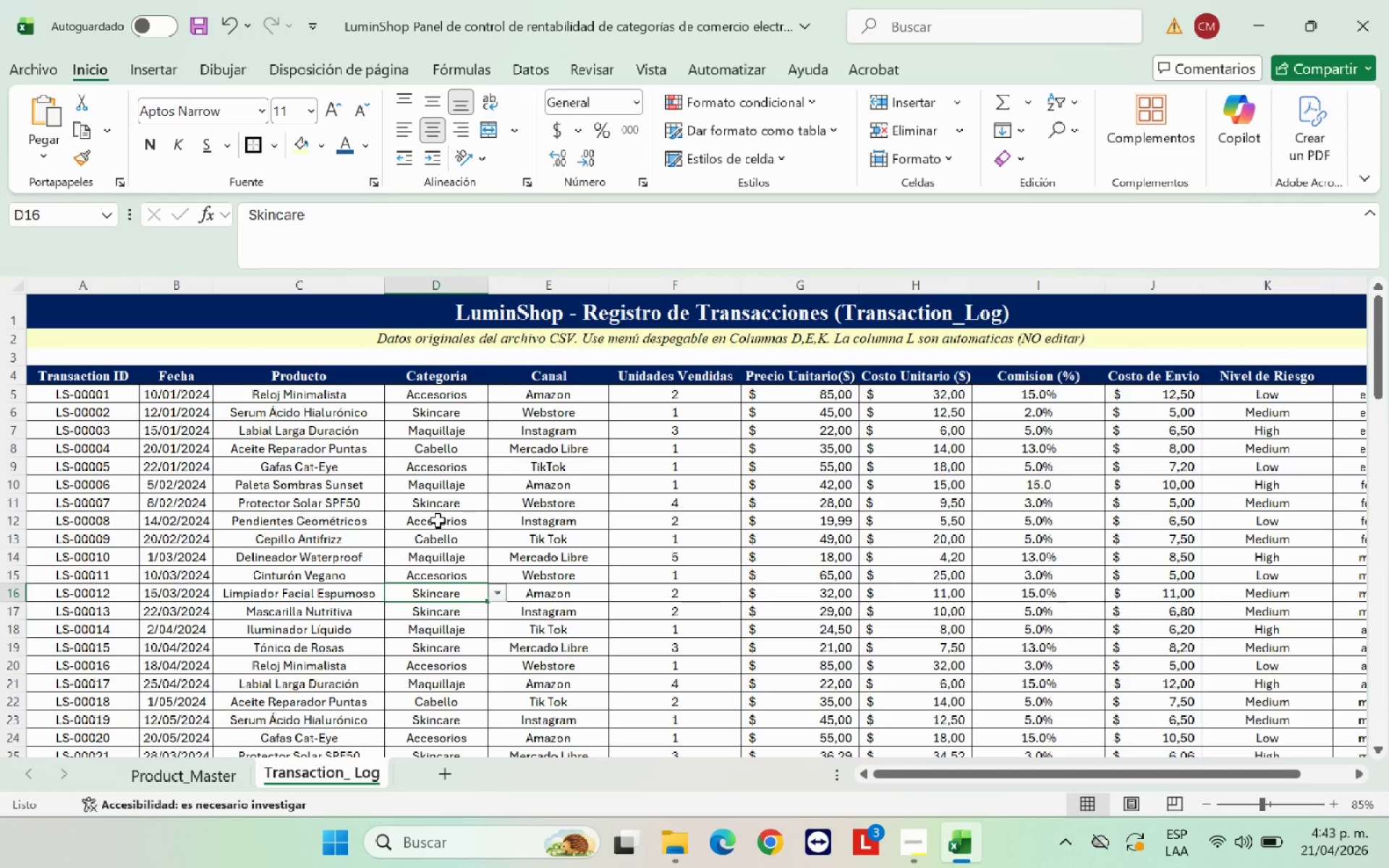 
left_click([447, 772])
 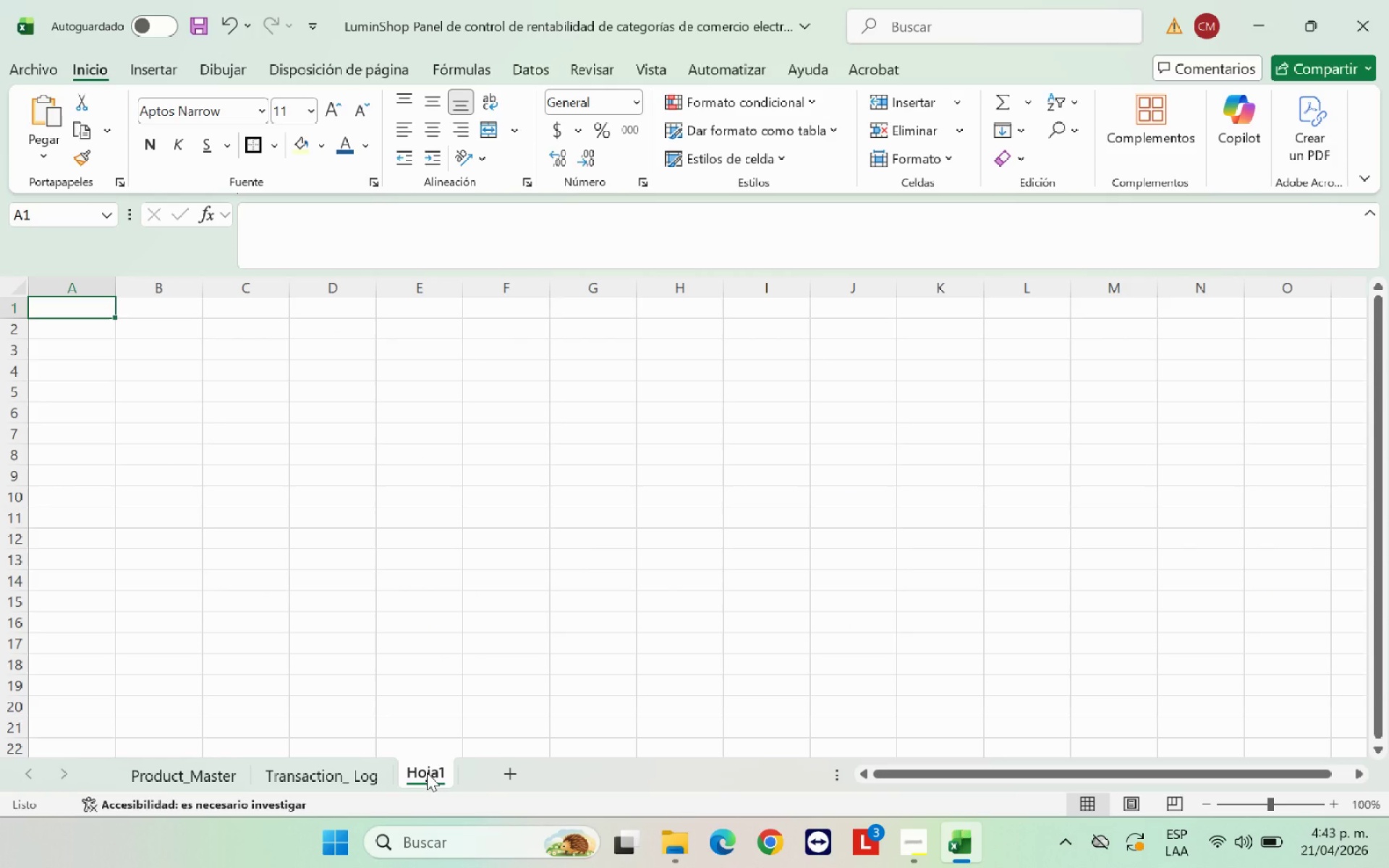 
wait(9.45)
 